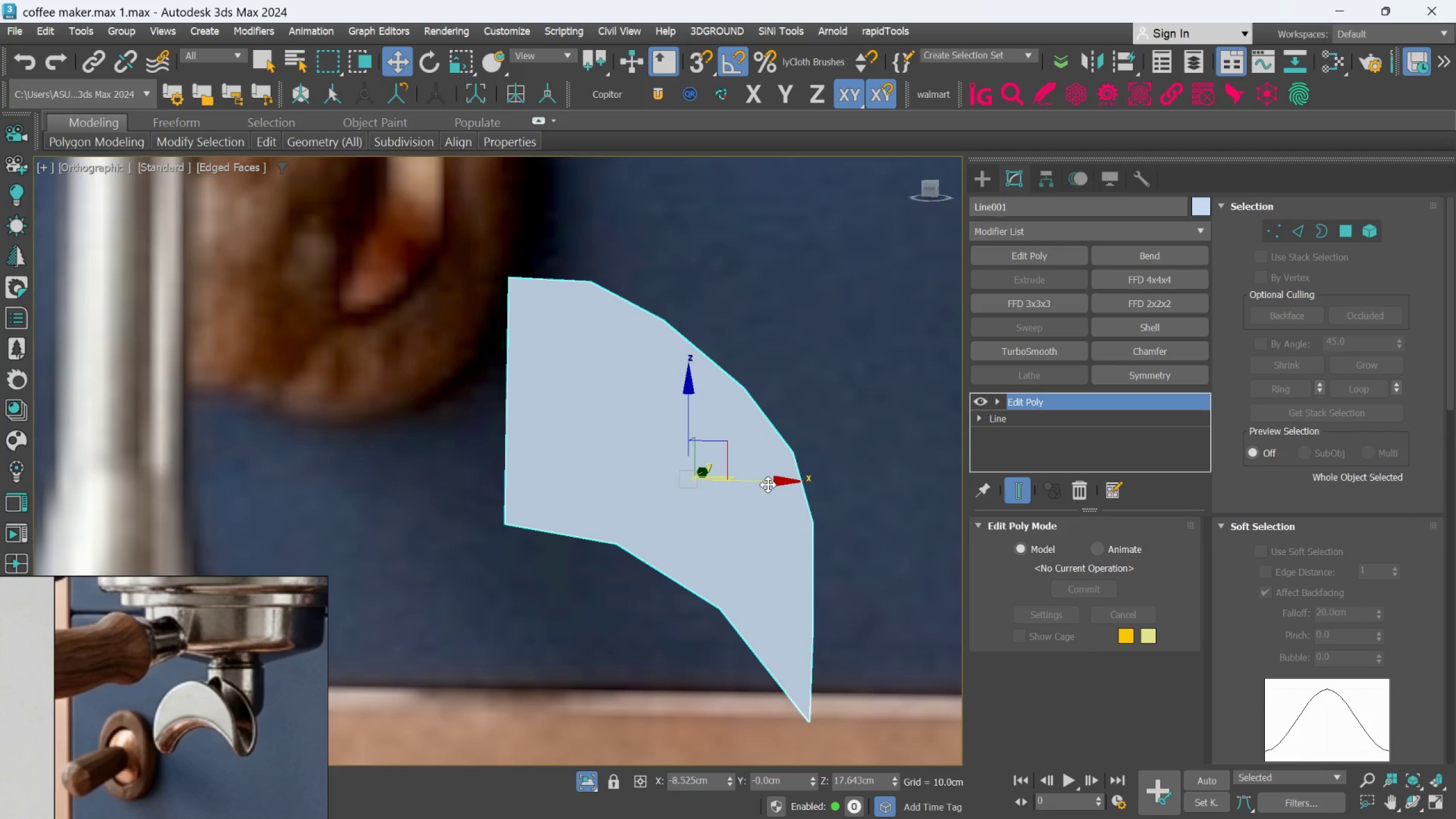 
key(F)
 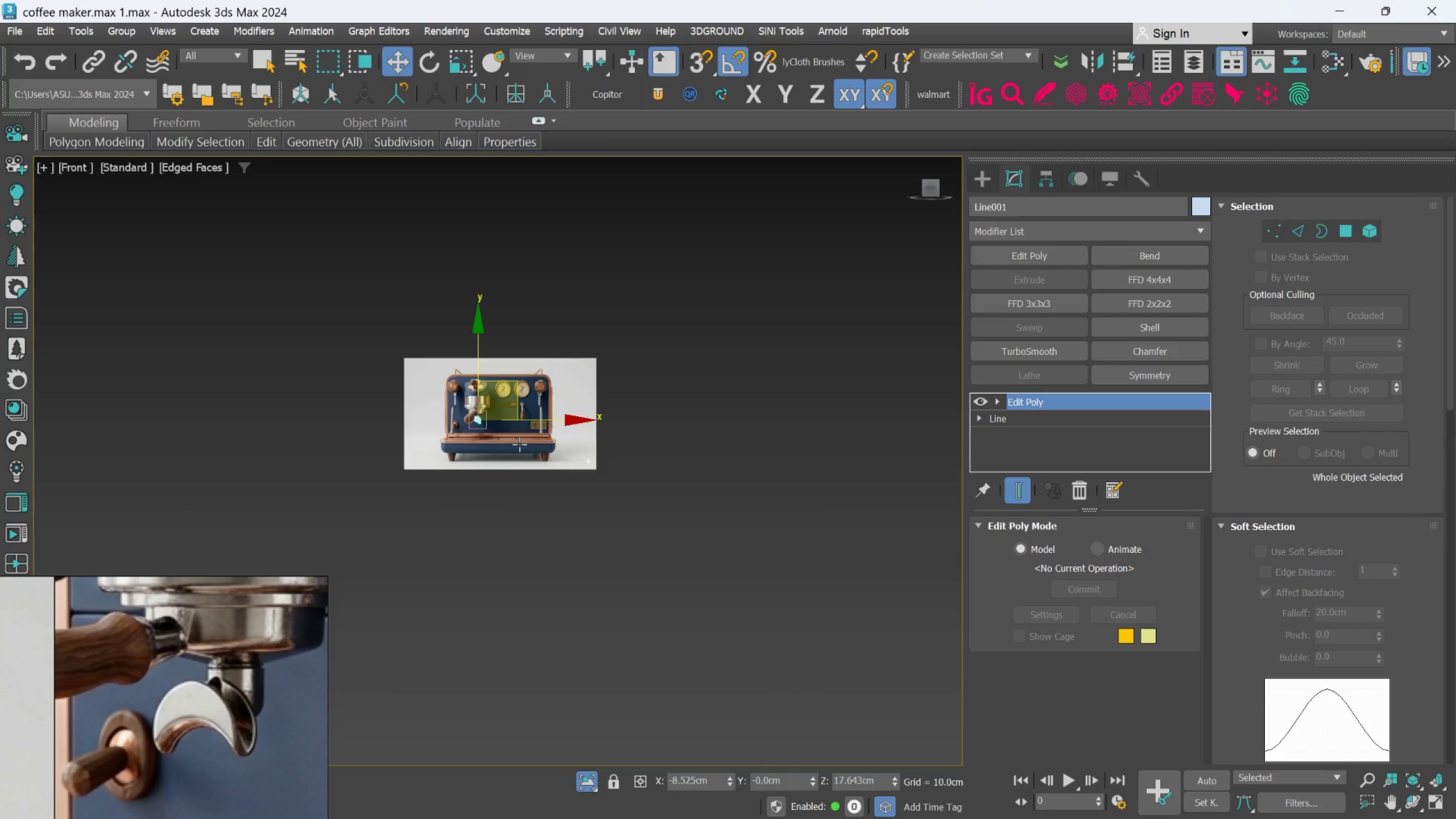 
scroll: coordinate [540, 457], scroll_direction: up, amount: 10.0
 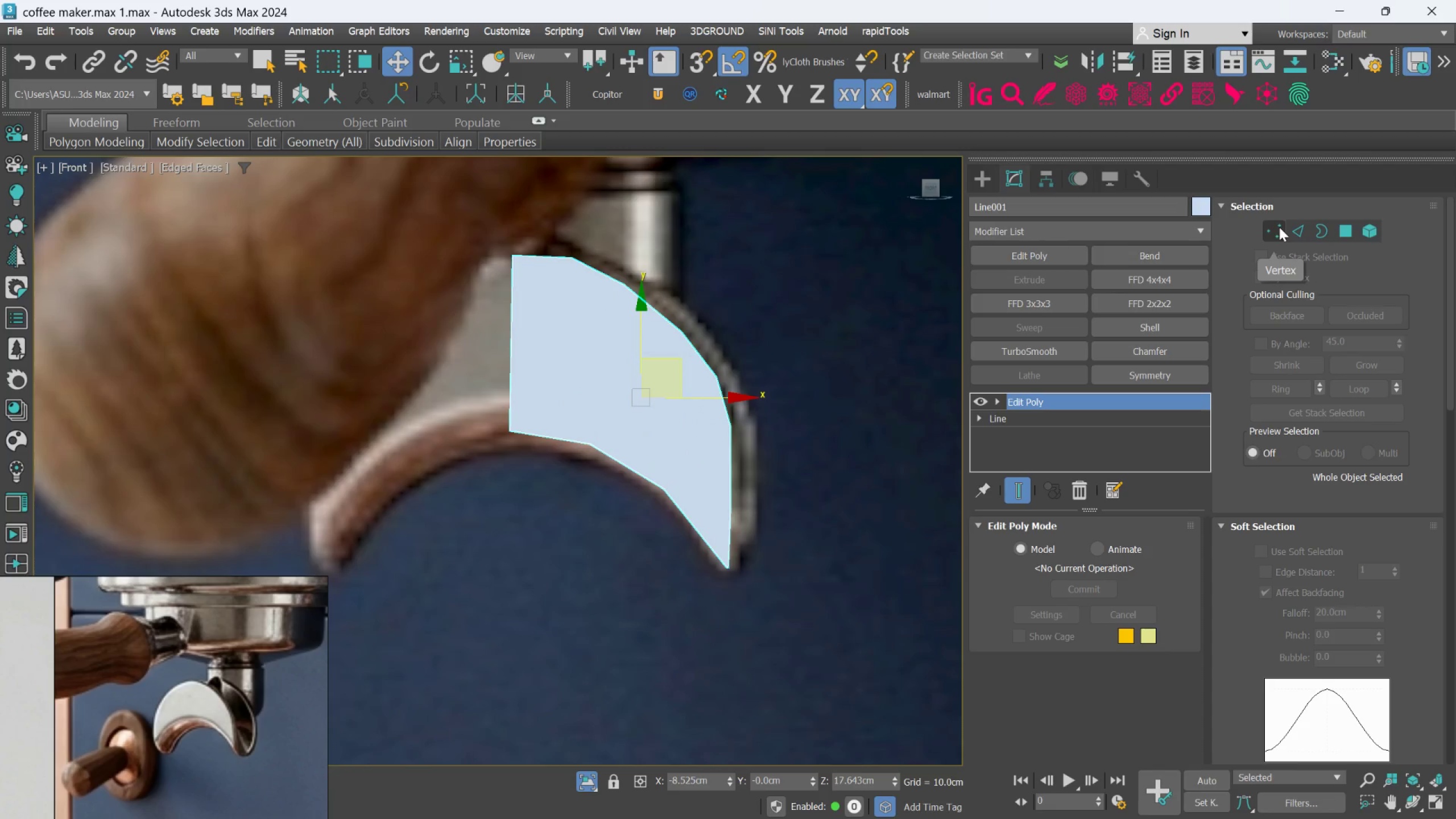 
left_click([1270, 235])
 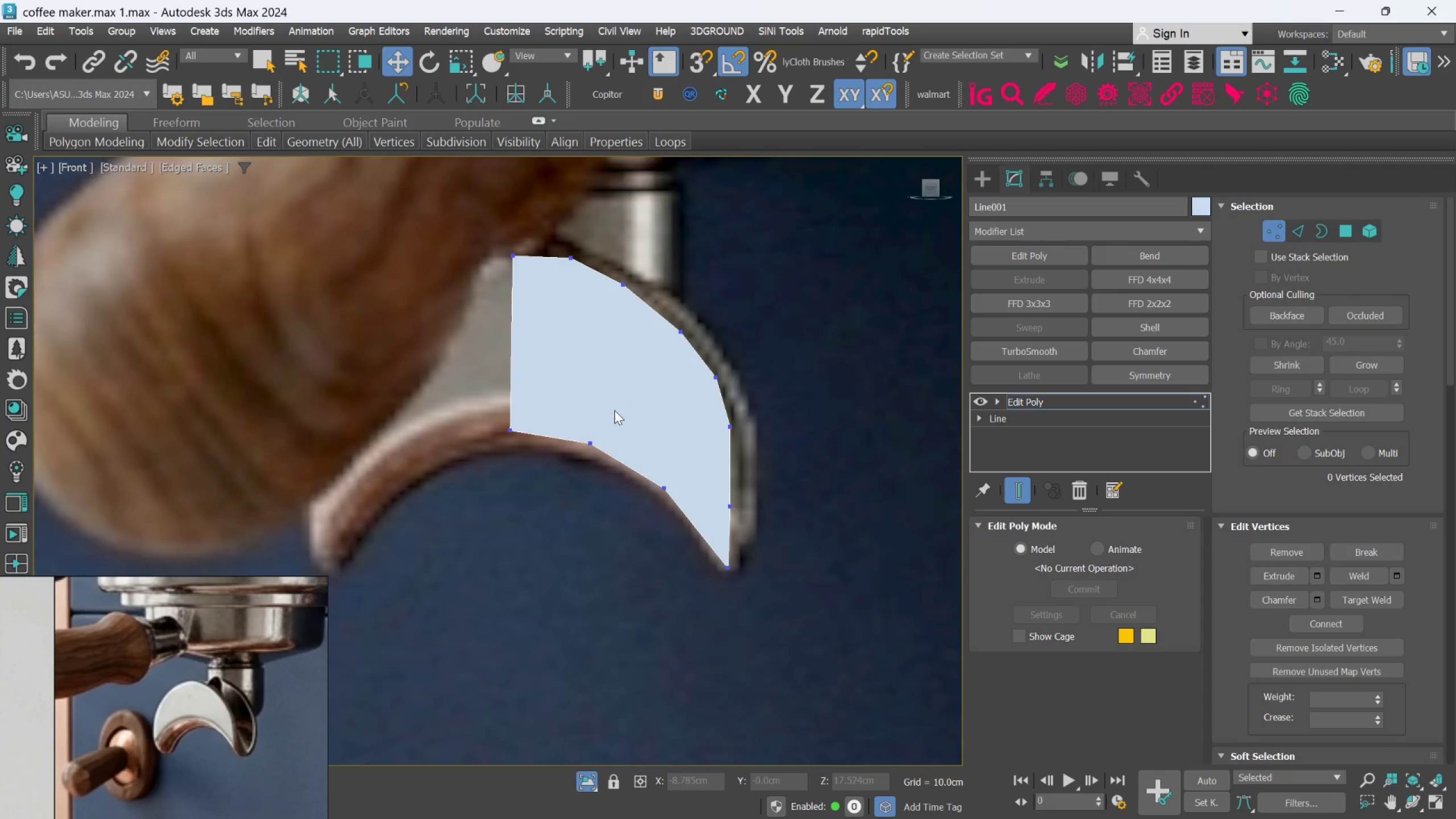 
scroll: coordinate [618, 393], scroll_direction: up, amount: 2.0
 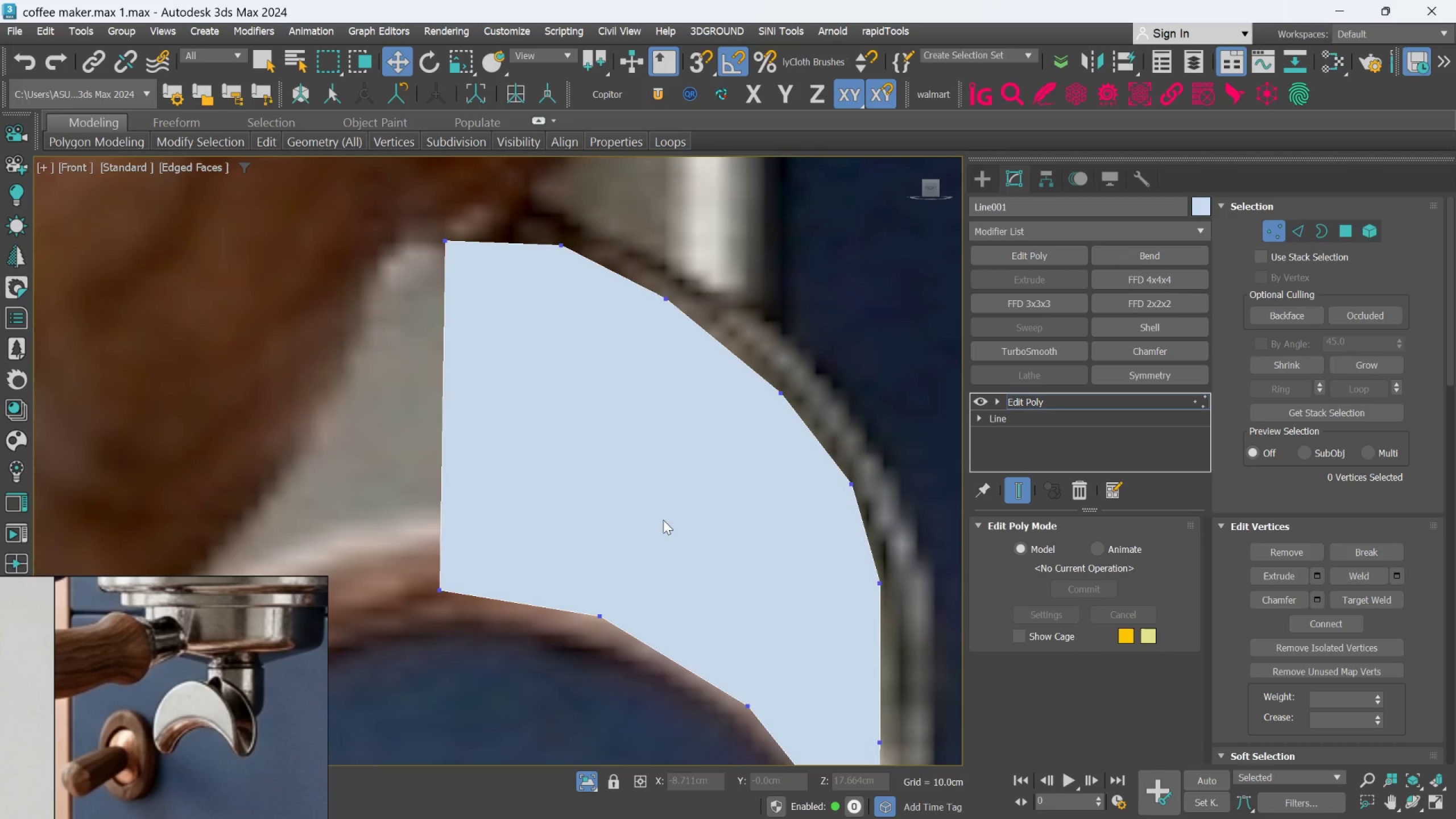 
scroll: coordinate [659, 519], scroll_direction: down, amount: 1.0
 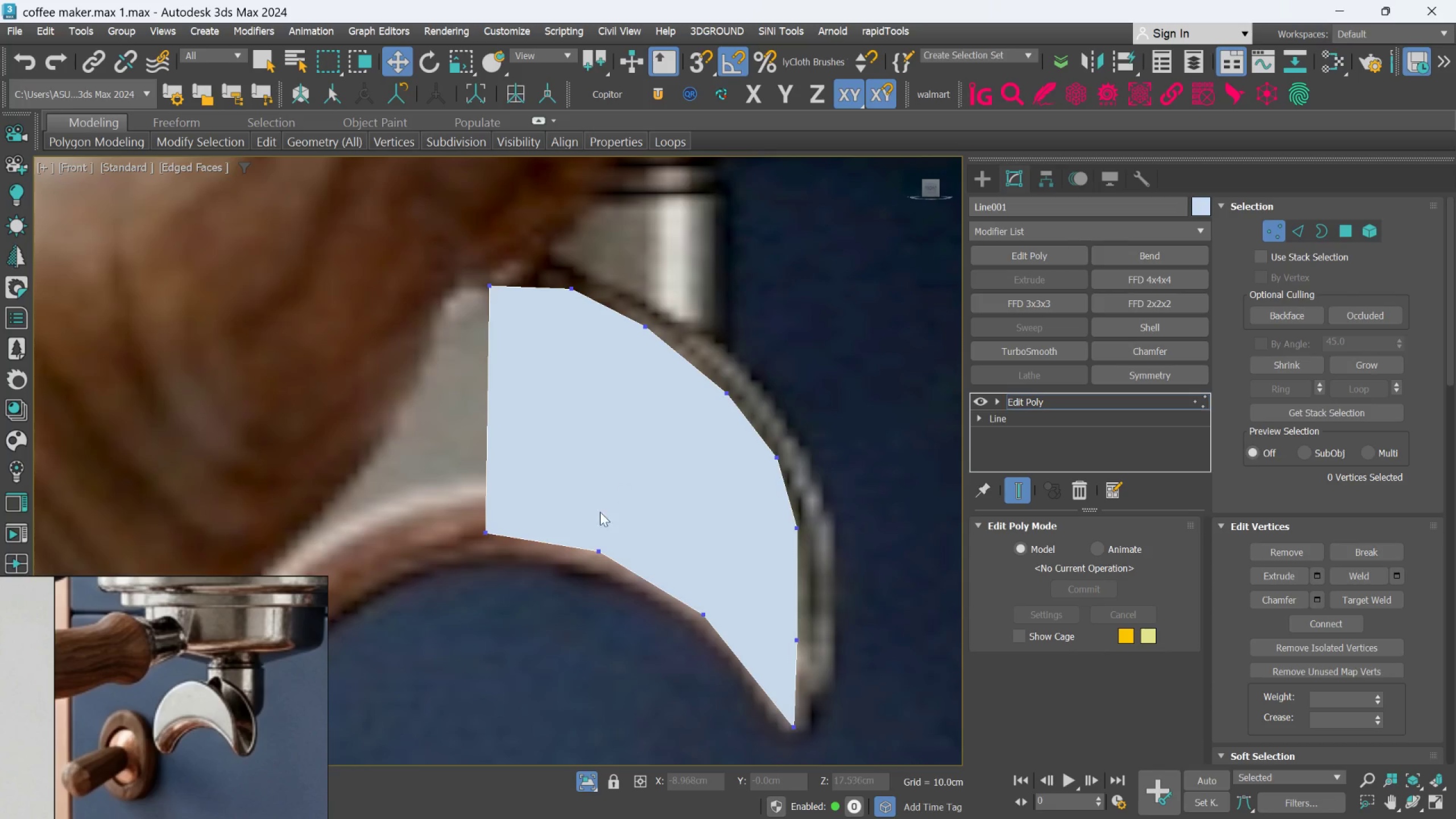 
middle_click([588, 506])
 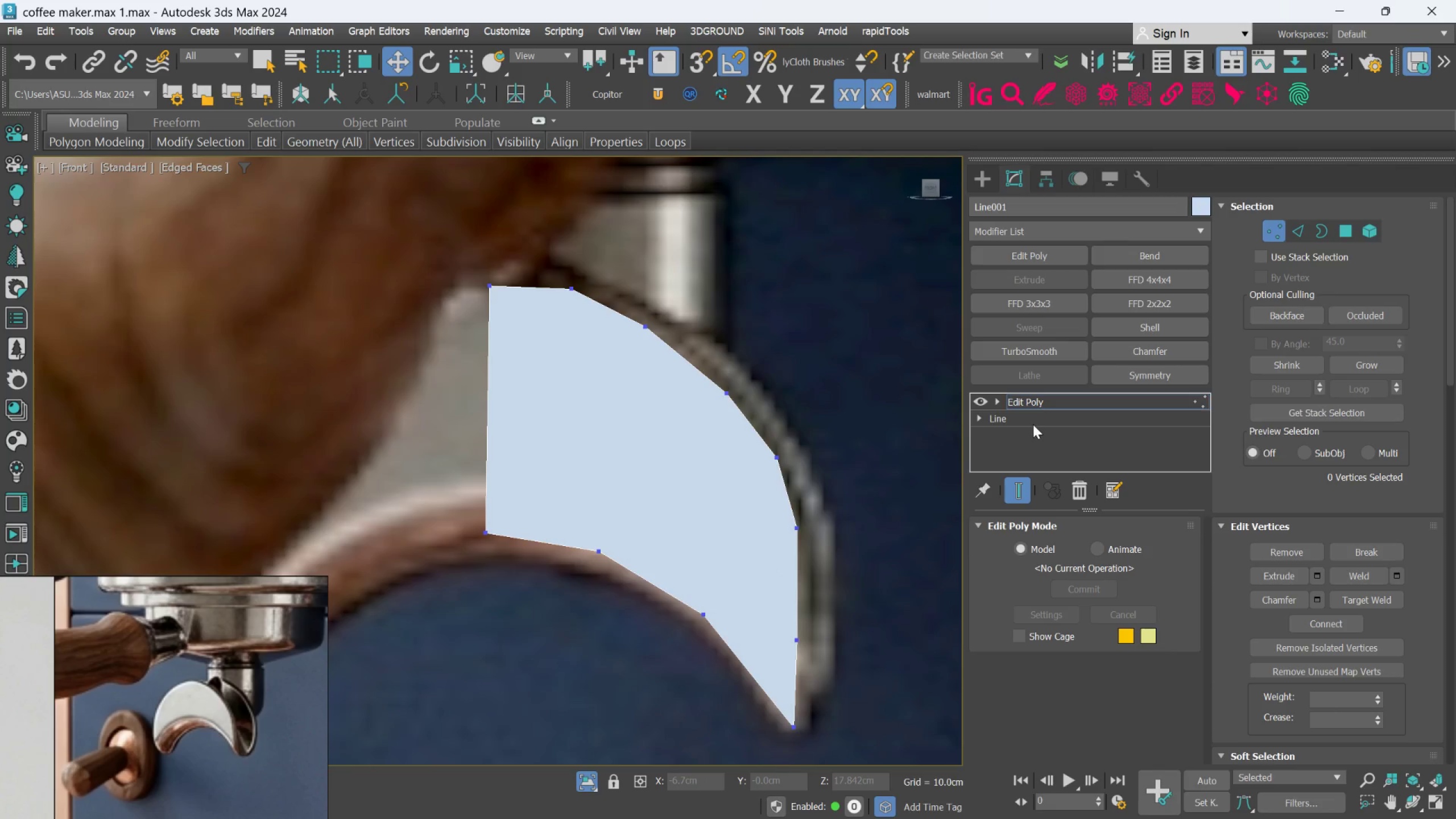 
wait(14.57)
 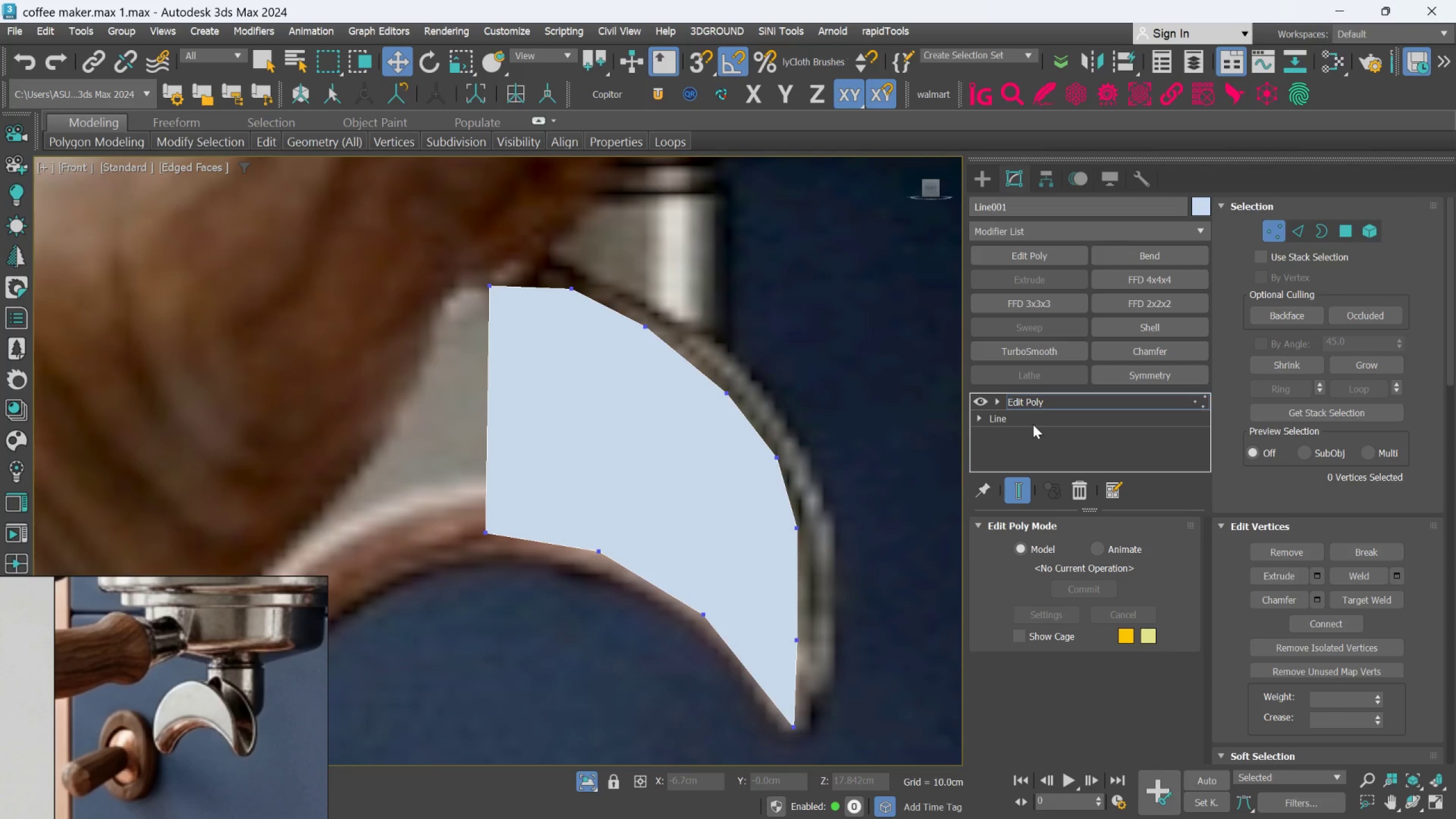 
left_click([1076, 489])
 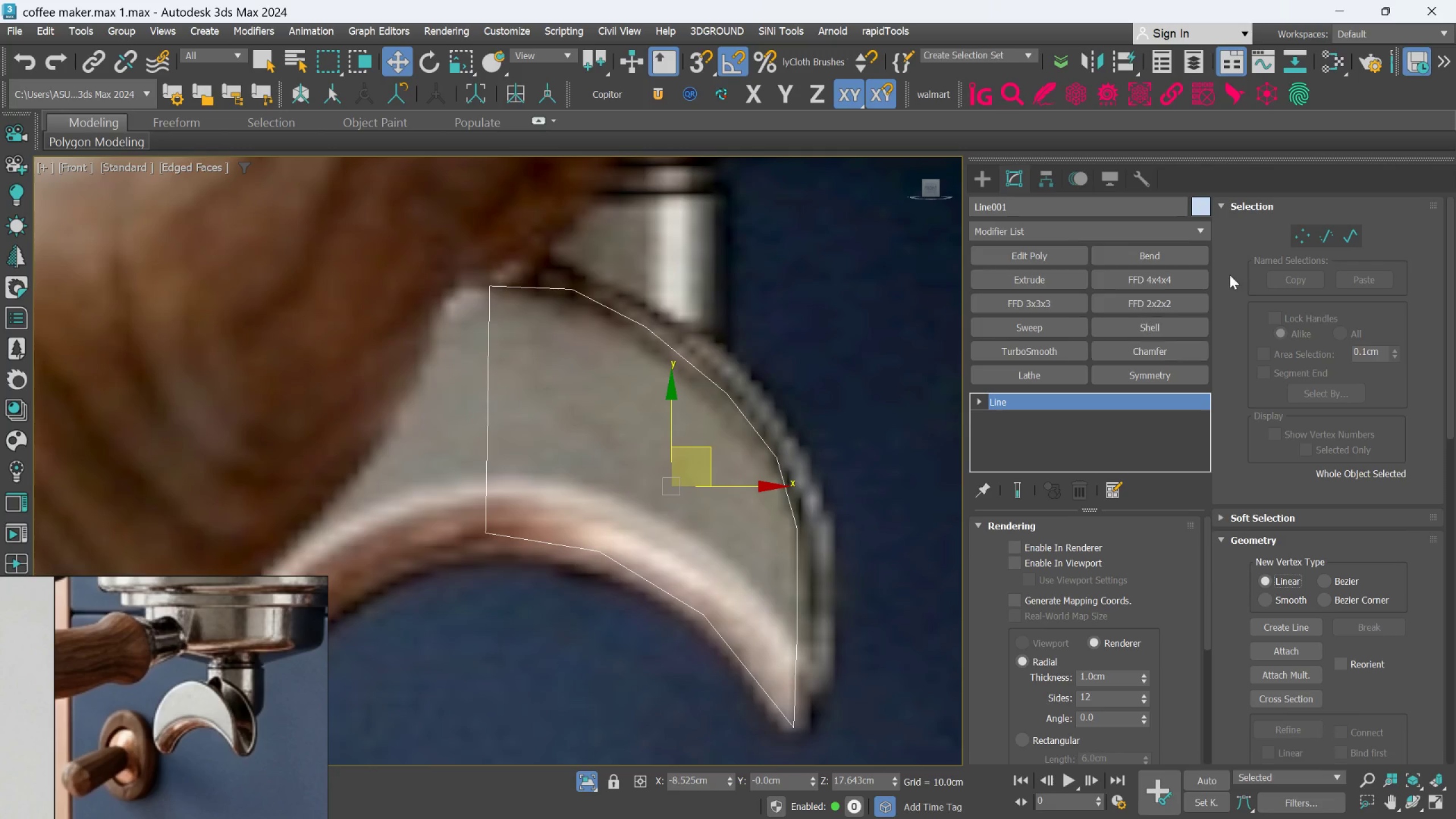 
left_click([1301, 239])
 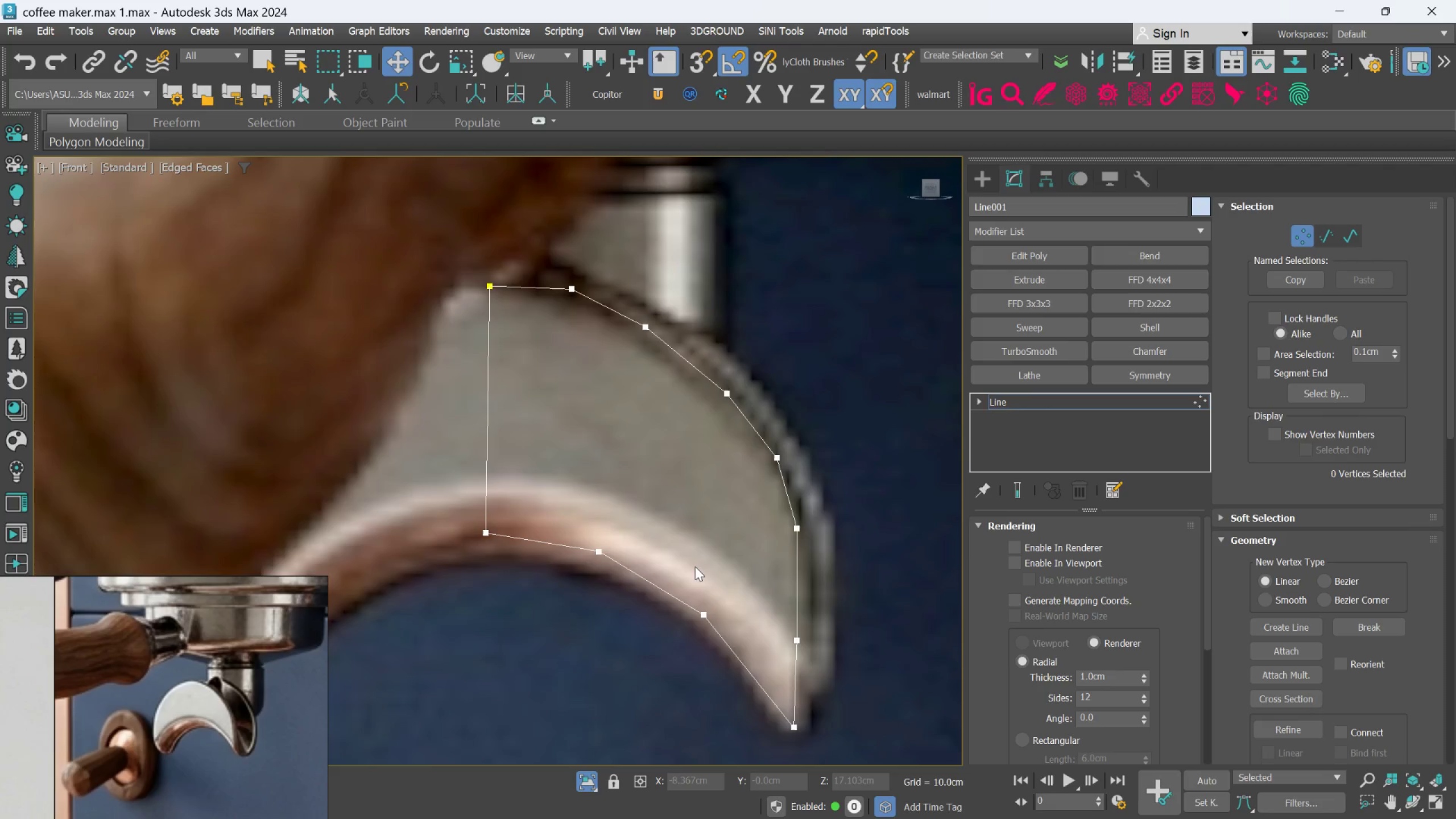 
wait(23.36)
 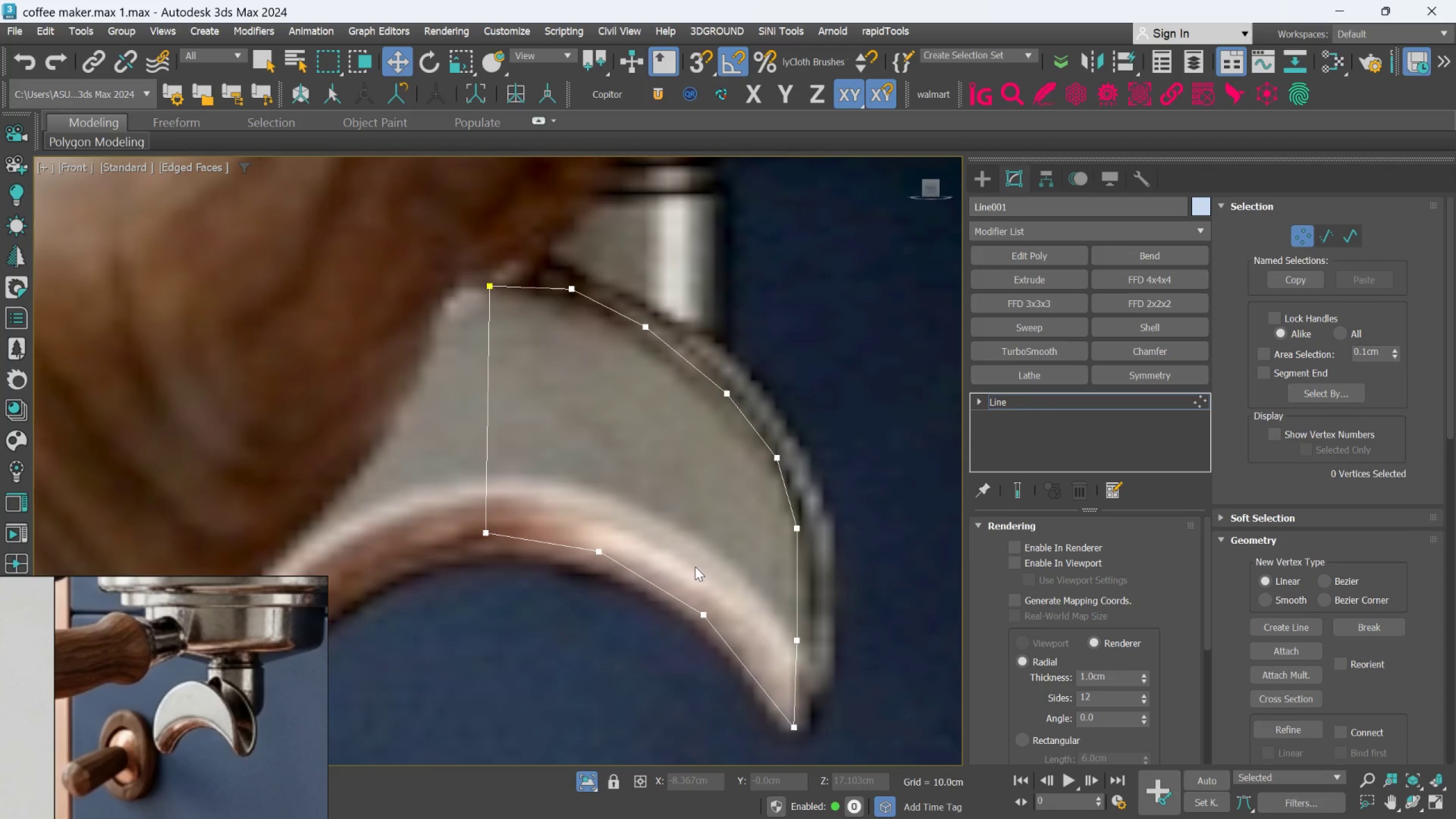 
scroll: coordinate [1348, 654], scroll_direction: down, amount: 2.0
 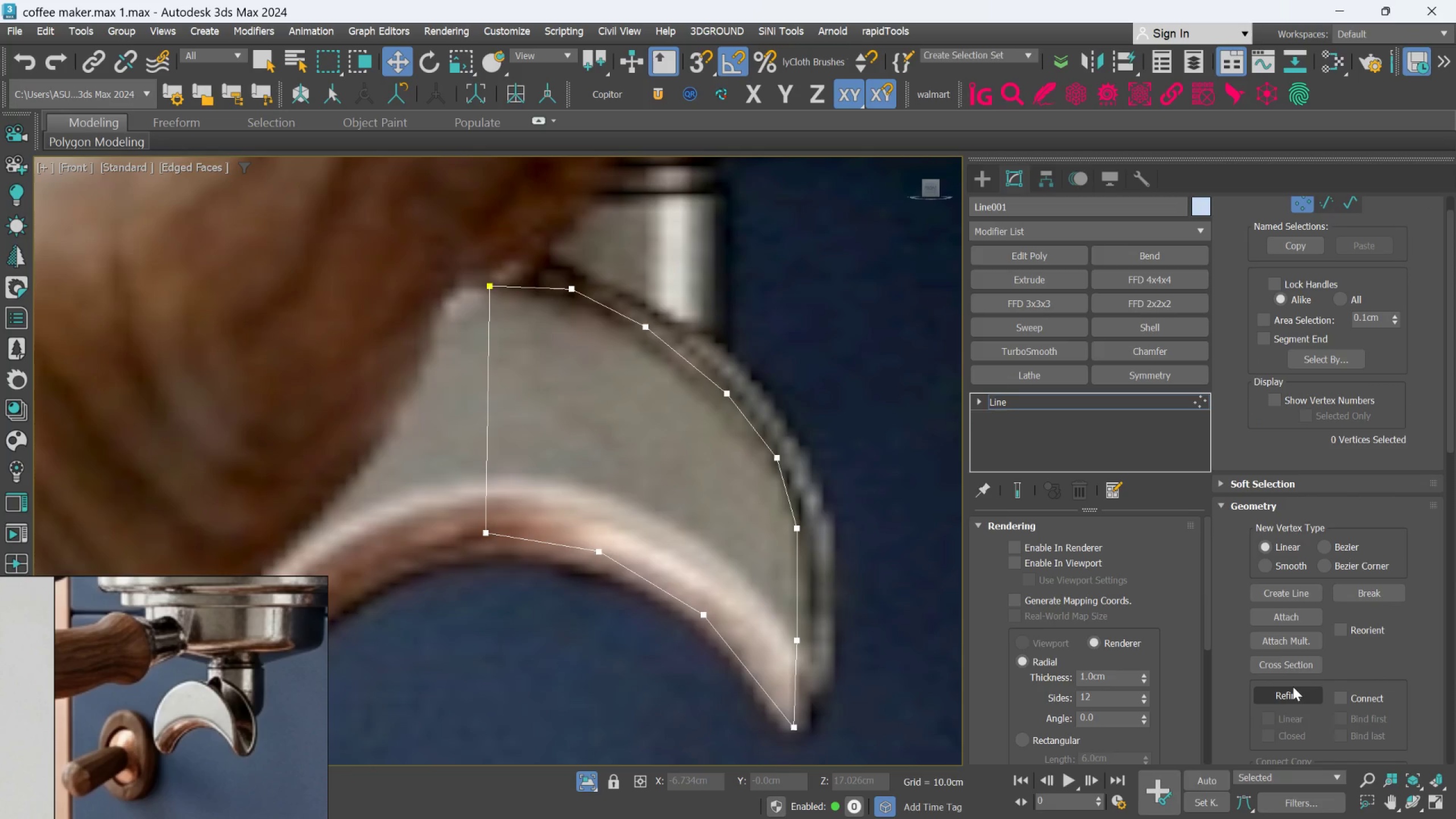 
left_click([1292, 690])
 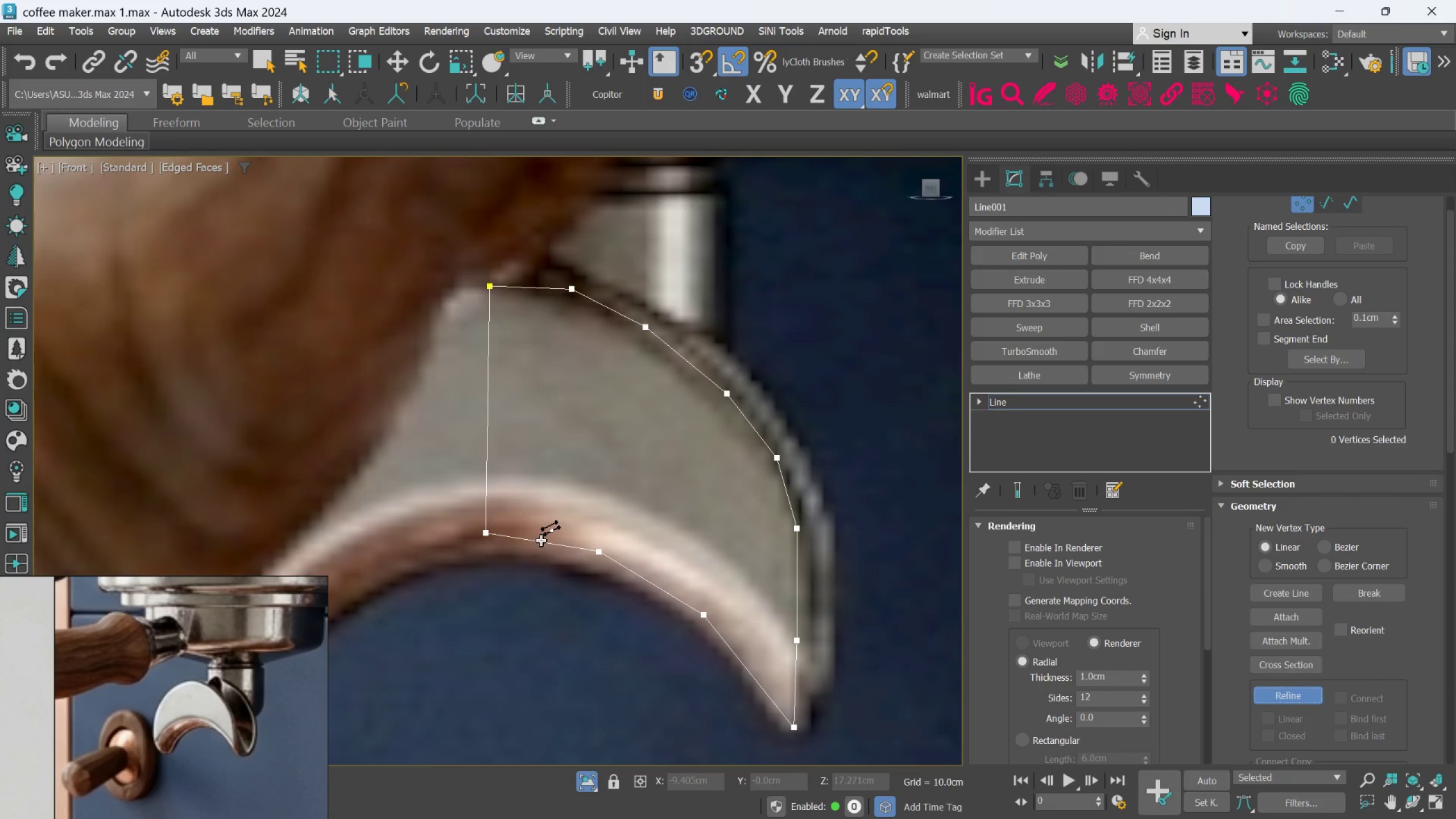 
left_click([541, 541])
 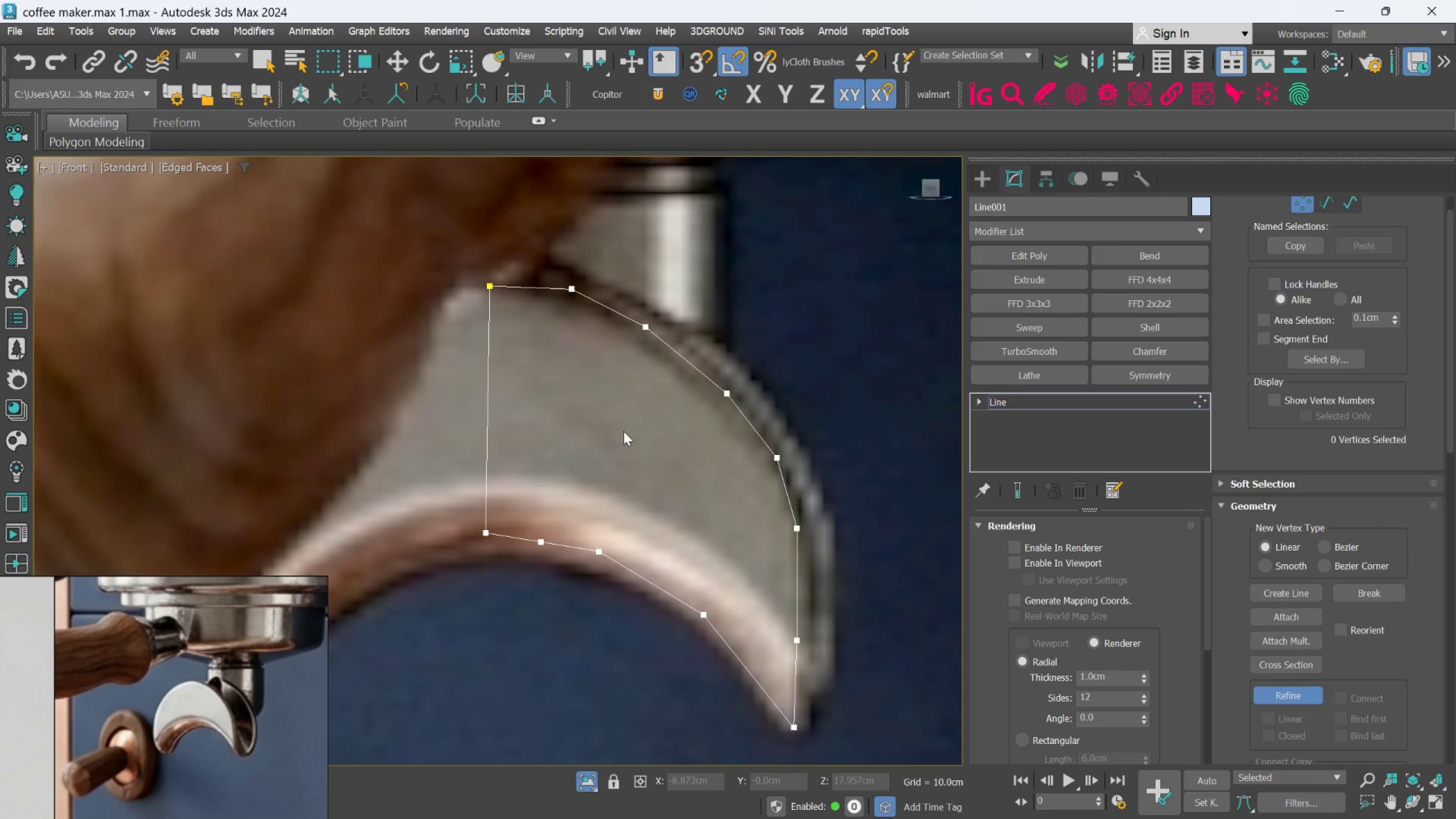 
wait(10.08)
 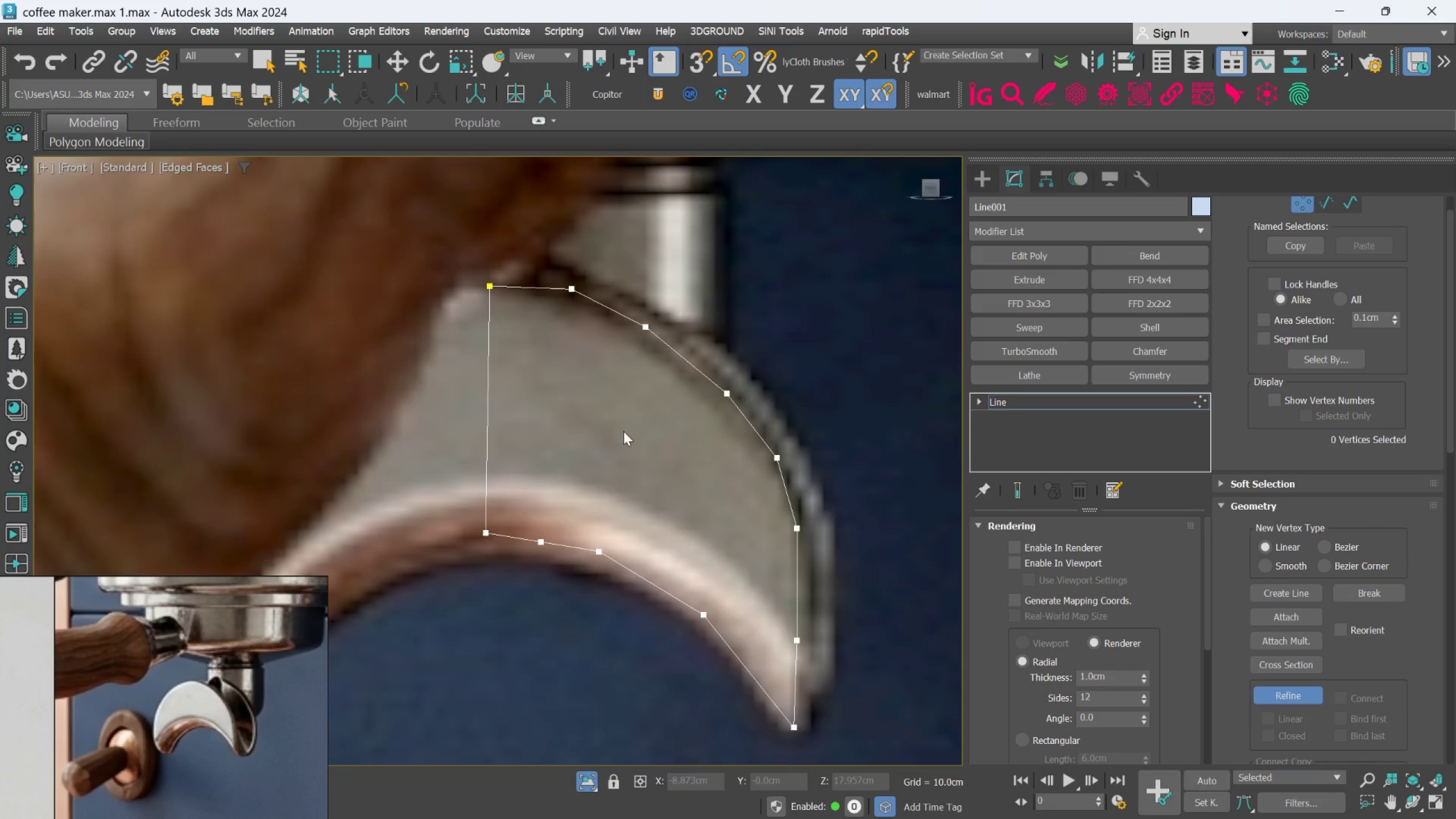 
left_click([663, 589])
 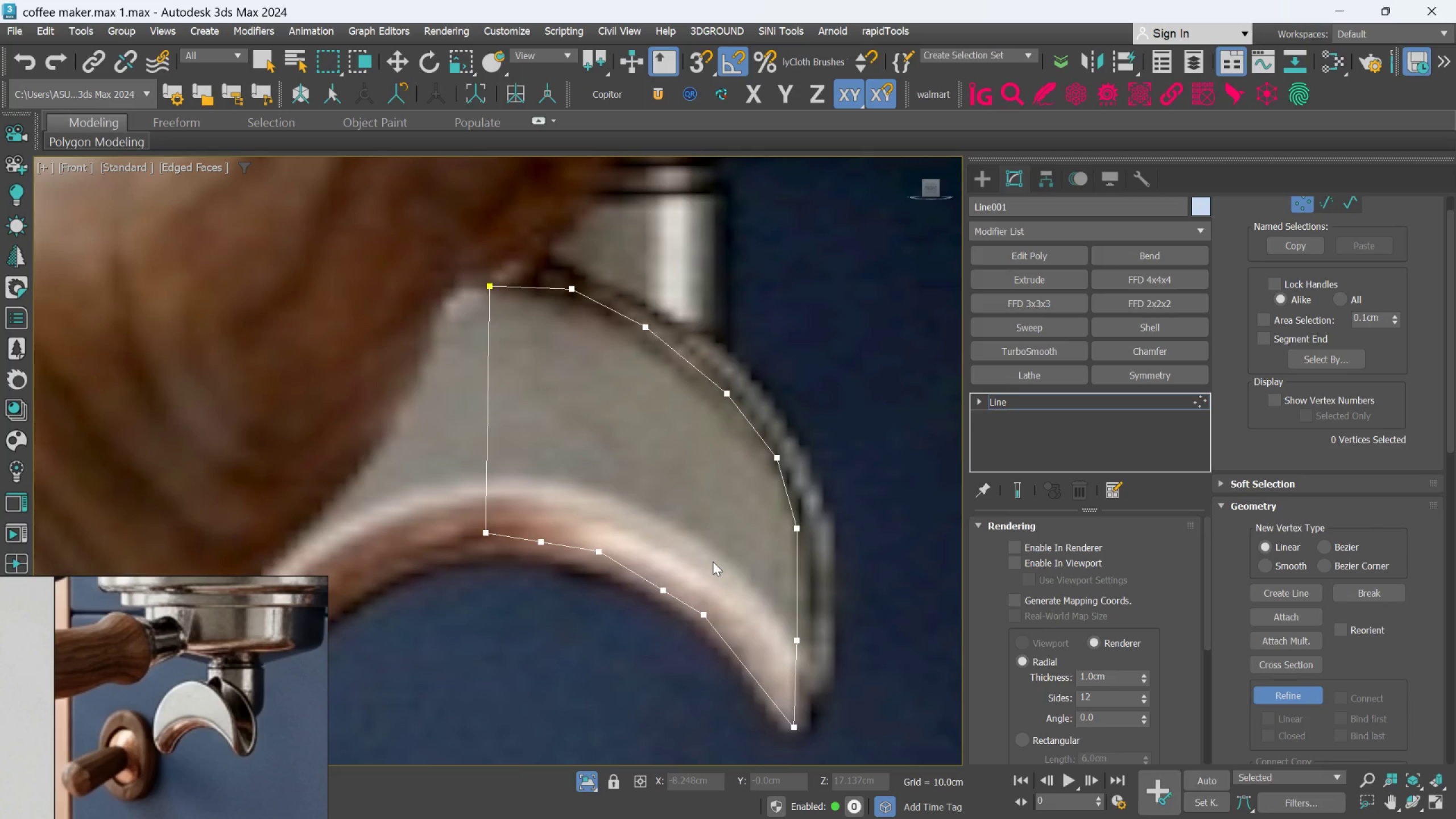 
key(Alt+1)
 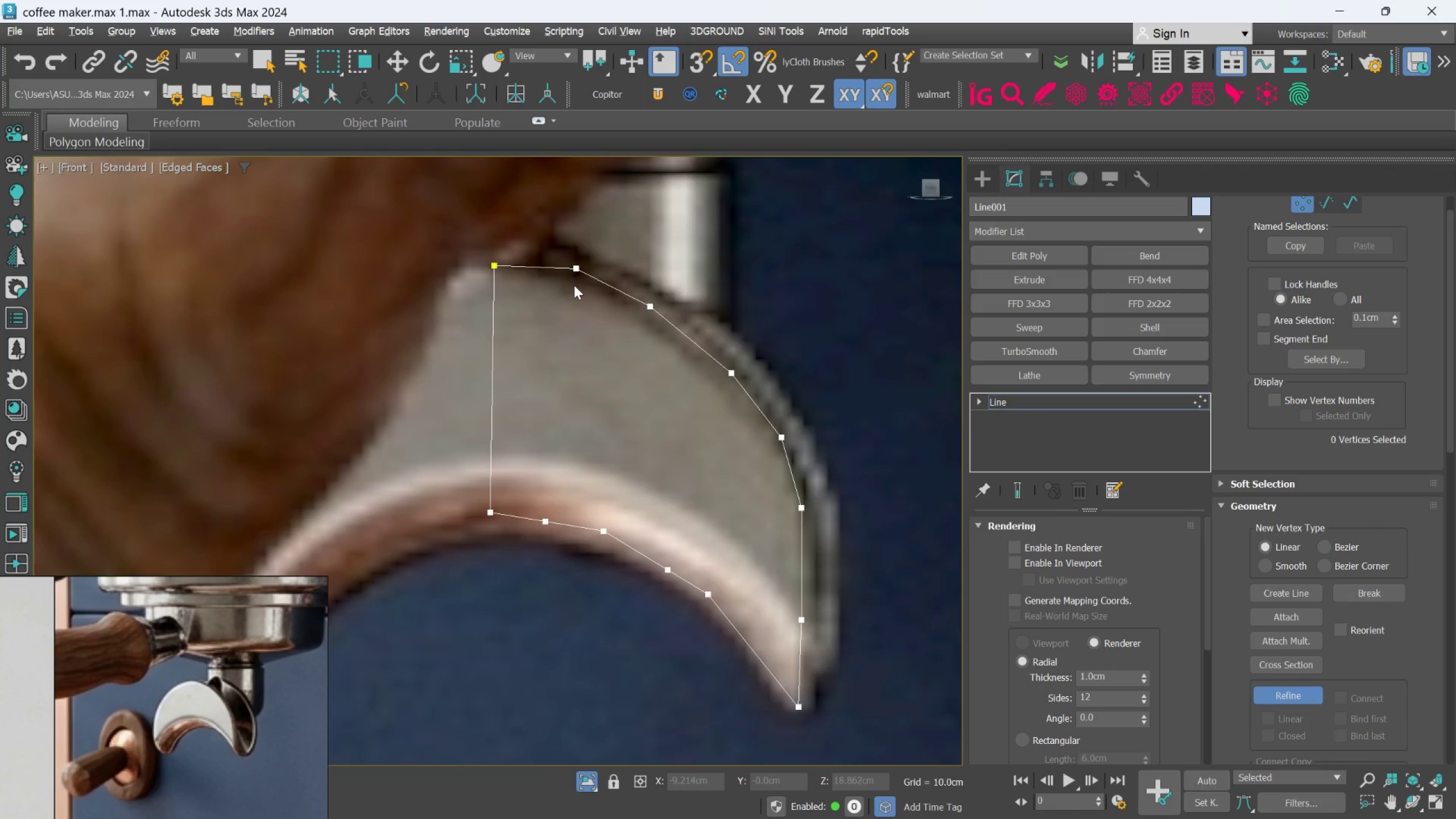 
hold_key(key=AltLeft, duration=0.47)
 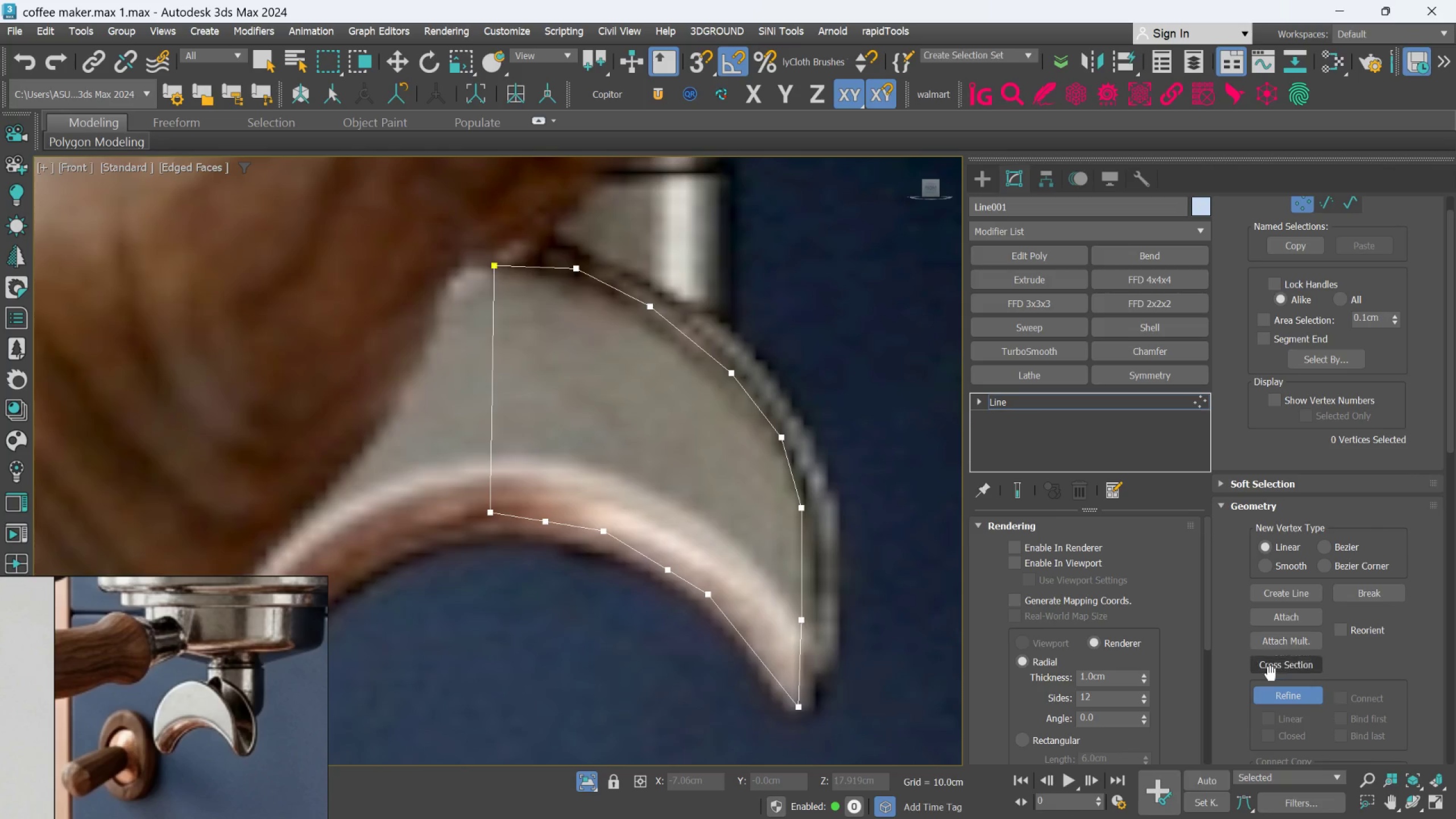 
left_click([1279, 689])
 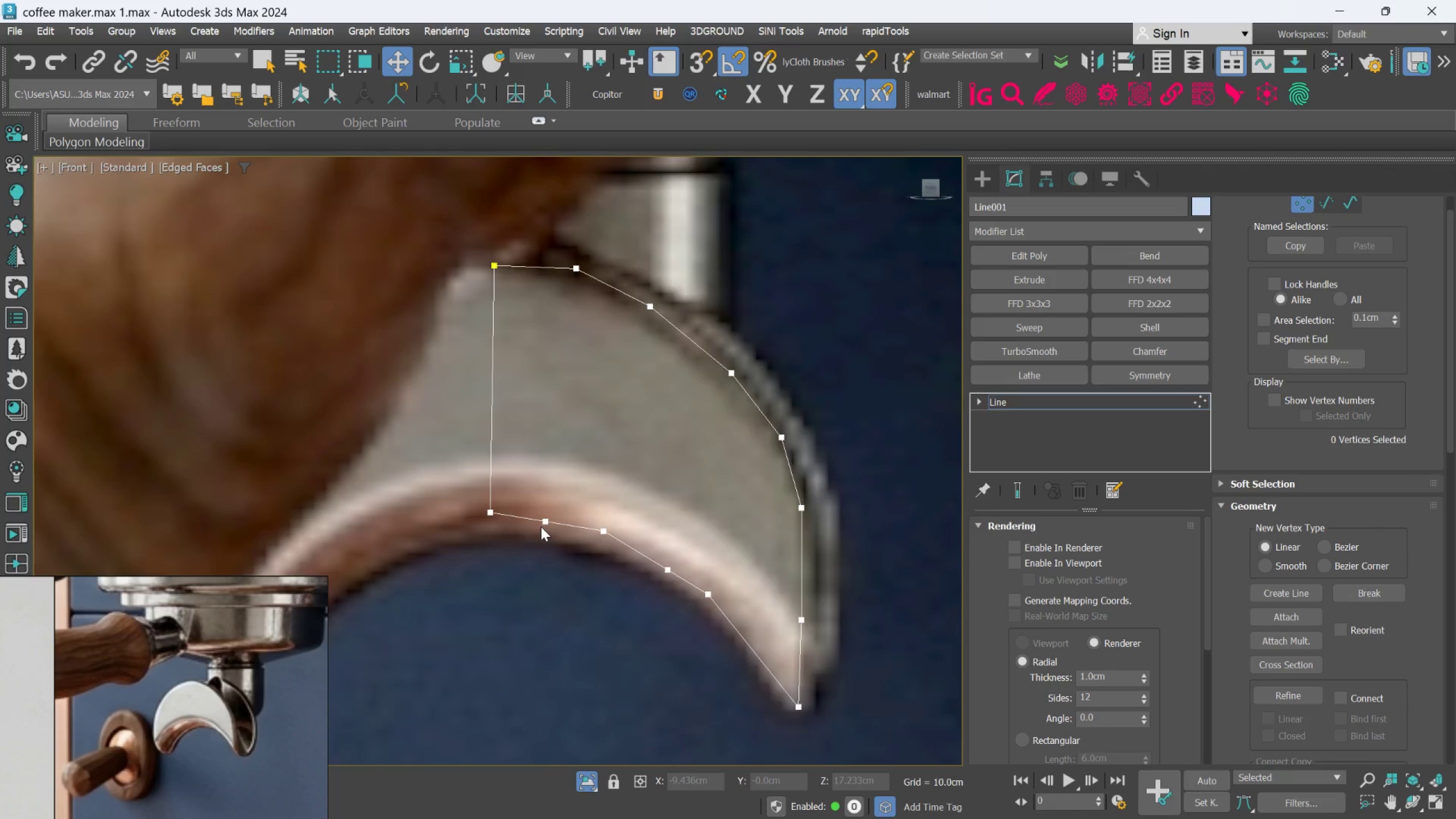 
left_click([542, 524])
 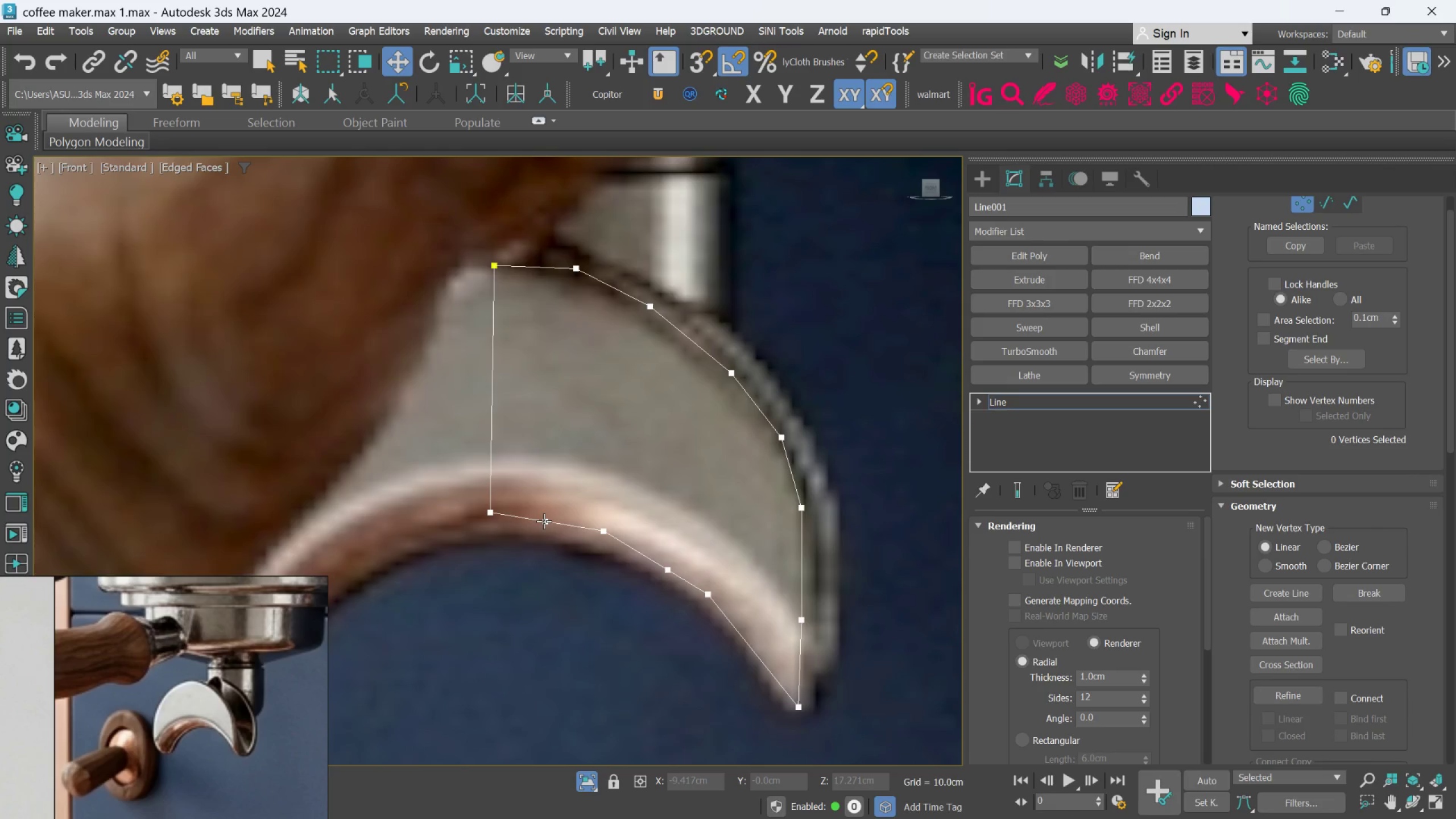 
left_click([544, 521])
 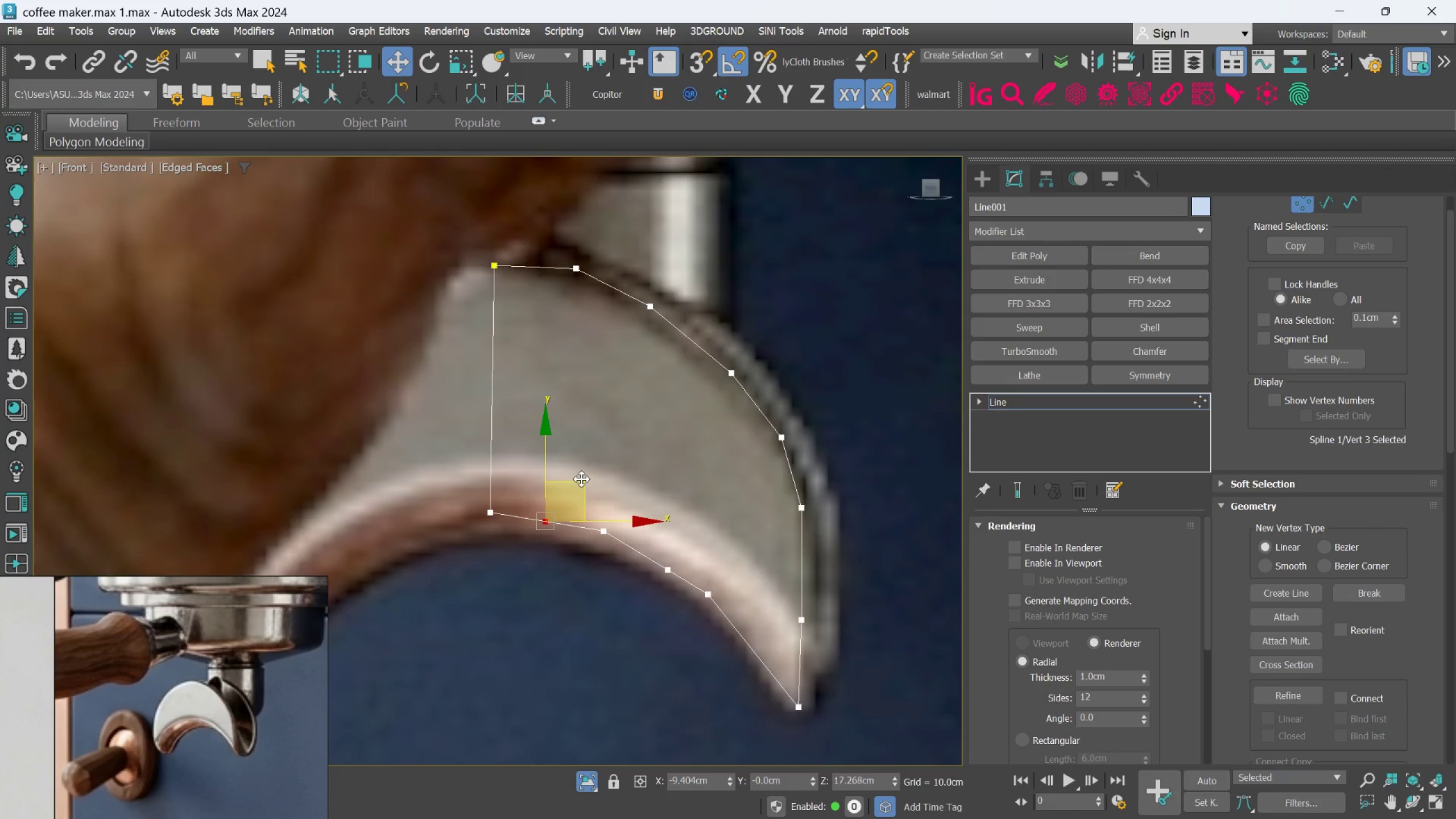 
left_click_drag(start_coordinate=[581, 478], to_coordinate=[579, 466])
 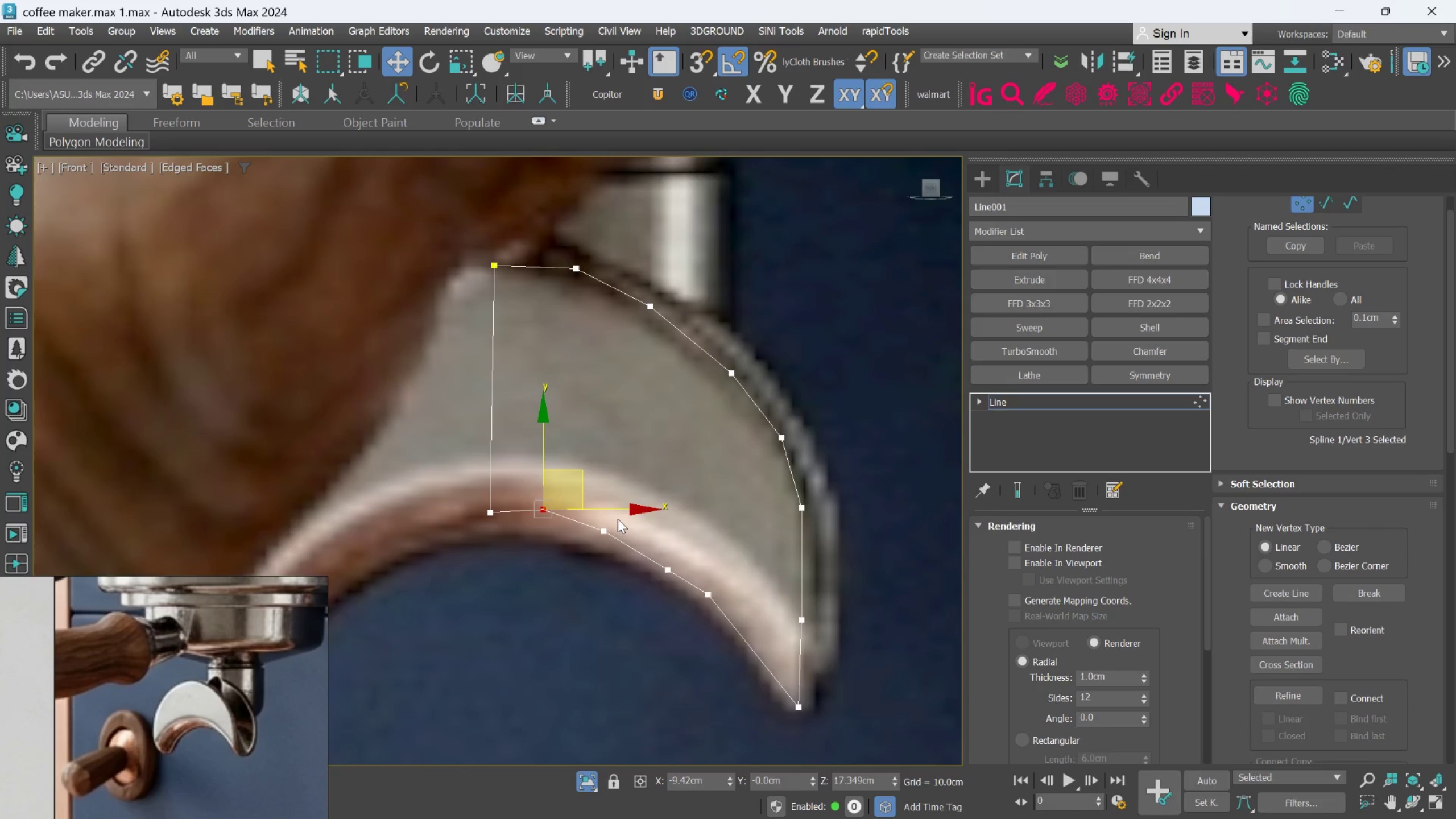 
left_click([618, 519])
 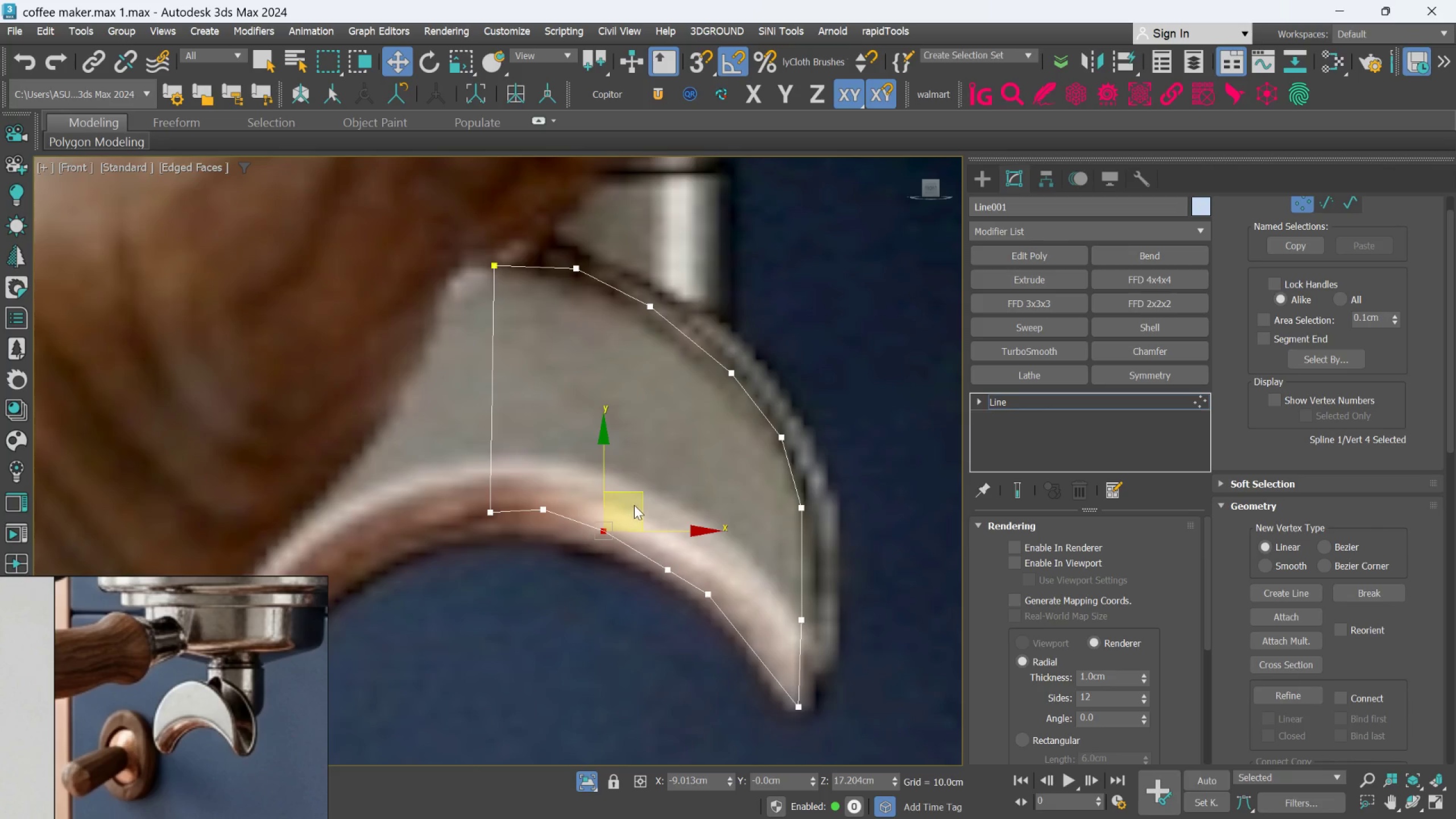 
left_click_drag(start_coordinate=[641, 491], to_coordinate=[647, 488])
 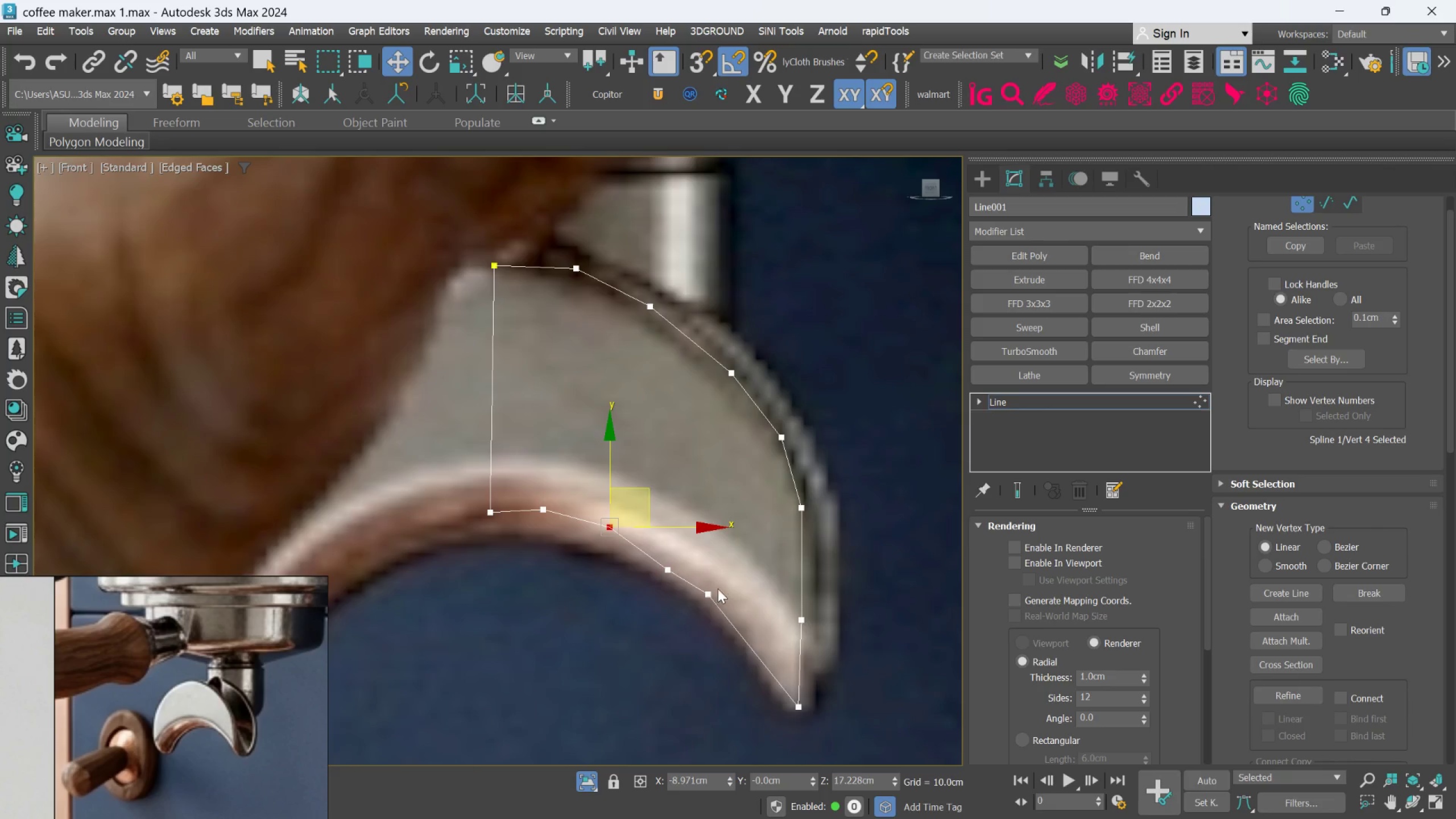 
left_click([707, 594])
 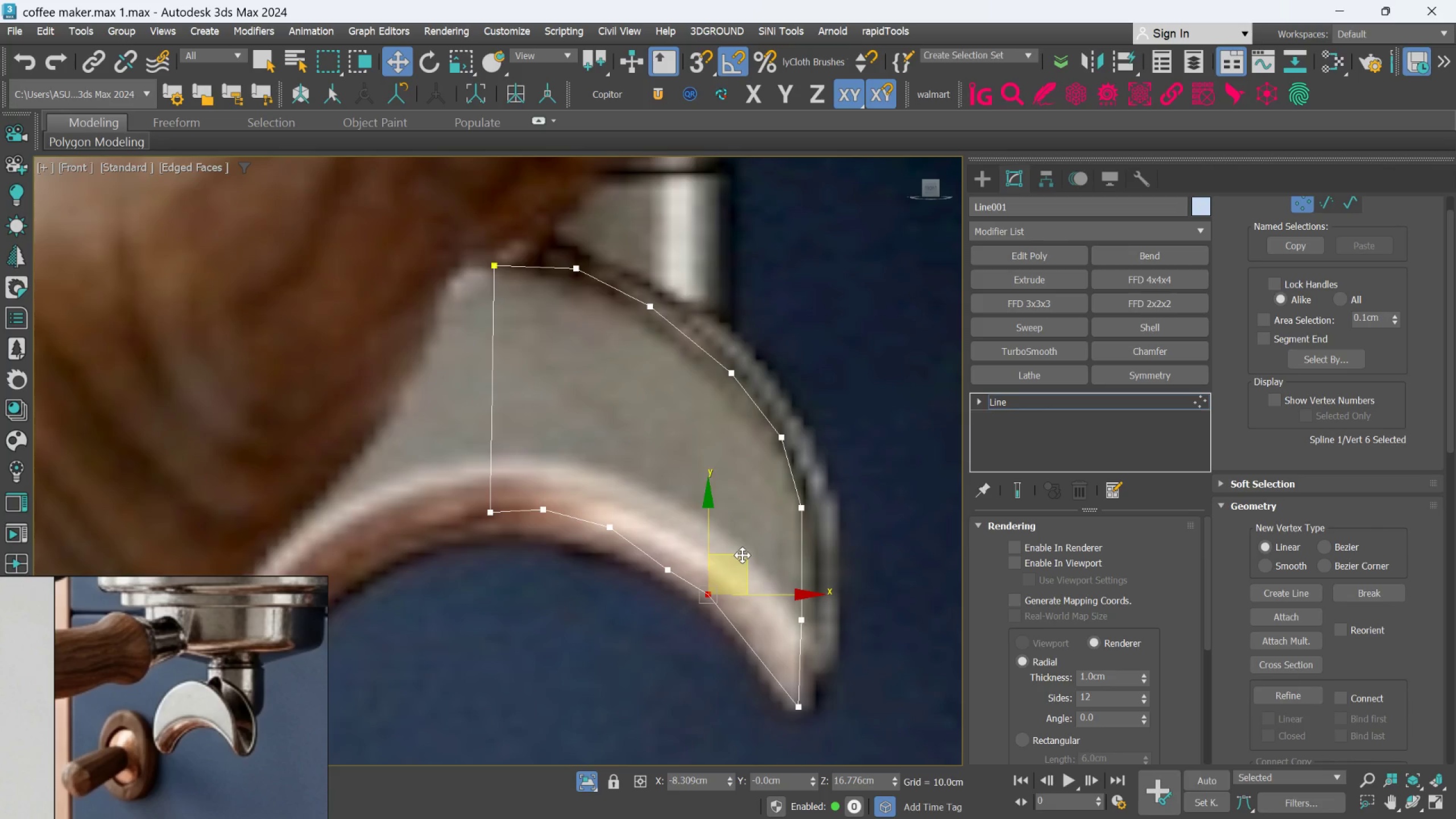 
left_click_drag(start_coordinate=[742, 555], to_coordinate=[770, 576])
 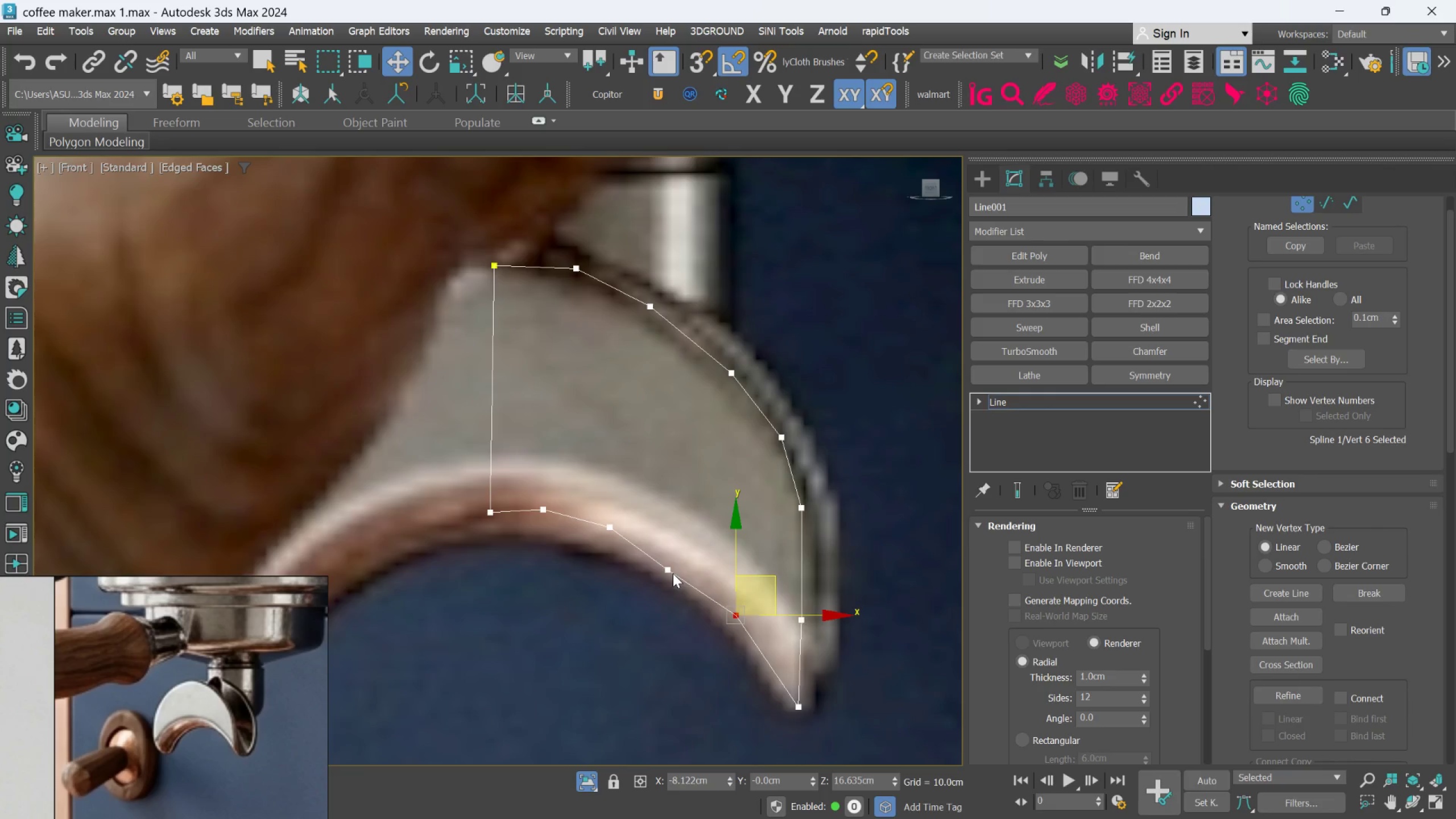 
left_click([670, 572])
 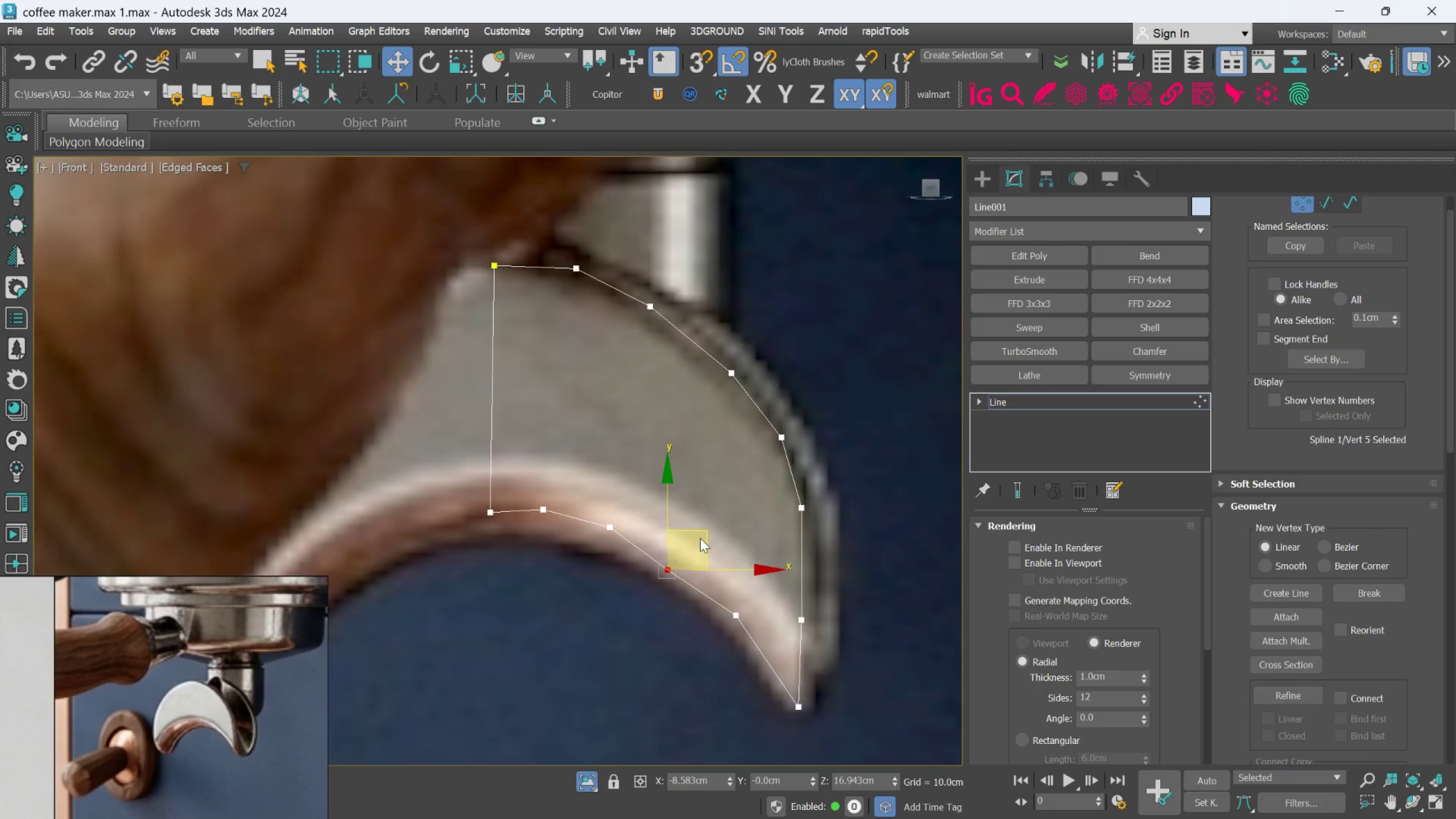 
left_click_drag(start_coordinate=[704, 531], to_coordinate=[712, 519])
 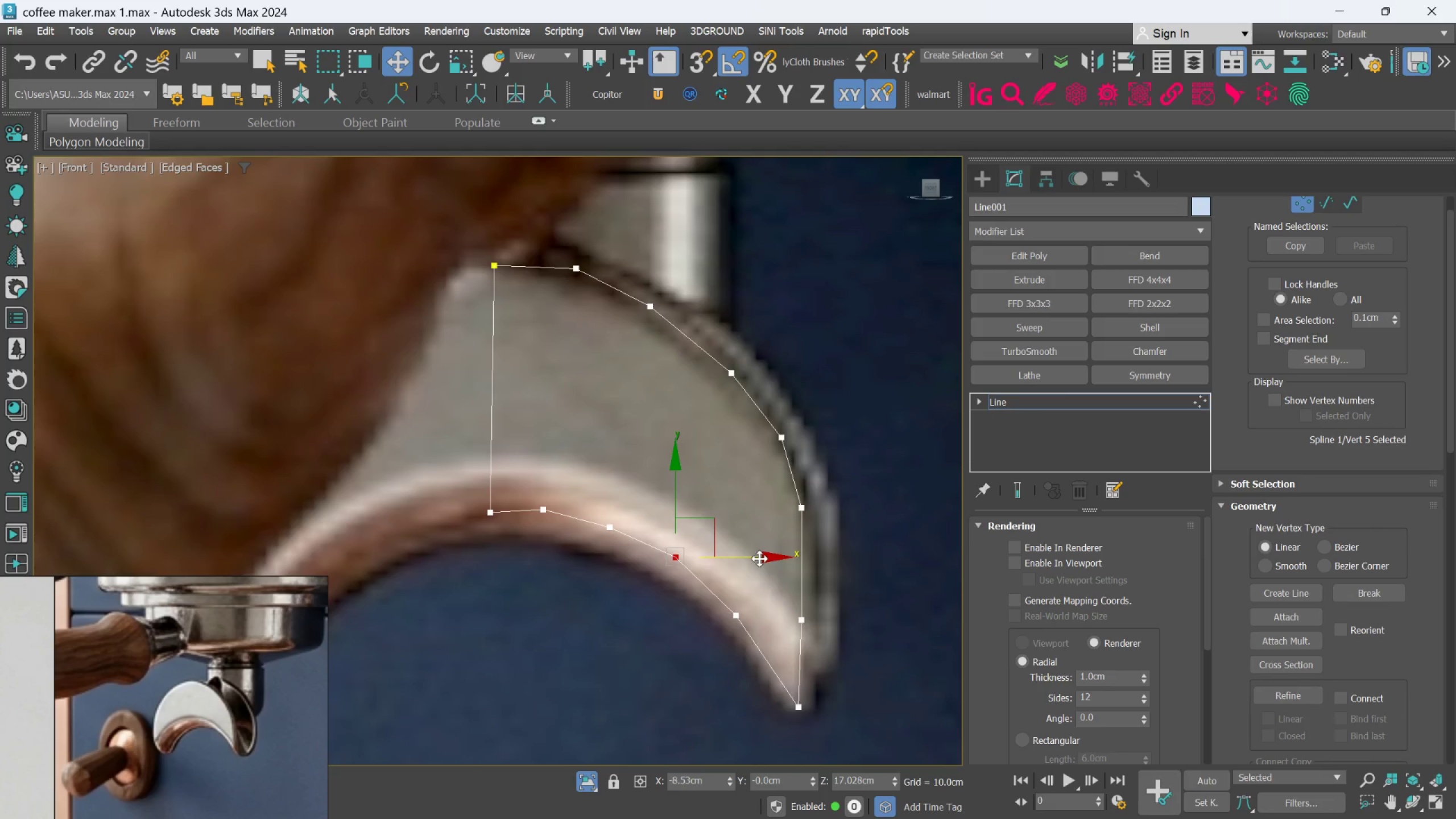 
scroll: coordinate [759, 559], scroll_direction: down, amount: 1.0
 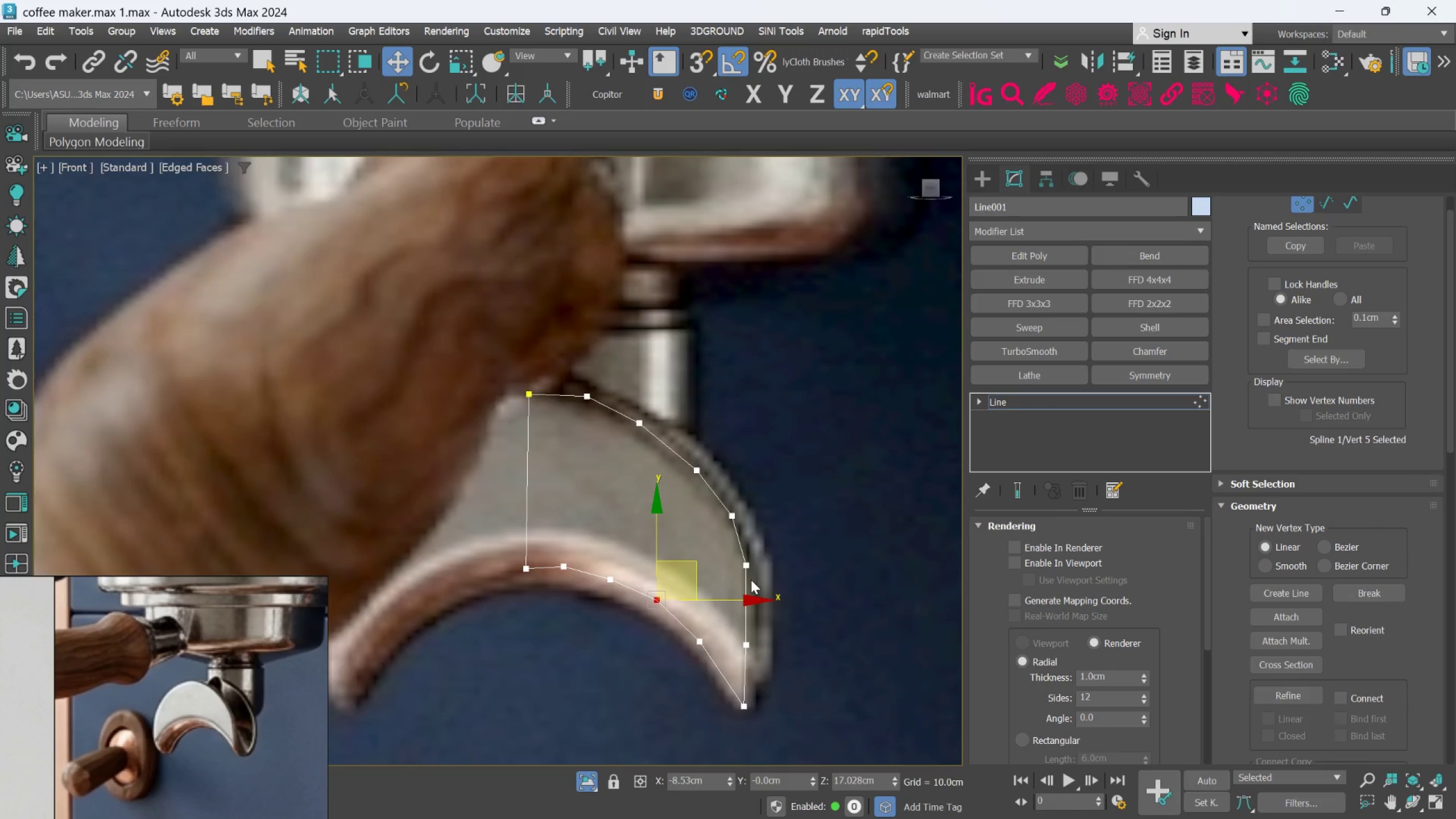 
scroll: coordinate [751, 579], scroll_direction: up, amount: 1.0
 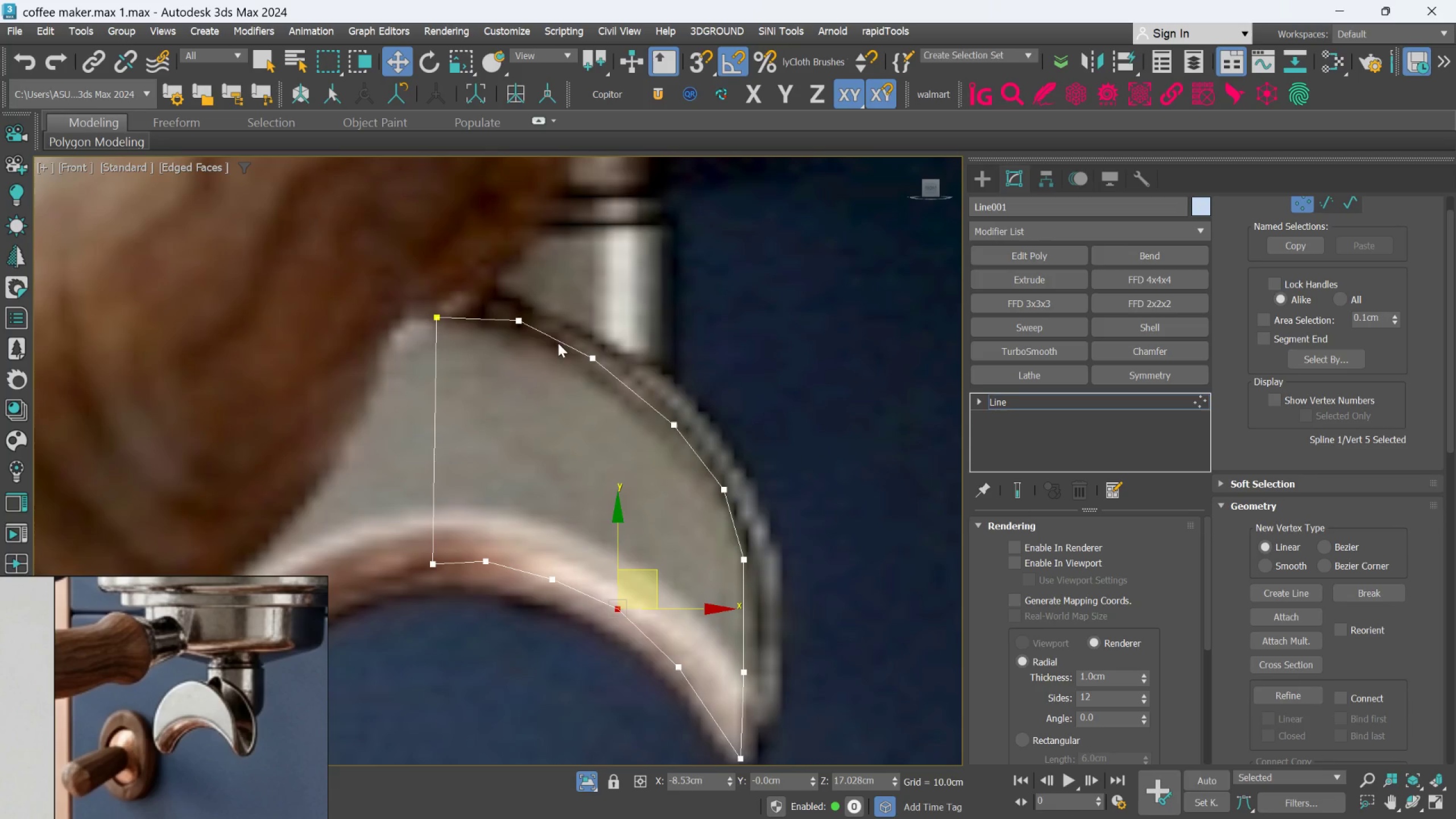 
wait(10.16)
 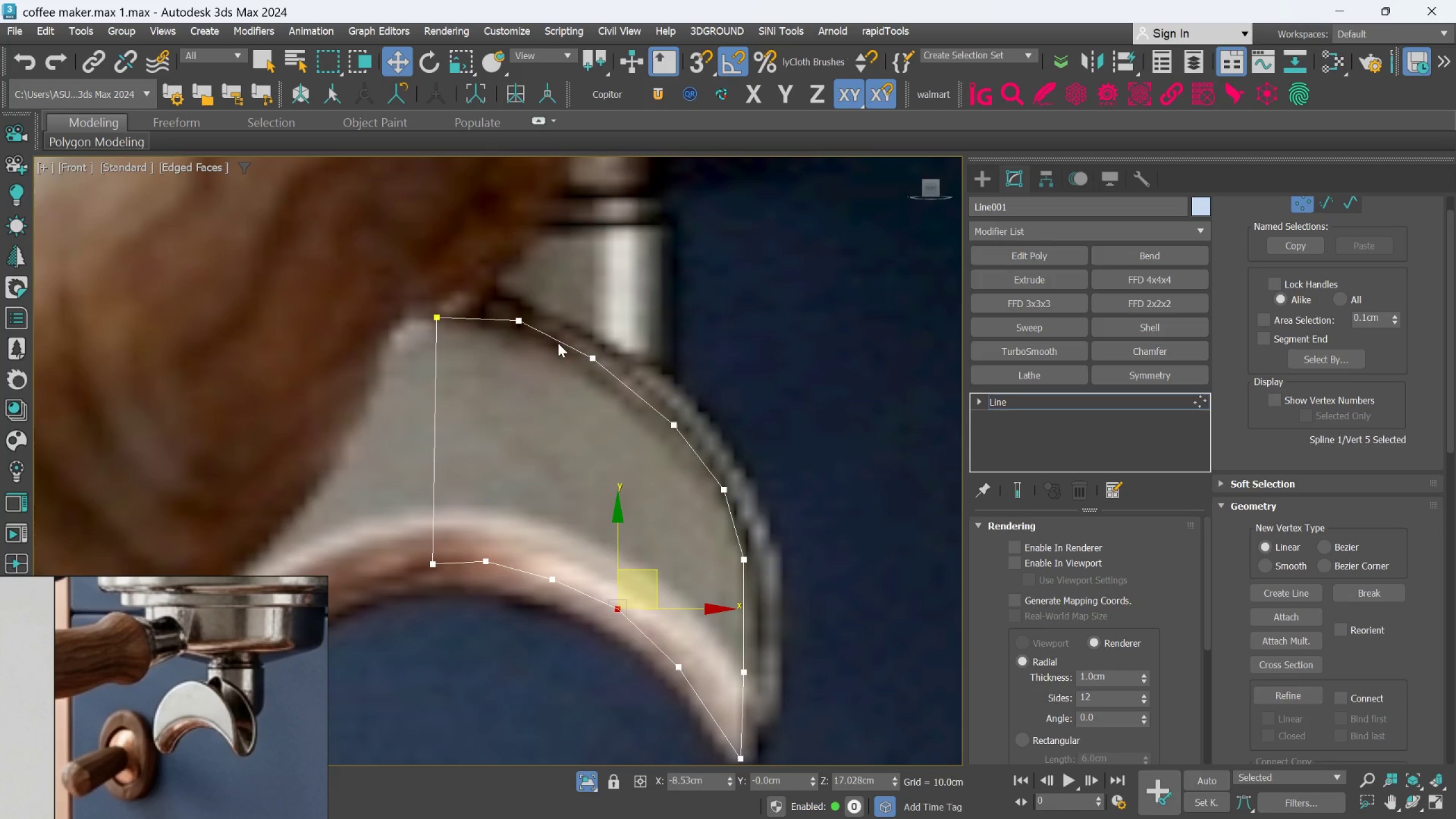 
left_click([1286, 690])
 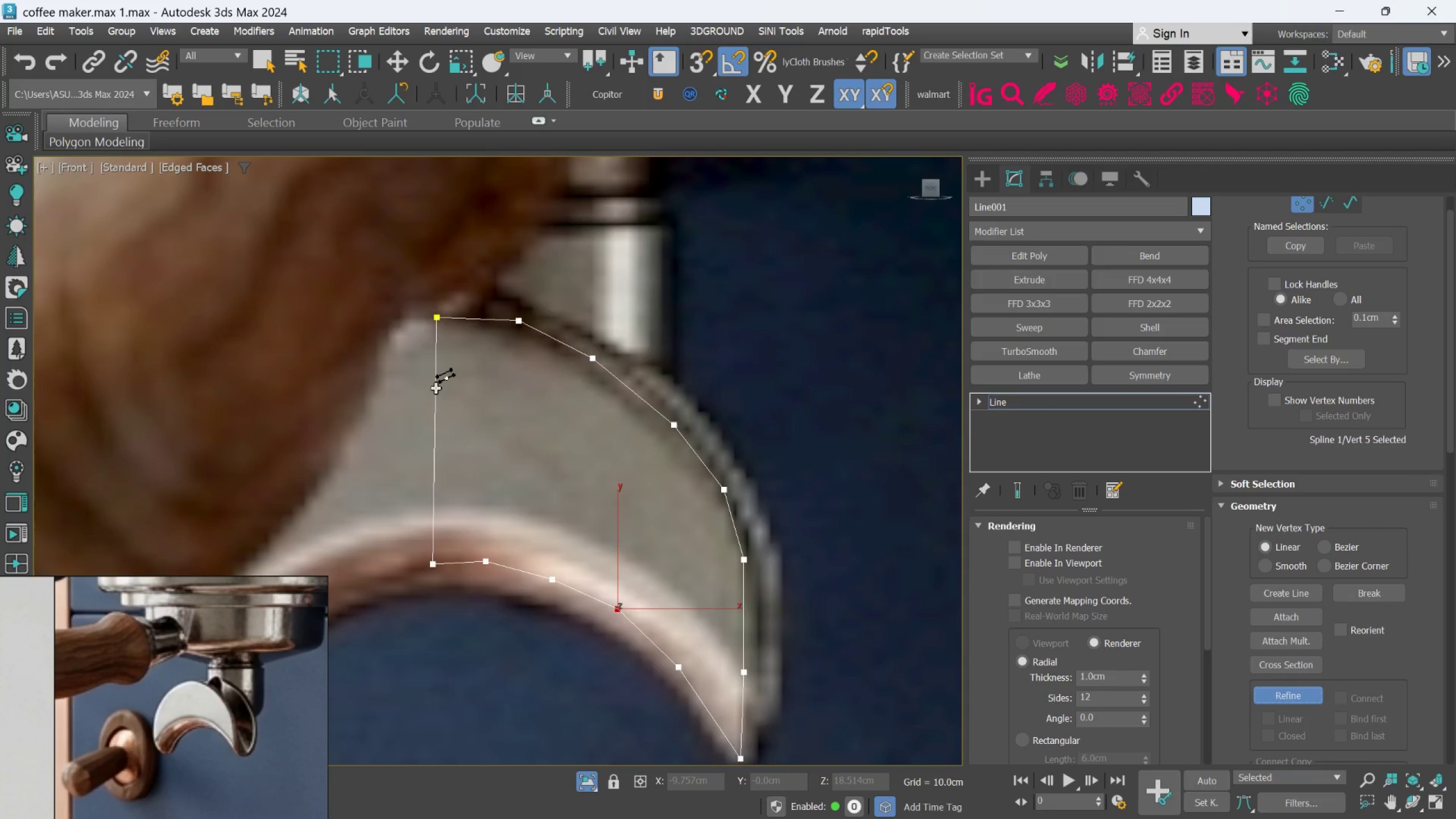 
left_click([436, 381])
 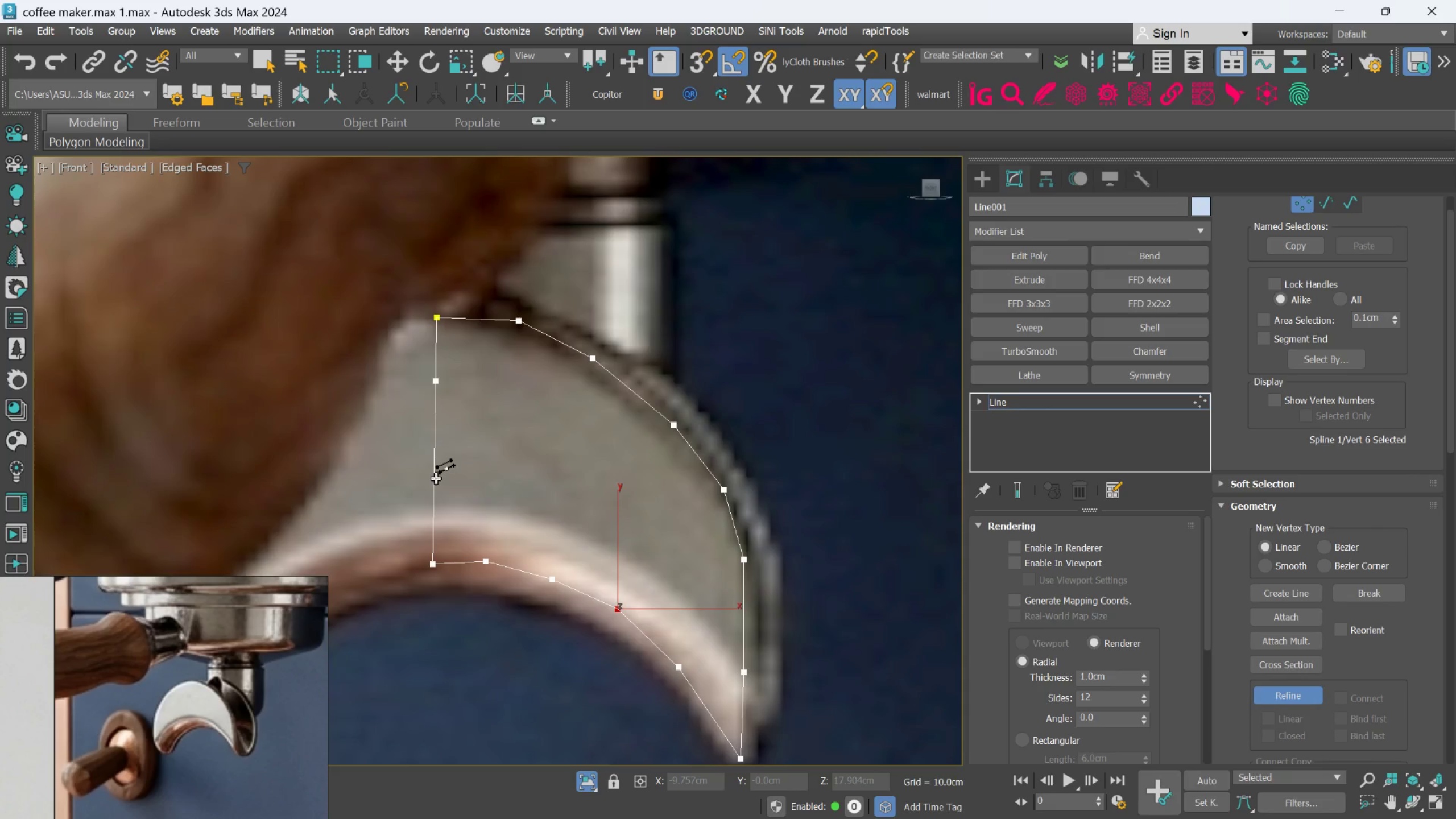 
left_click([434, 481])
 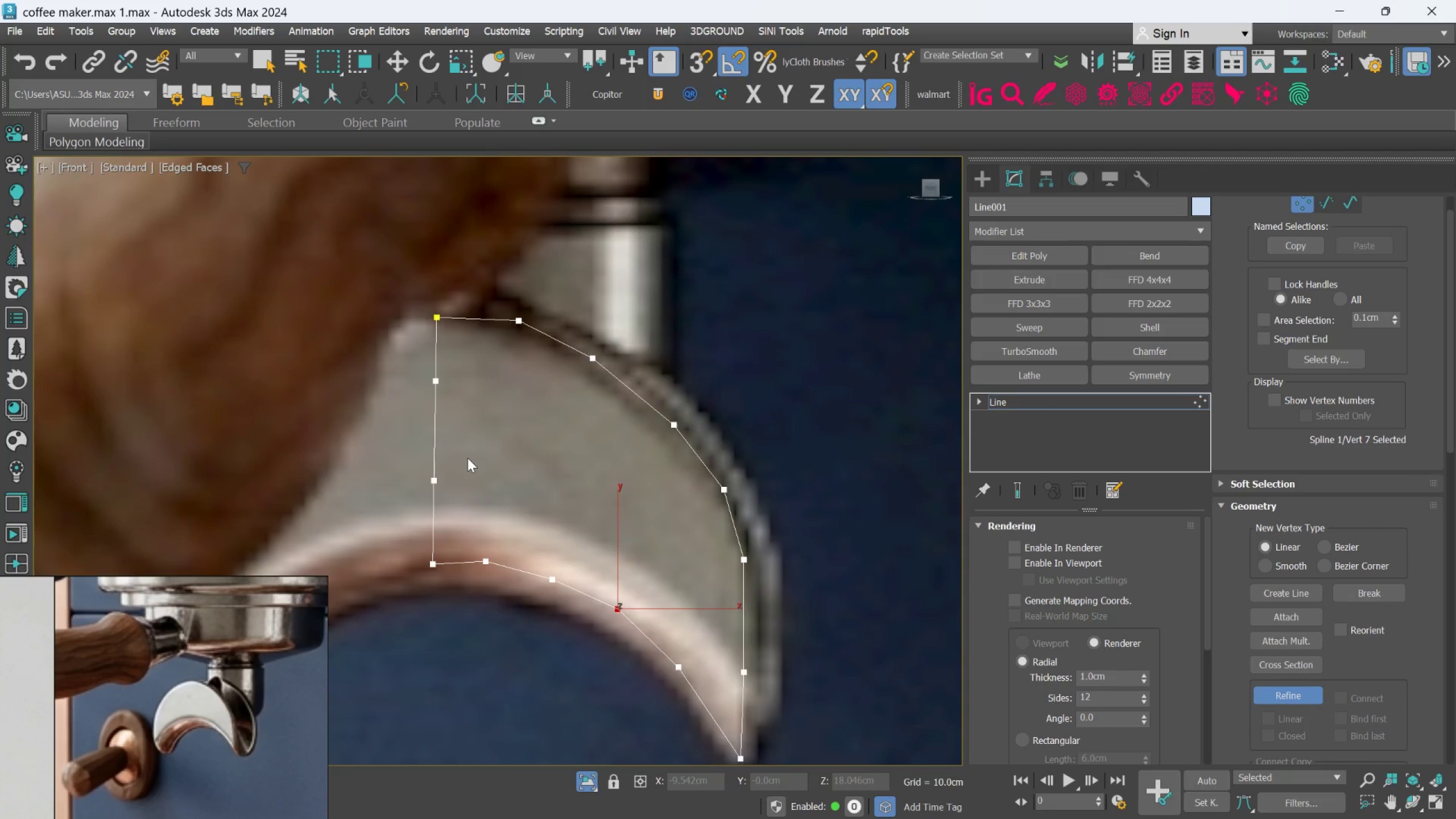 
right_click([461, 458])
 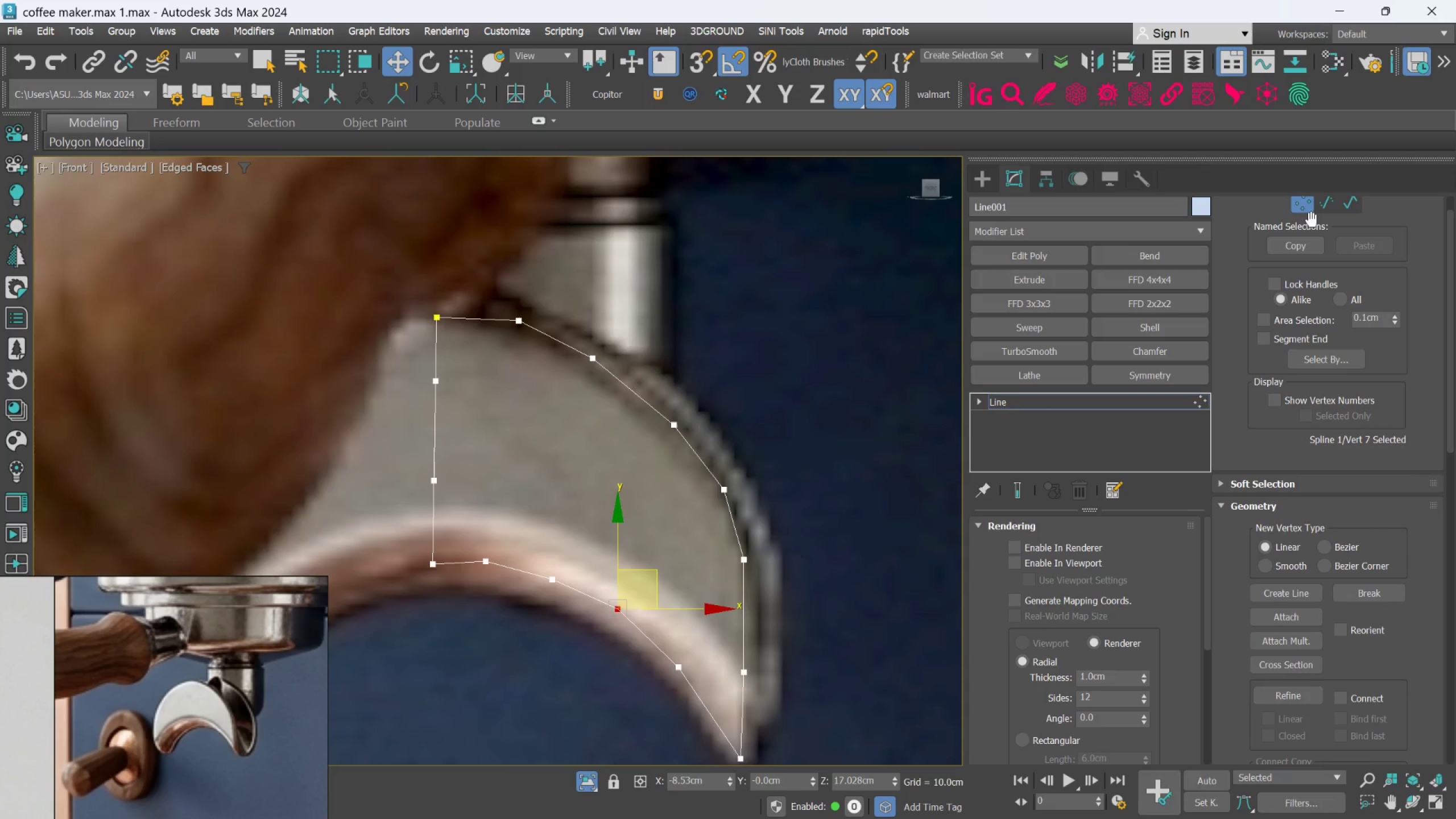 
left_click([1308, 210])
 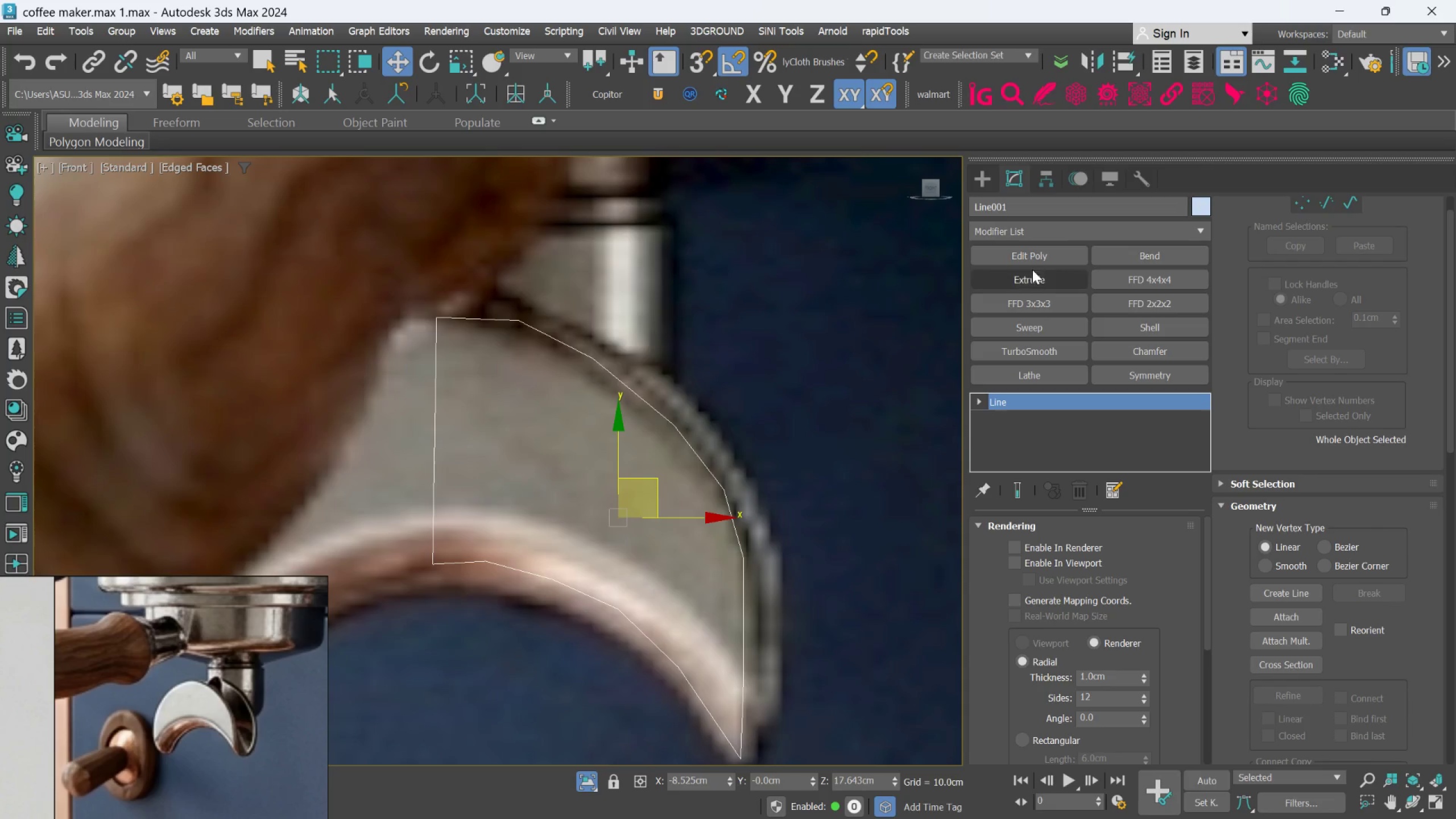 
left_click([1029, 276])
 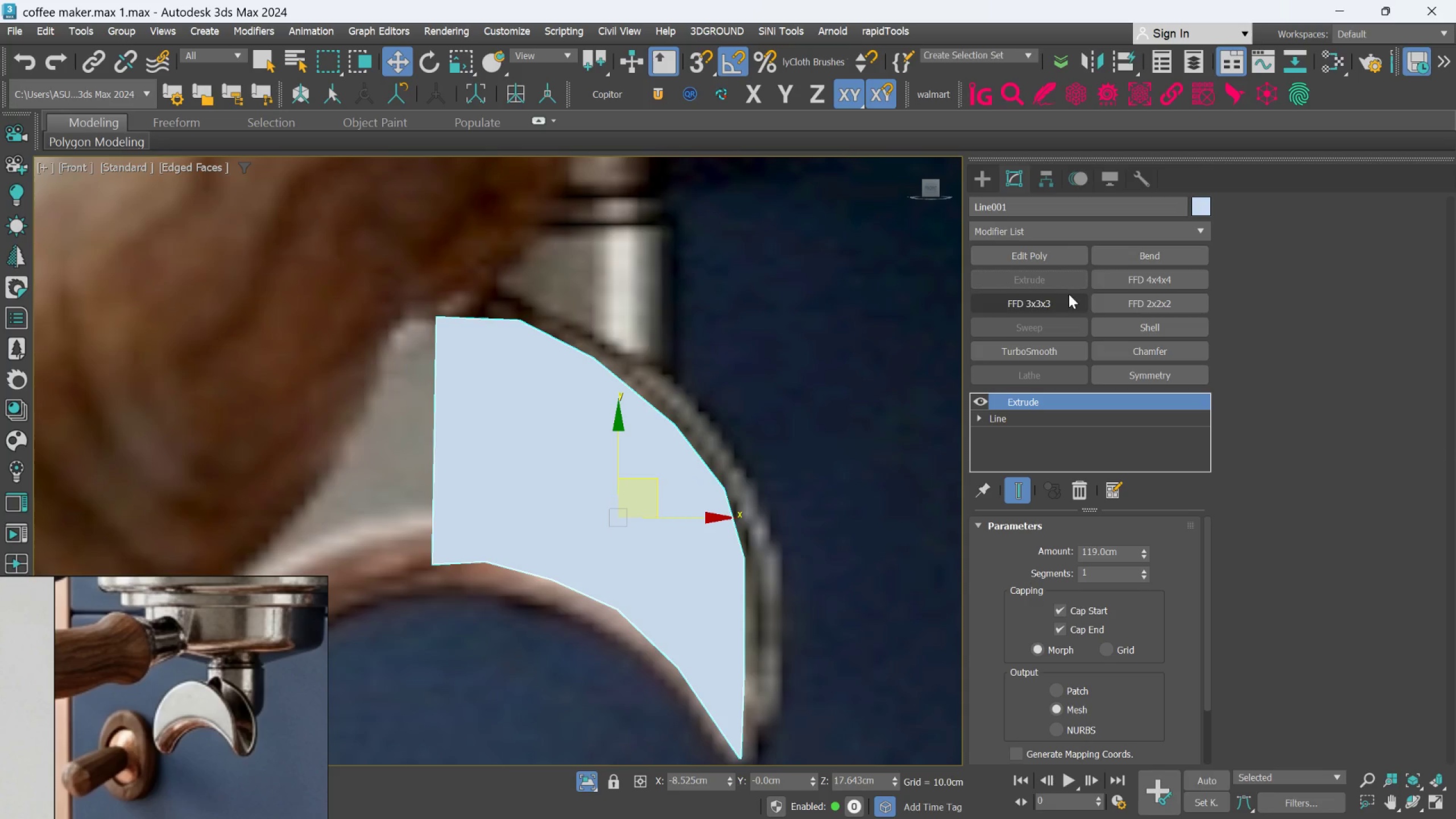 
left_click([1034, 259])
 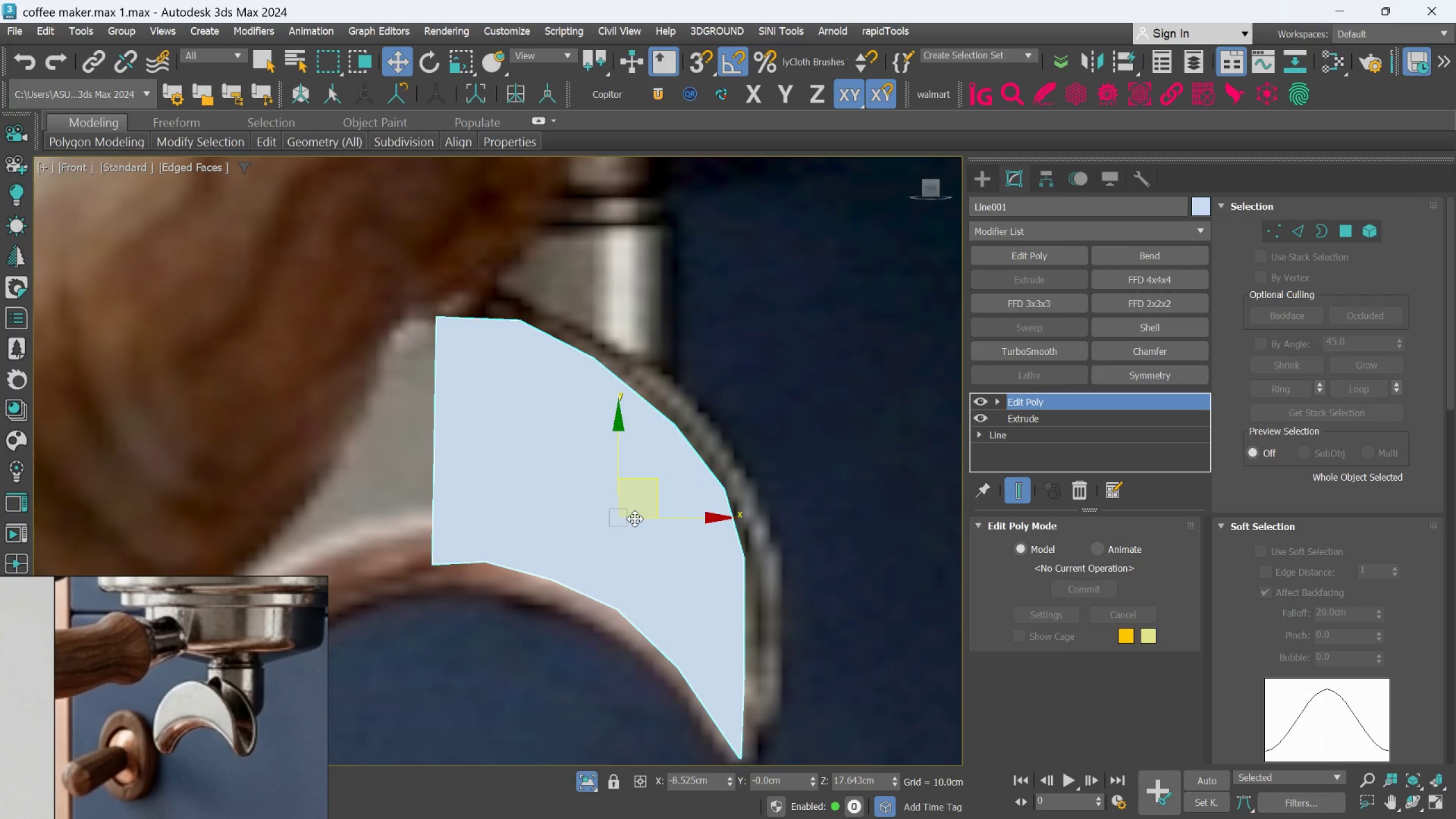 
hold_key(key=AltLeft, duration=0.71)
 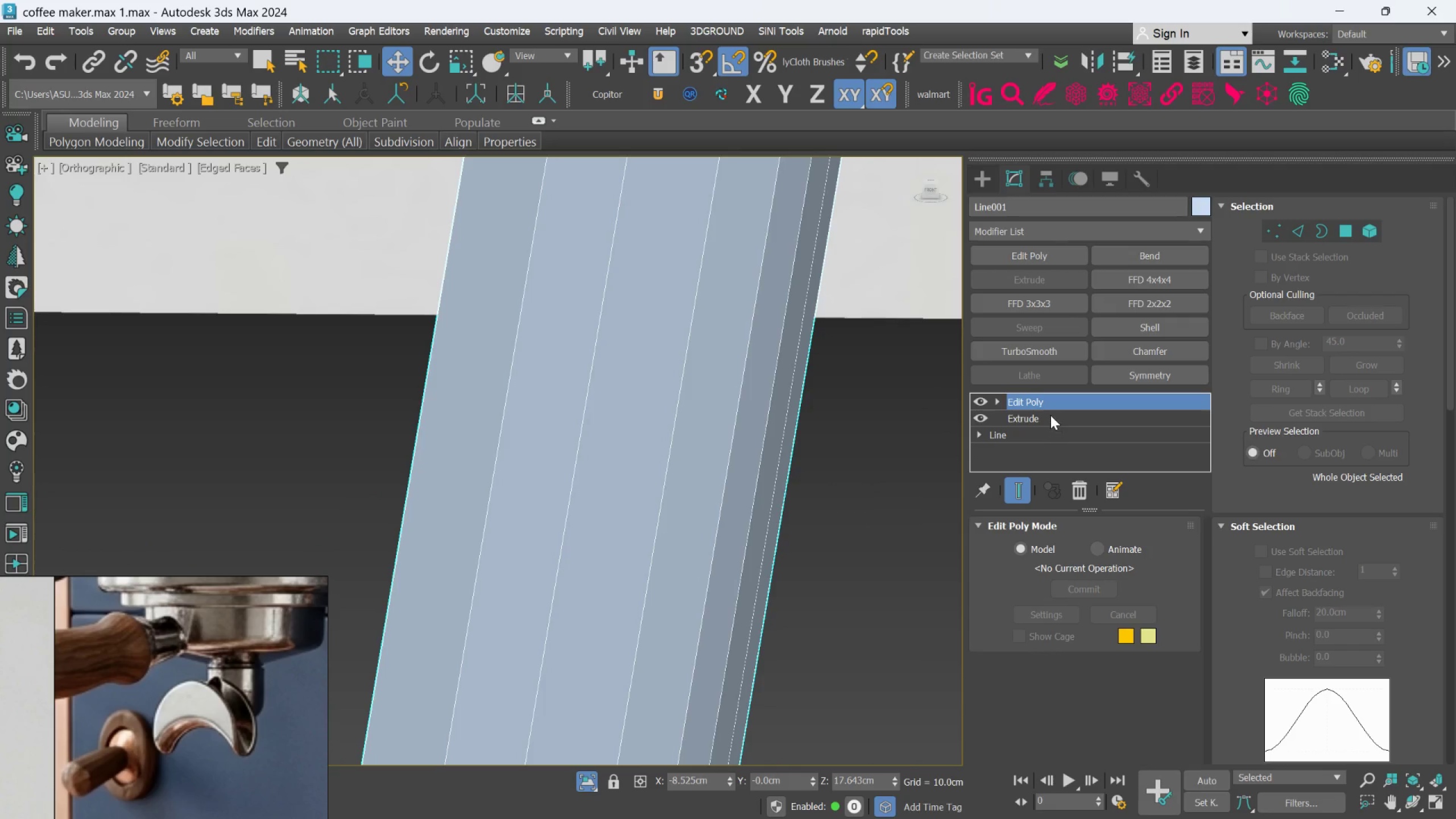 
left_click([1050, 415])
 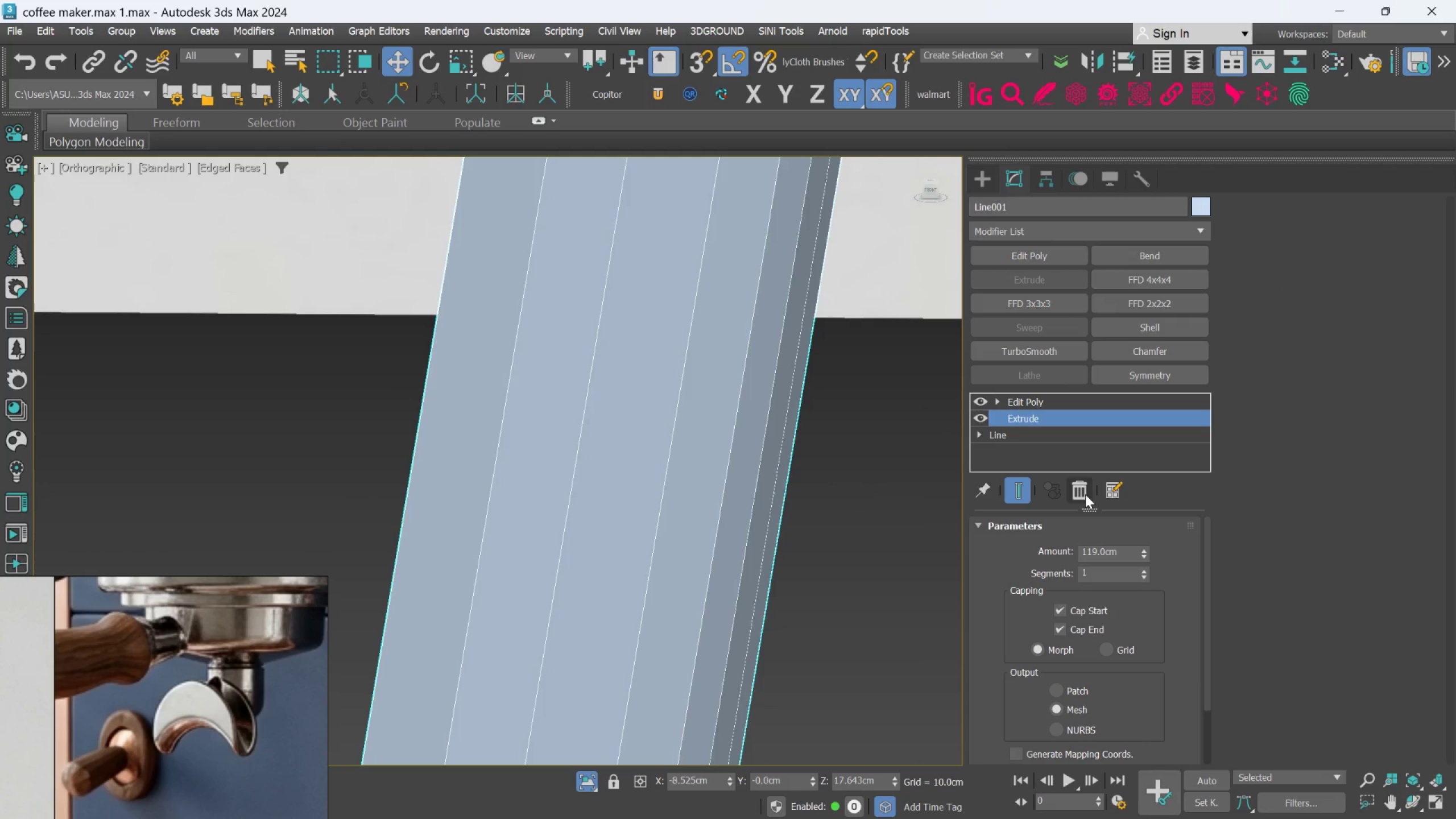 
left_click([1083, 494])
 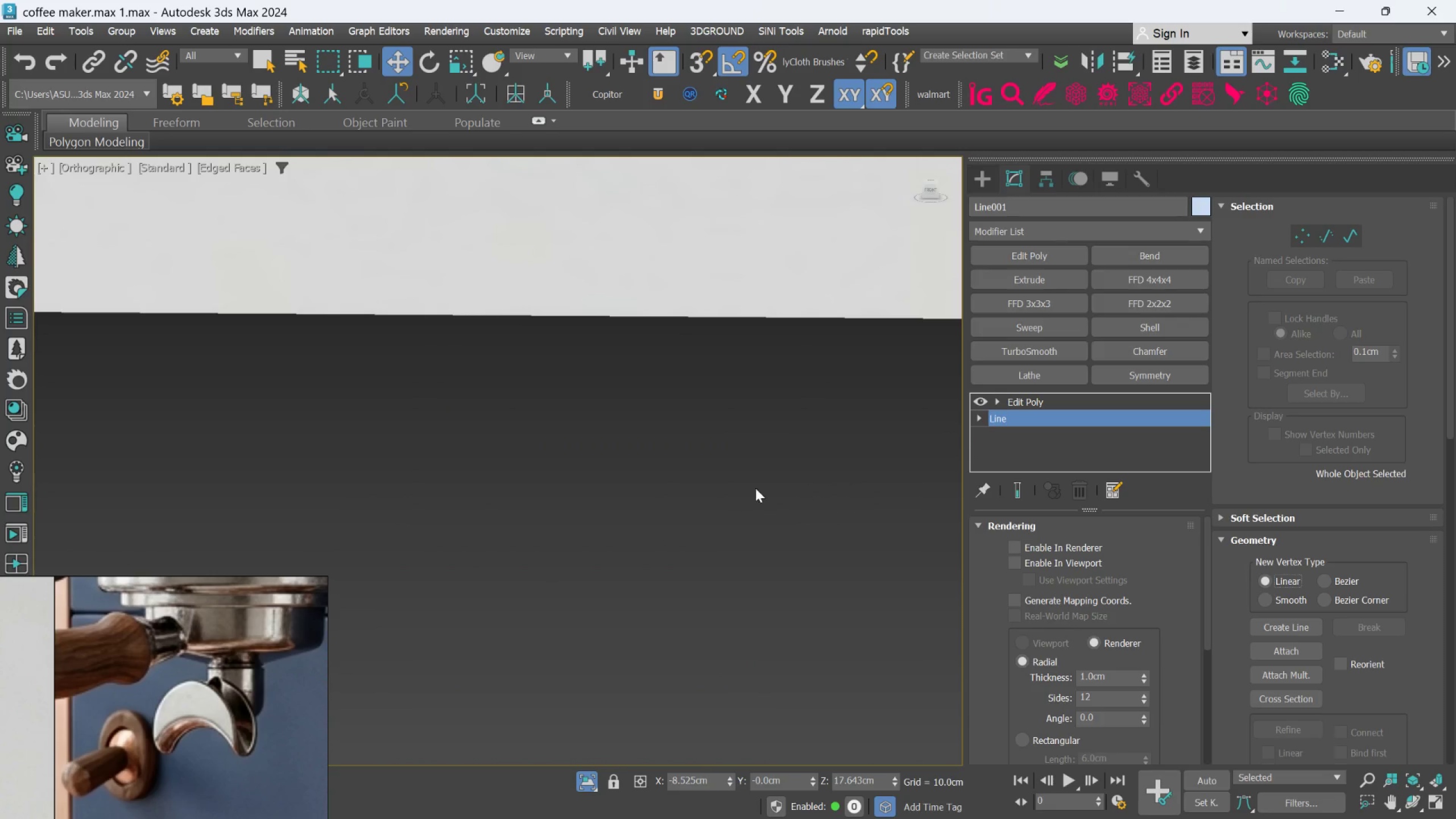 
scroll: coordinate [706, 481], scroll_direction: down, amount: 2.0
 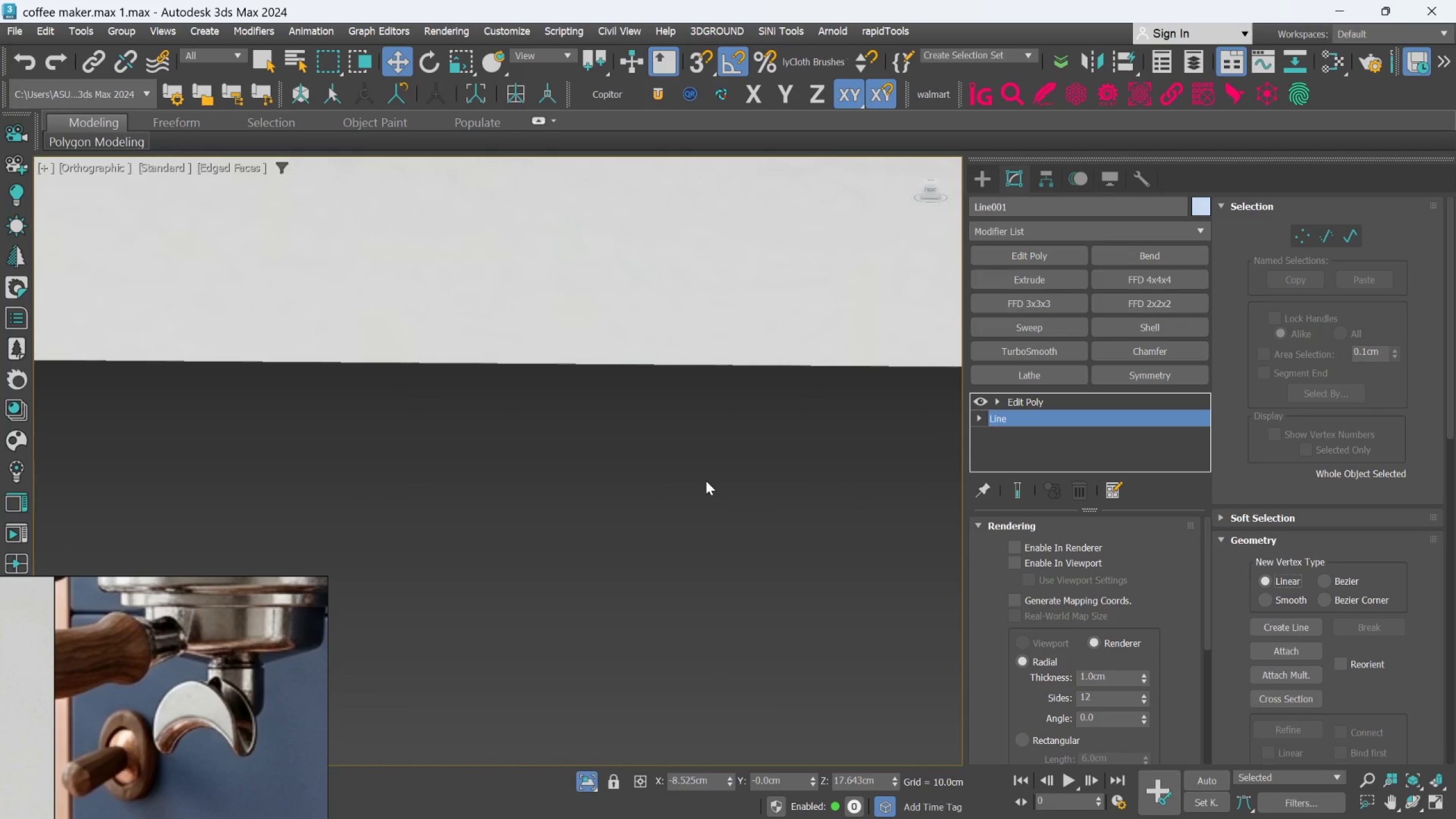 
key(F)
 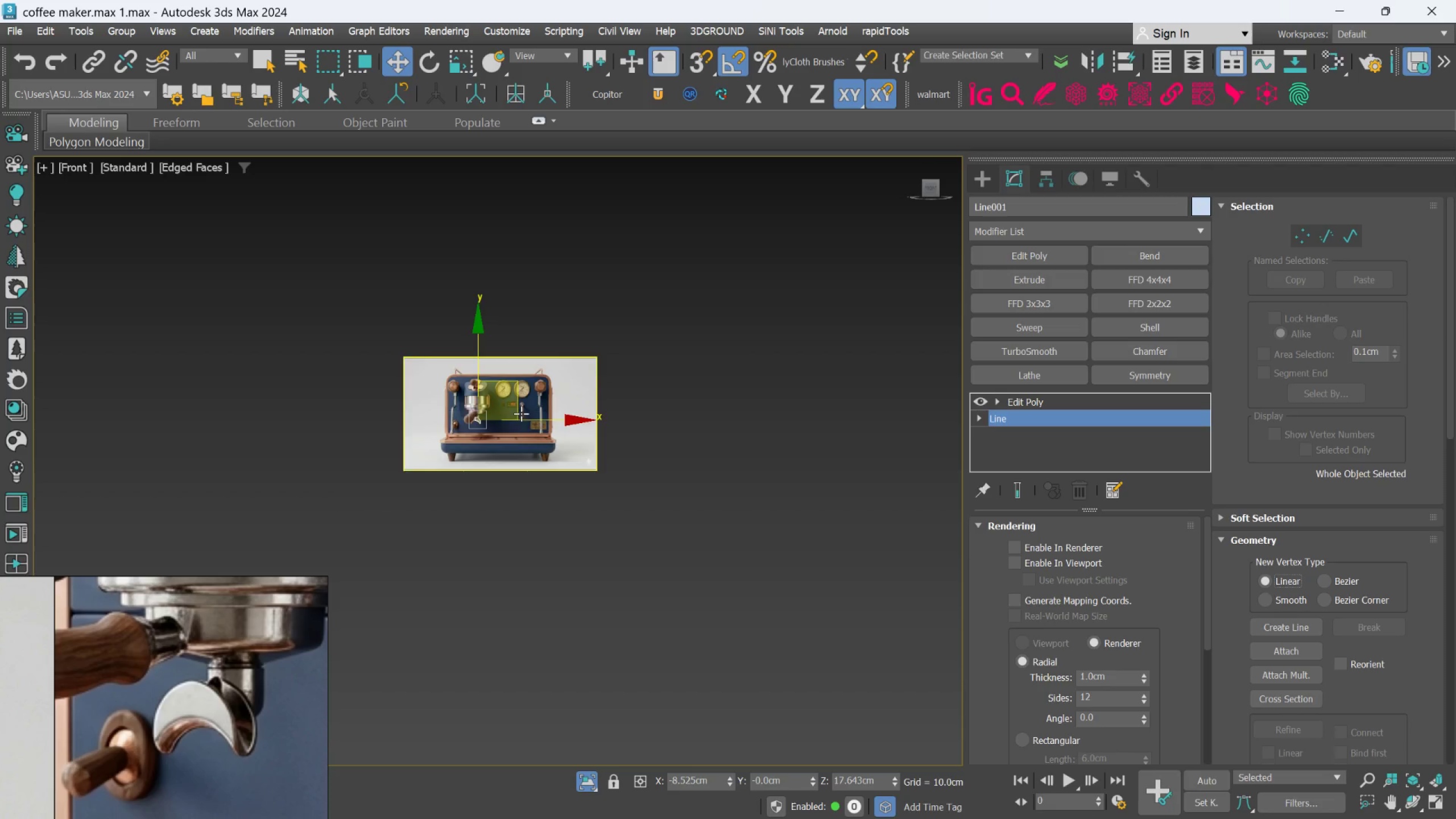 
scroll: coordinate [544, 467], scroll_direction: up, amount: 11.0
 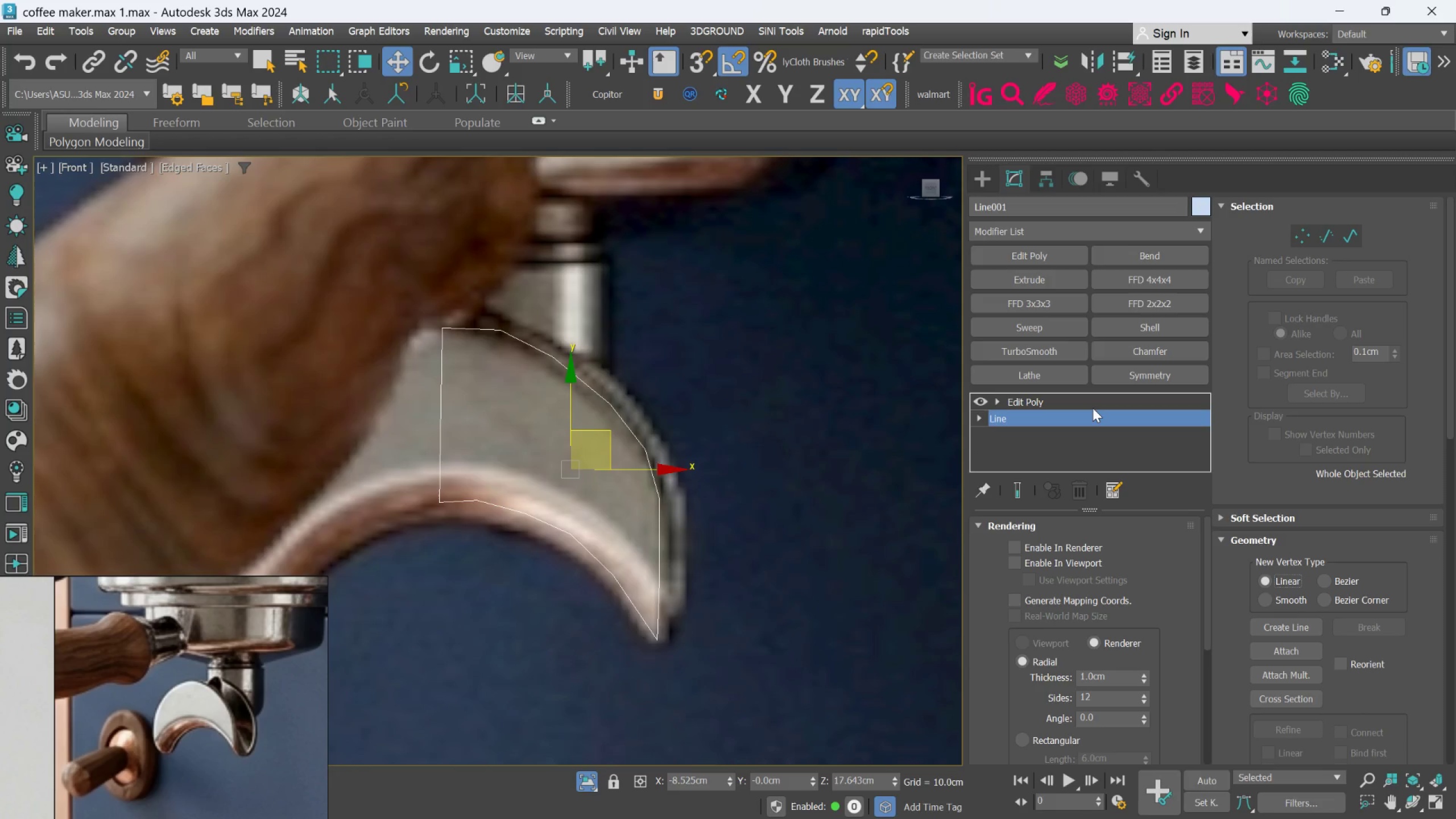 
left_click([1093, 408])
 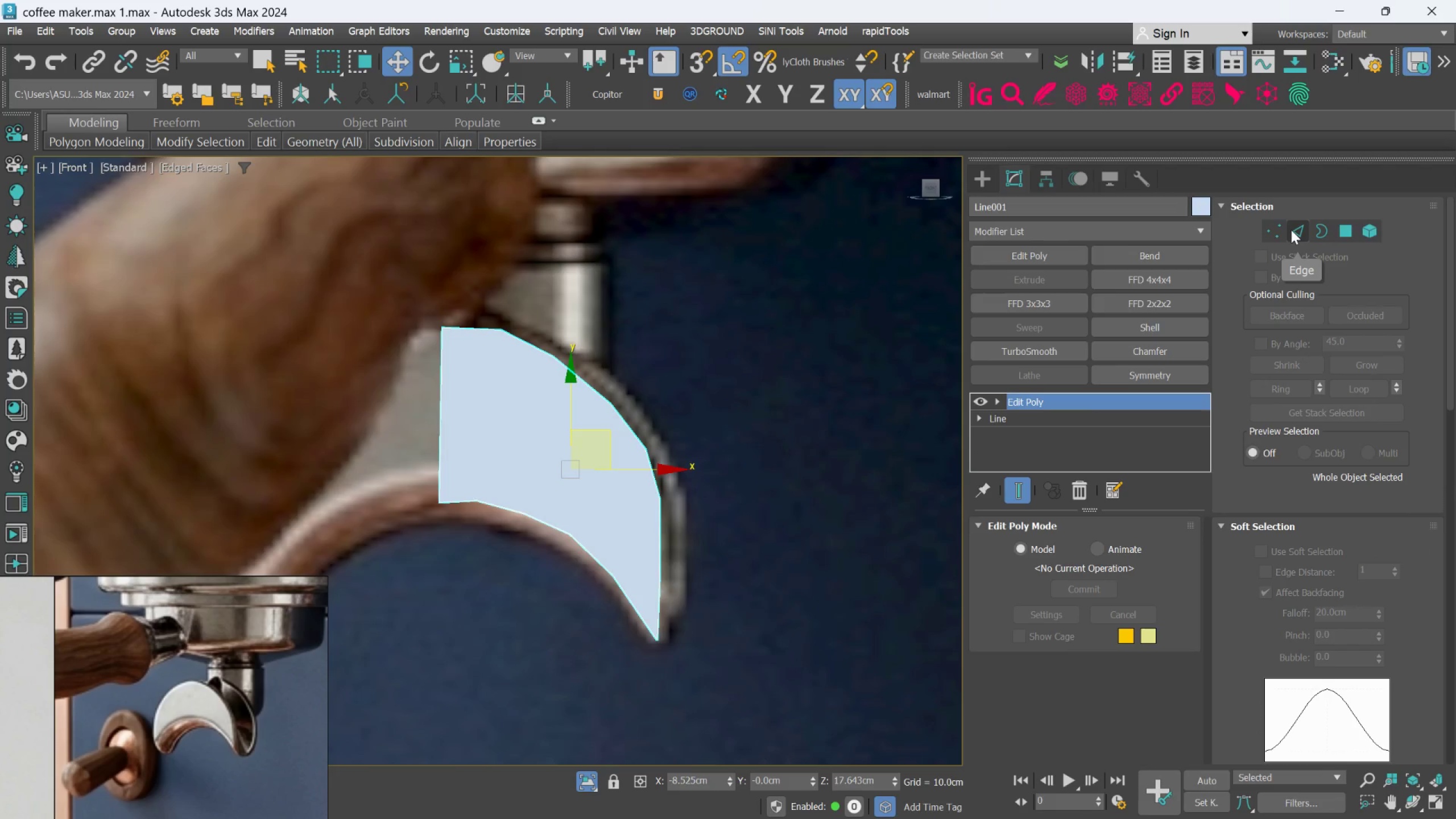 
left_click([1275, 230])
 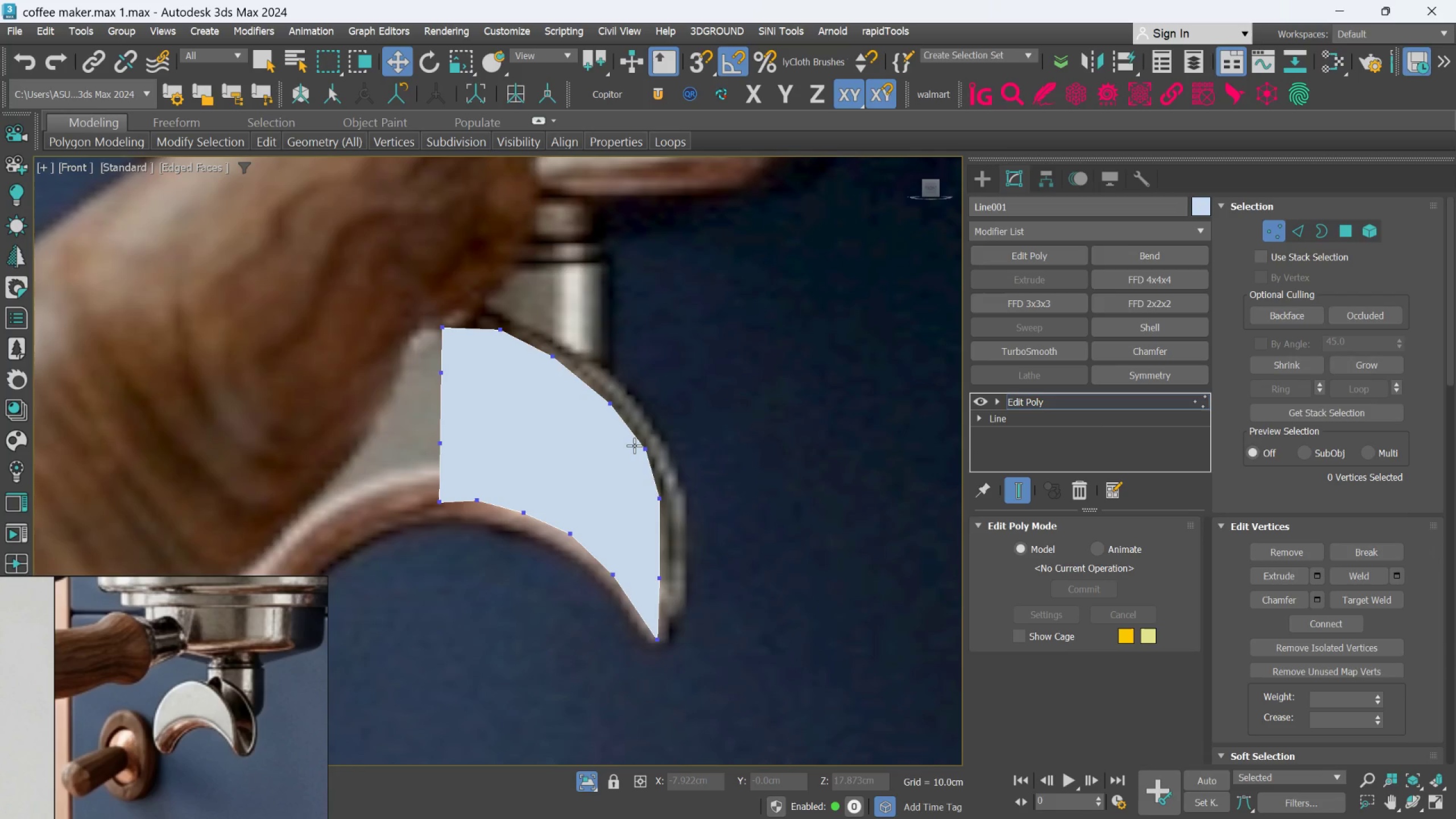 
scroll: coordinate [634, 445], scroll_direction: up, amount: 1.0
 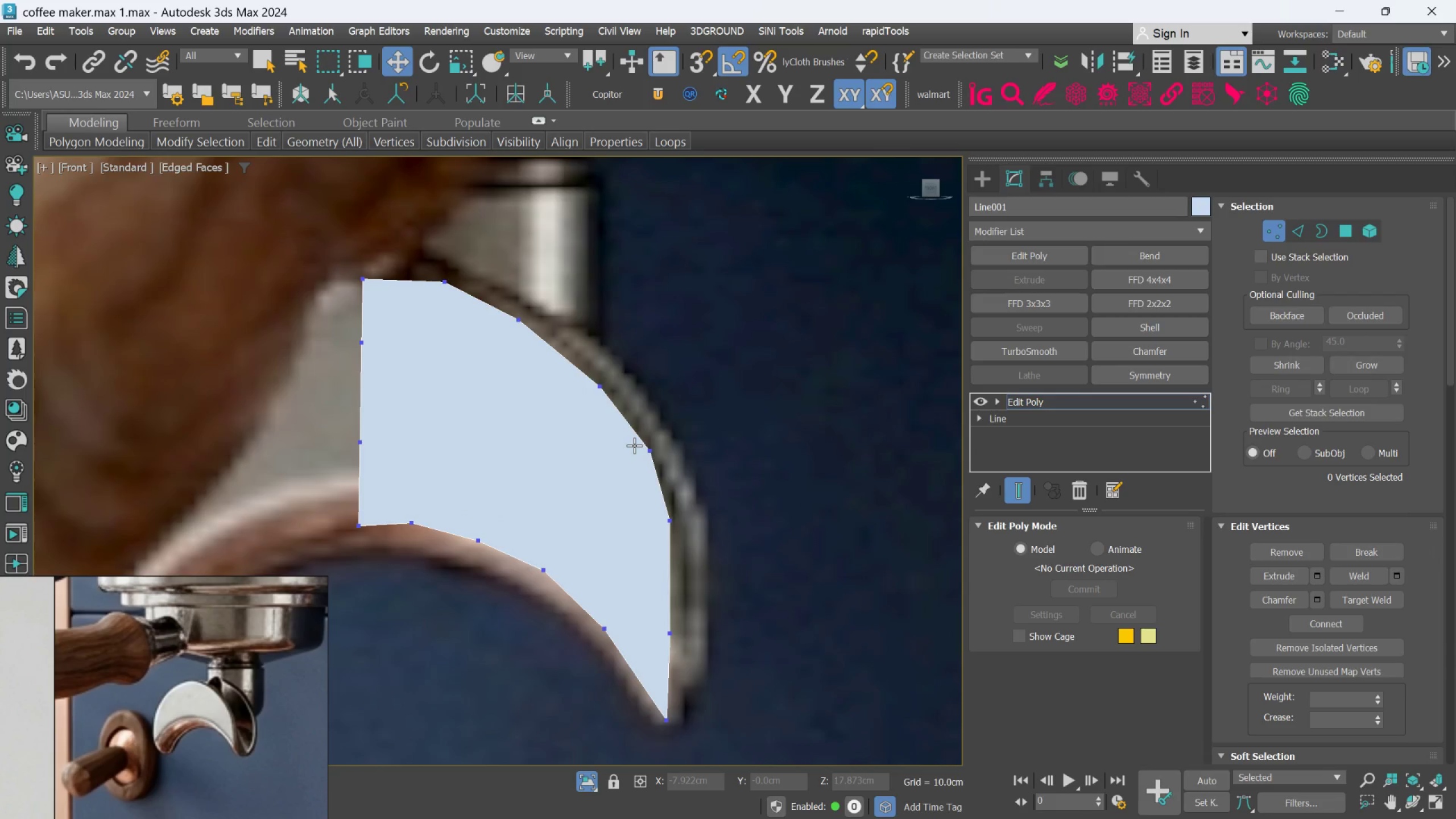 
key(Alt+C)
 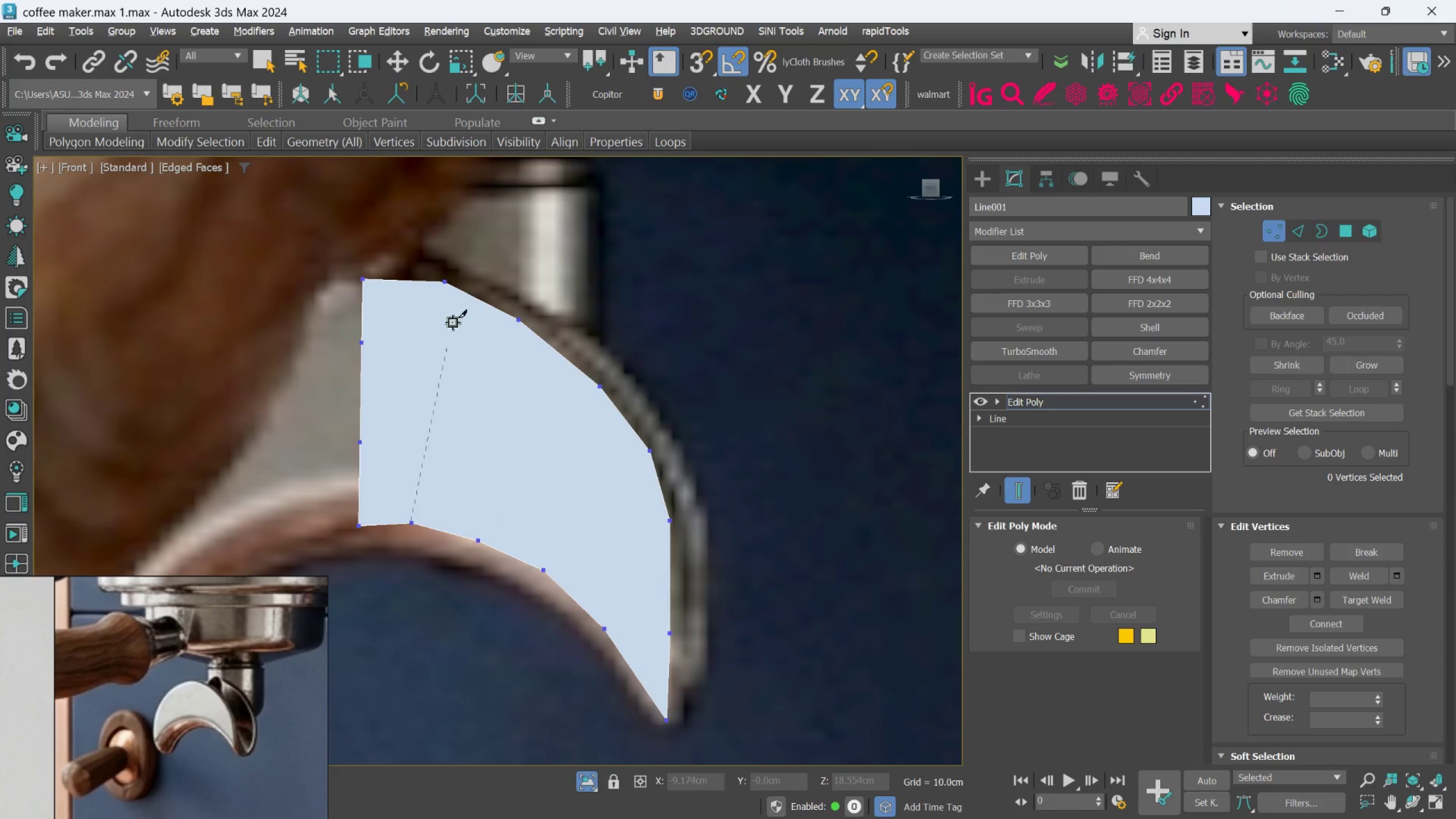 
left_click([444, 286])
 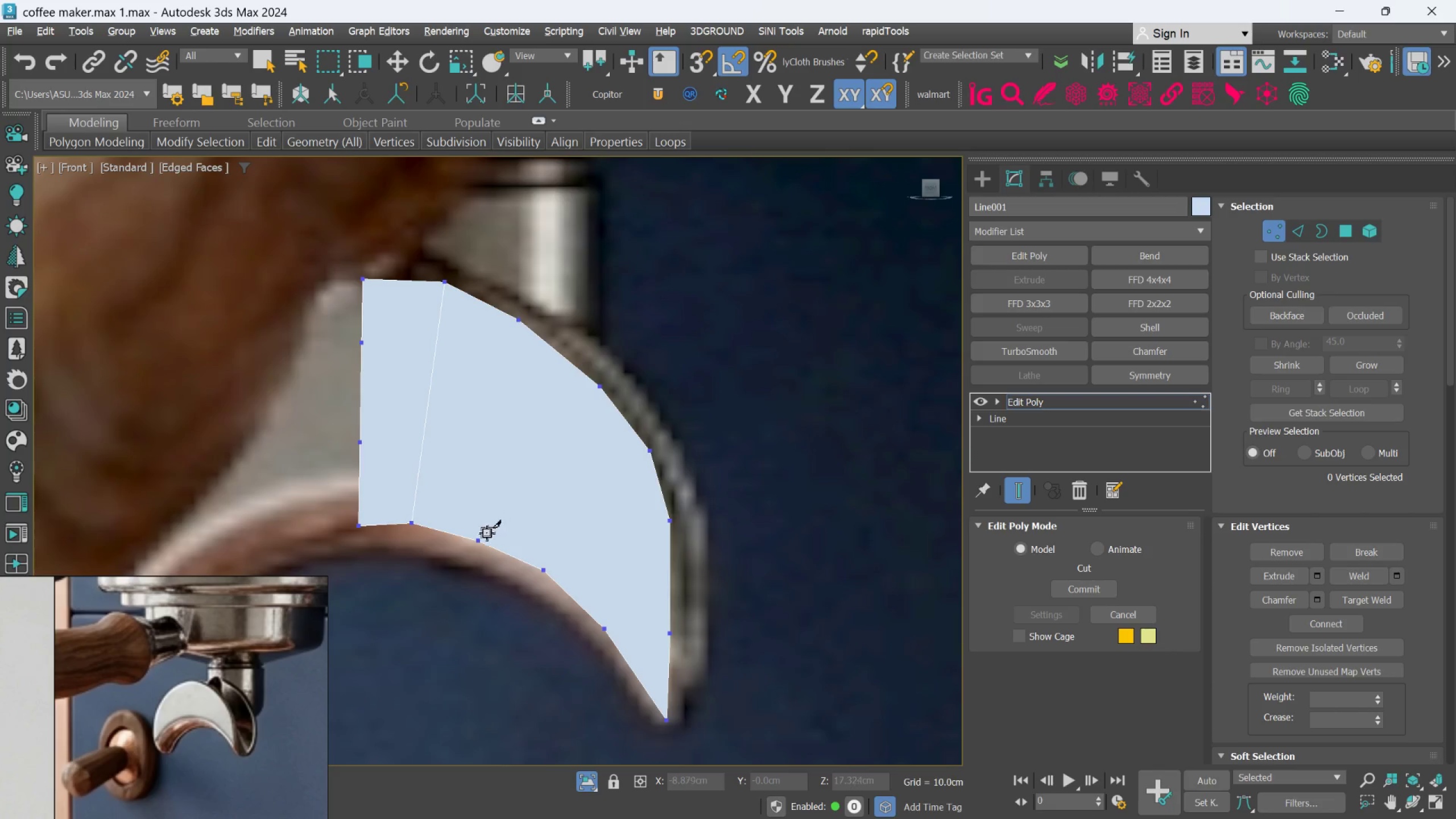 
left_click([485, 536])
 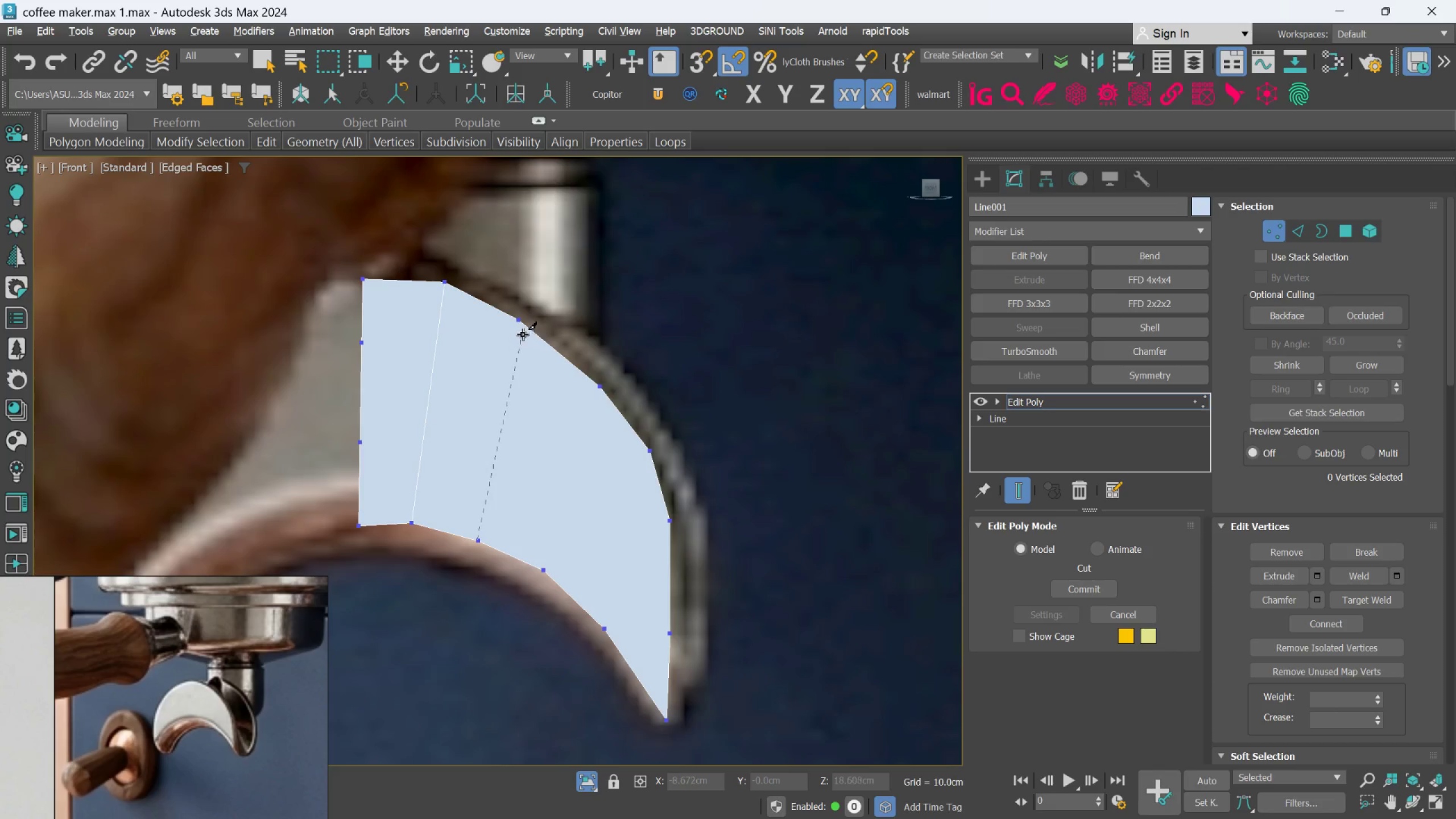 
left_click([523, 325])
 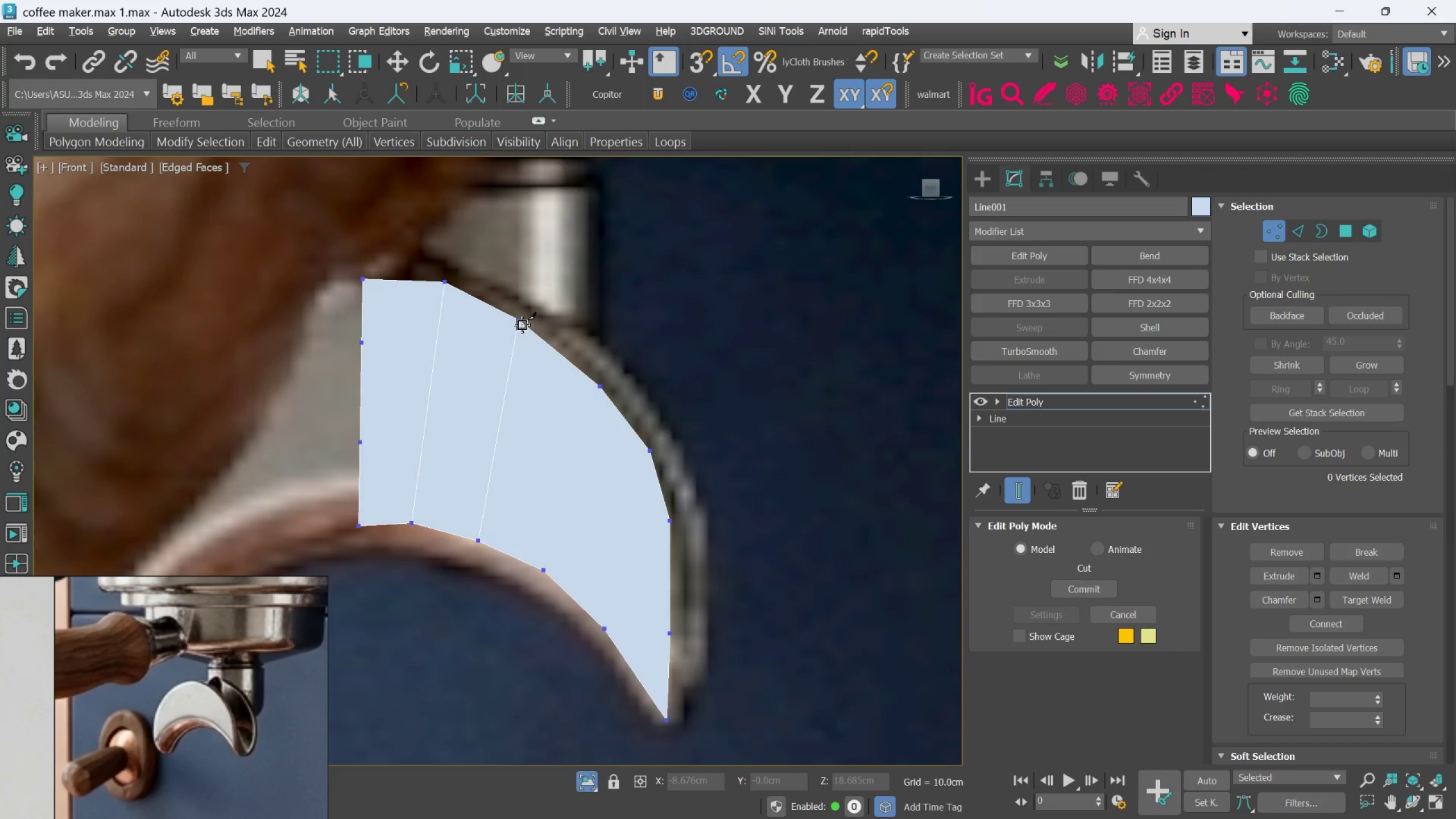 
right_click([522, 325])
 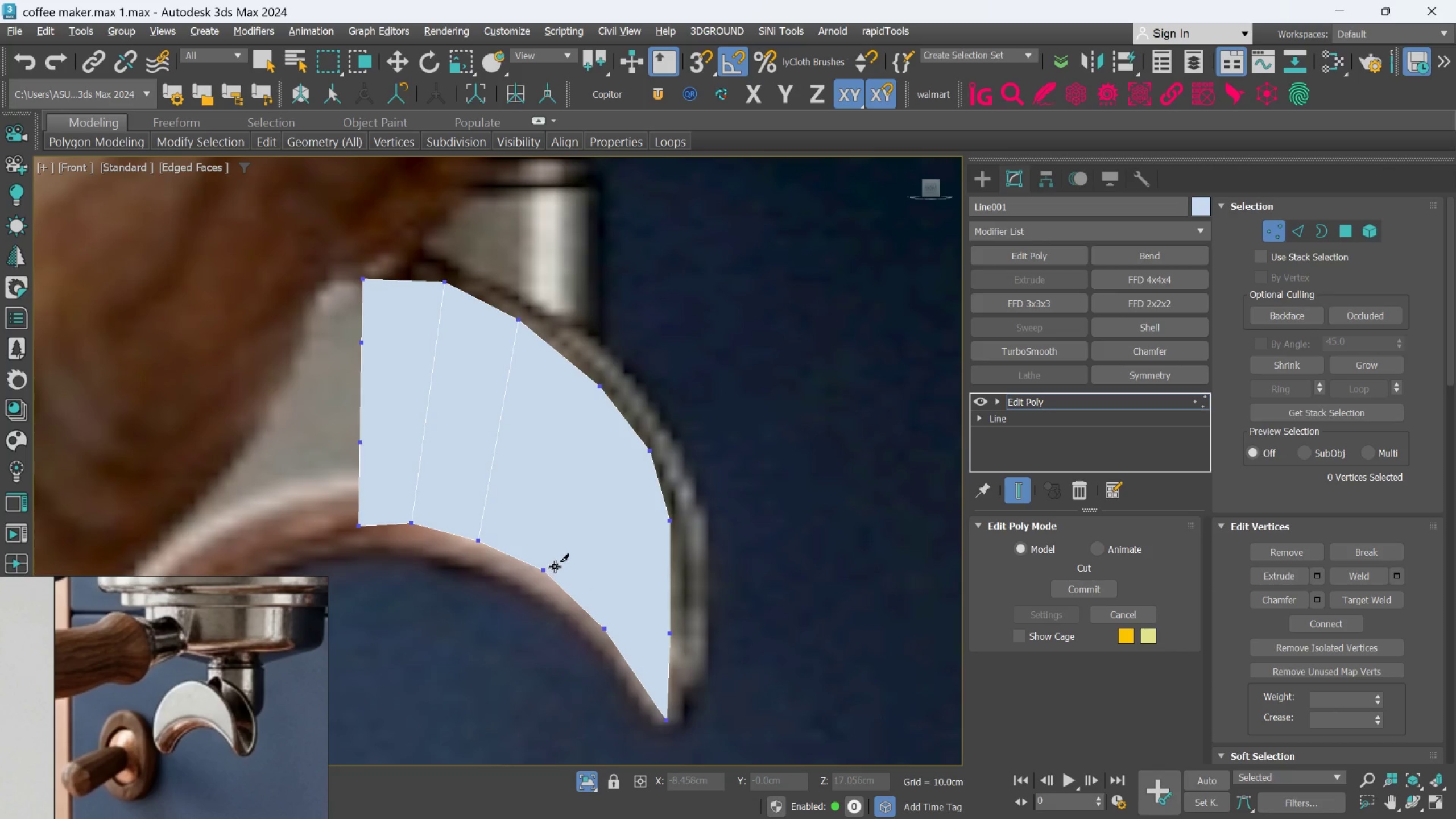 
left_click([555, 566])
 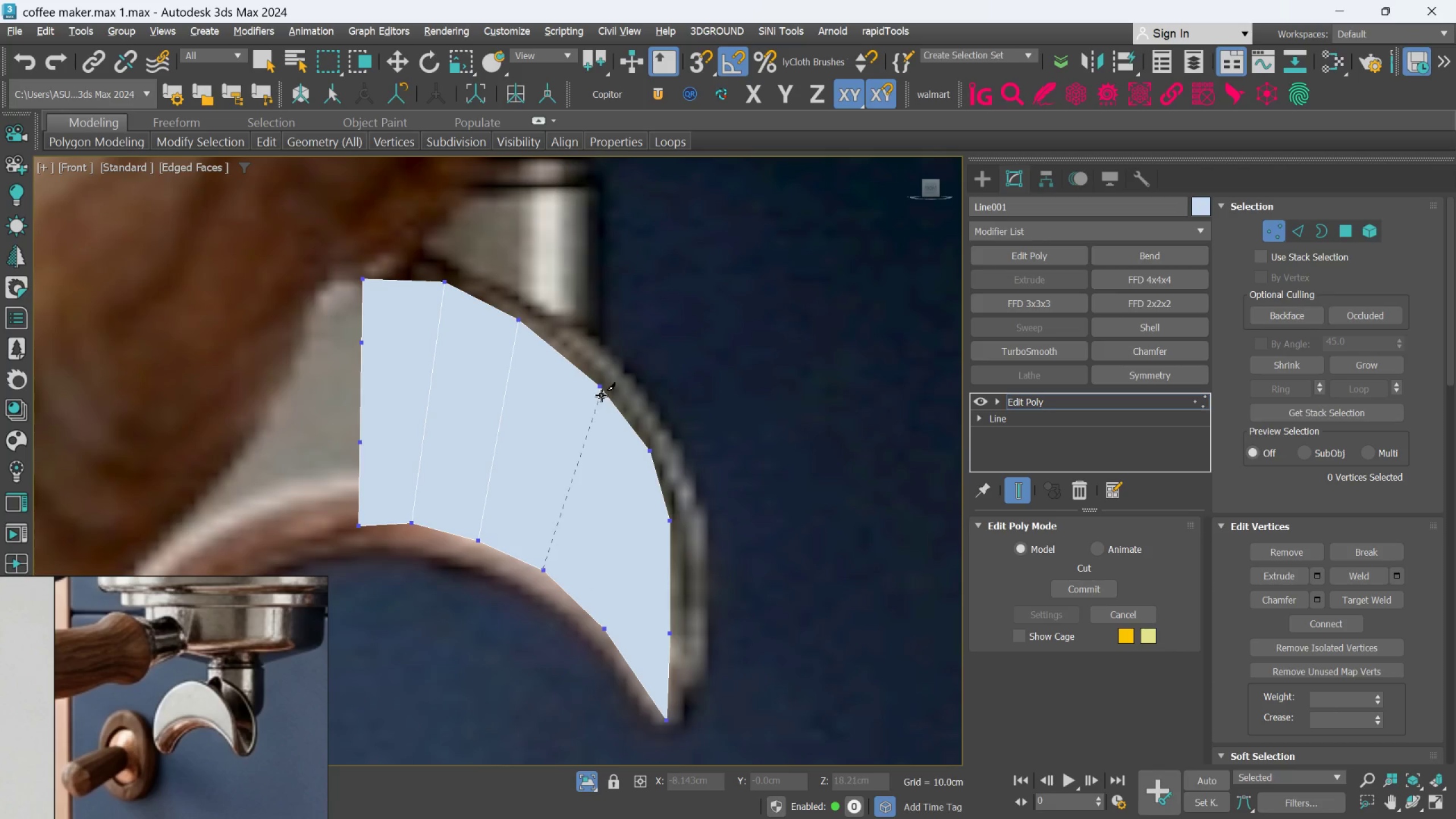 
left_click([600, 391])
 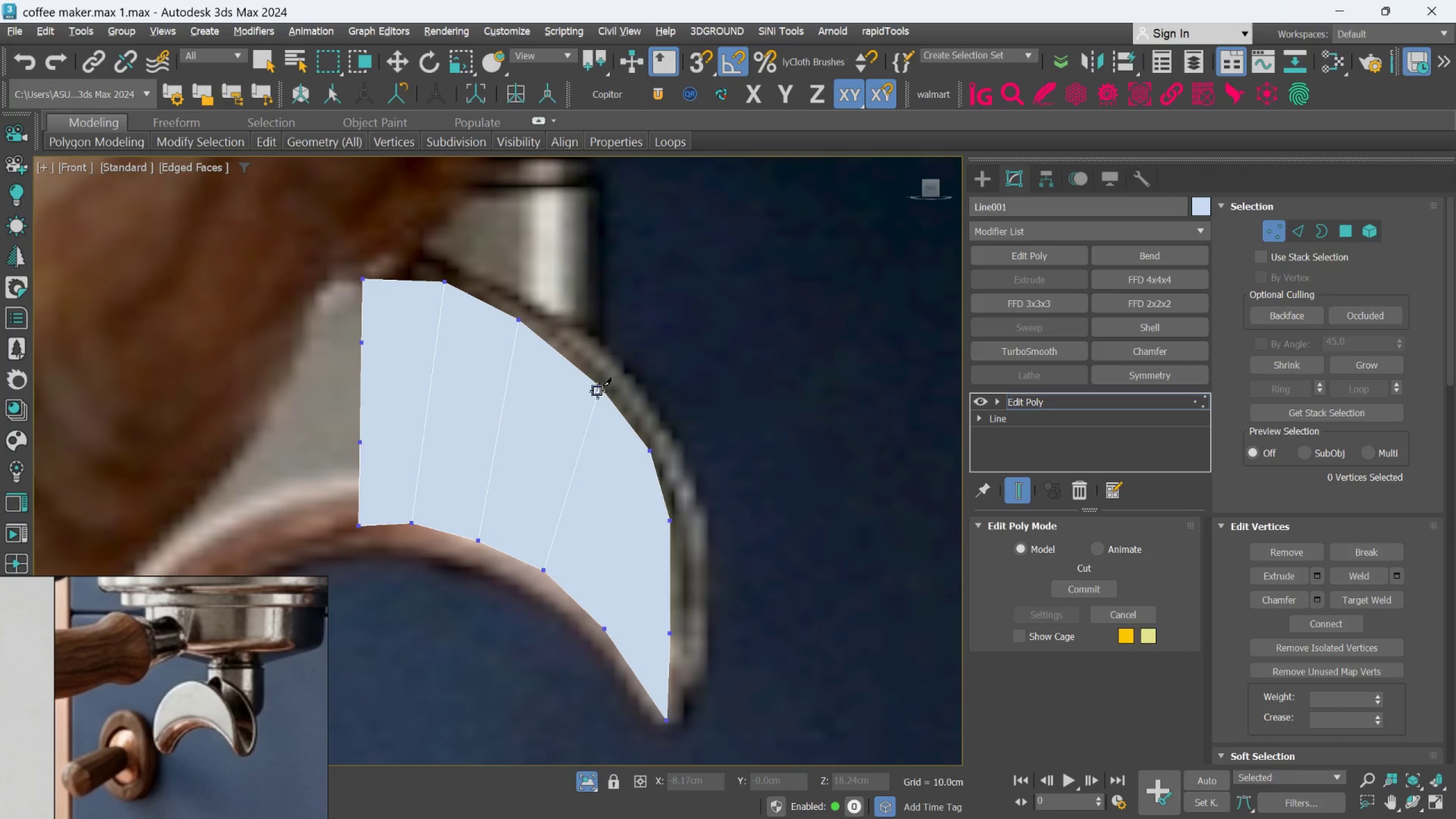 
right_click([597, 391])
 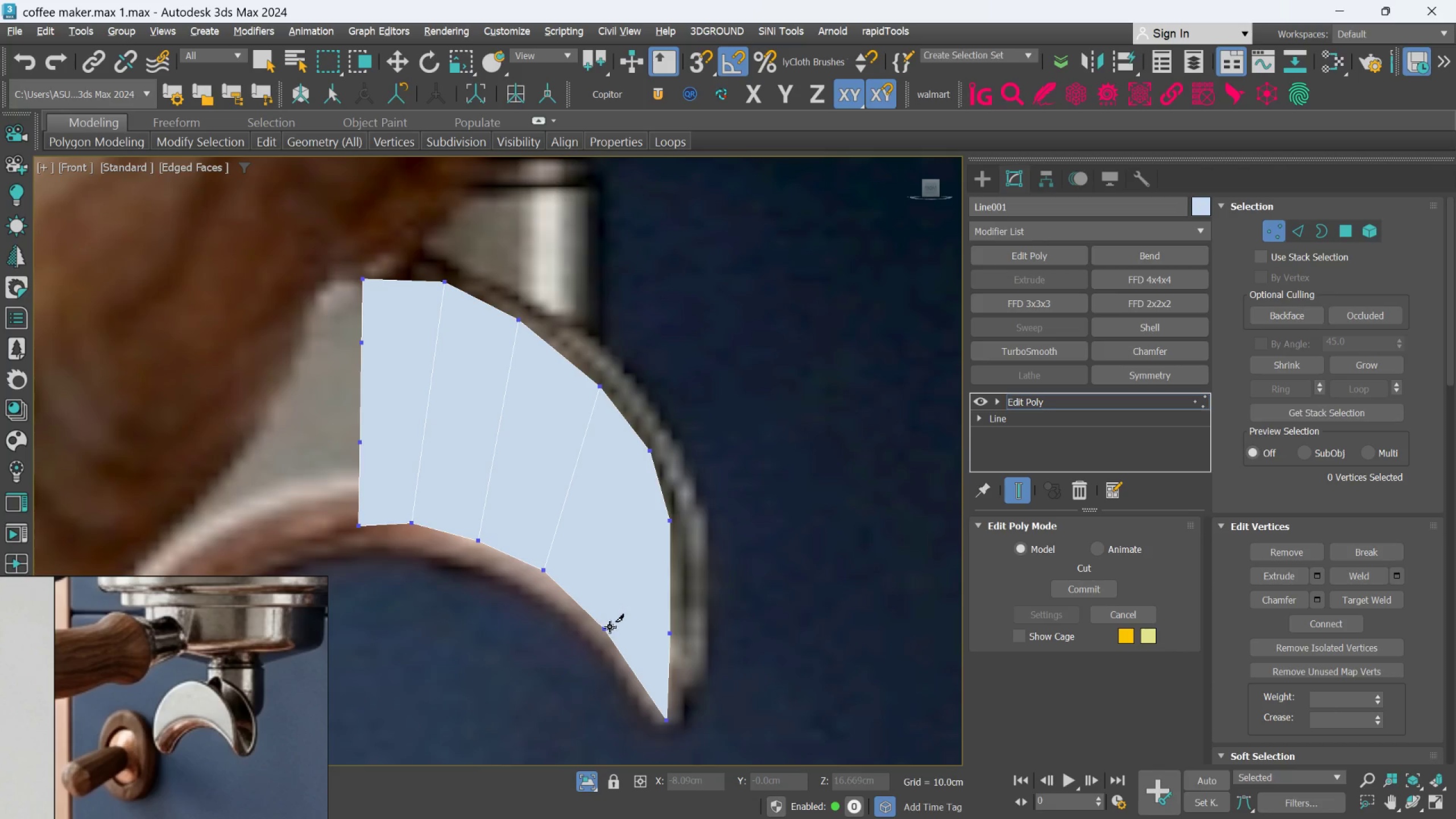 
left_click([610, 627])
 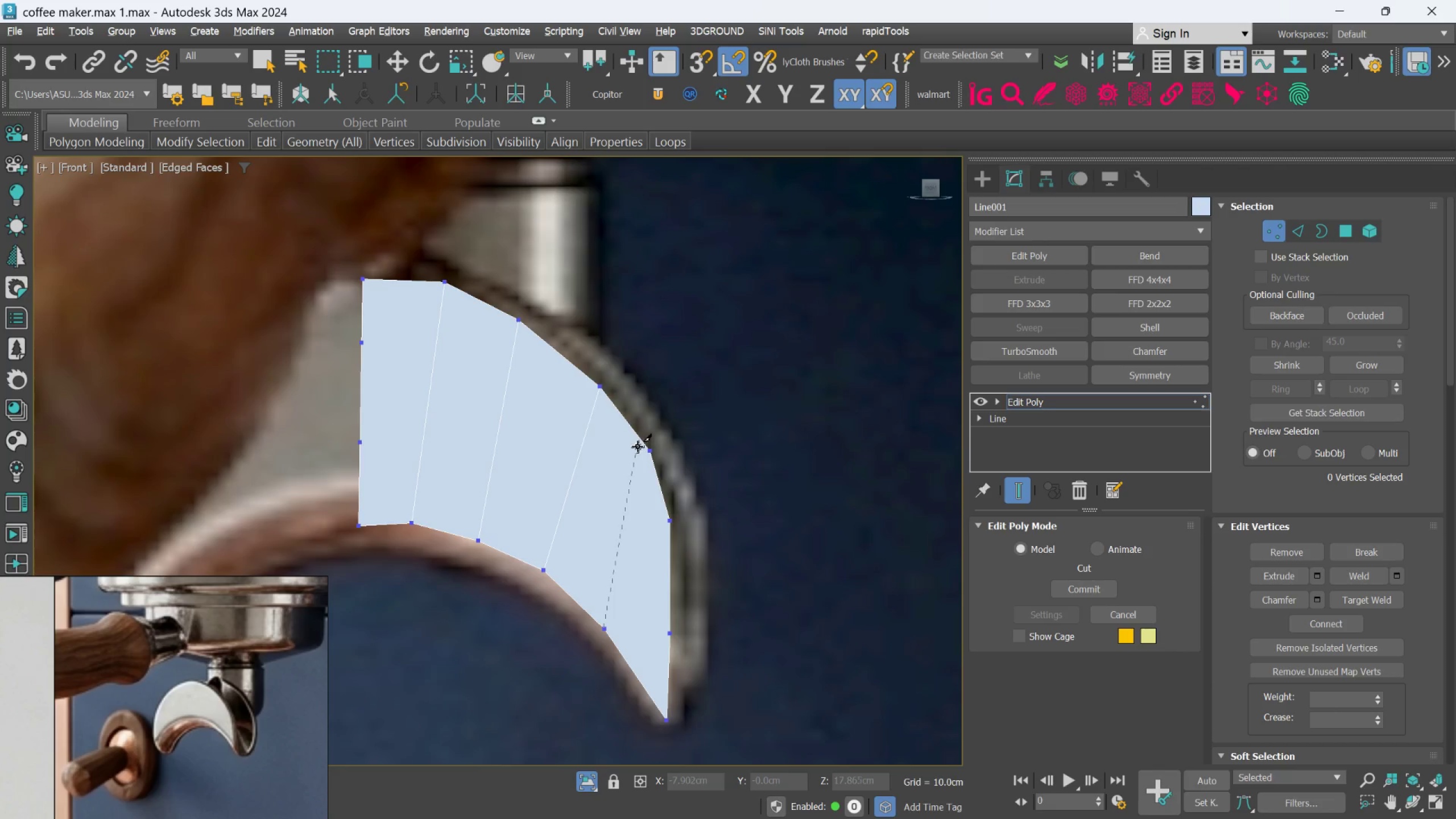 
left_click([641, 445])
 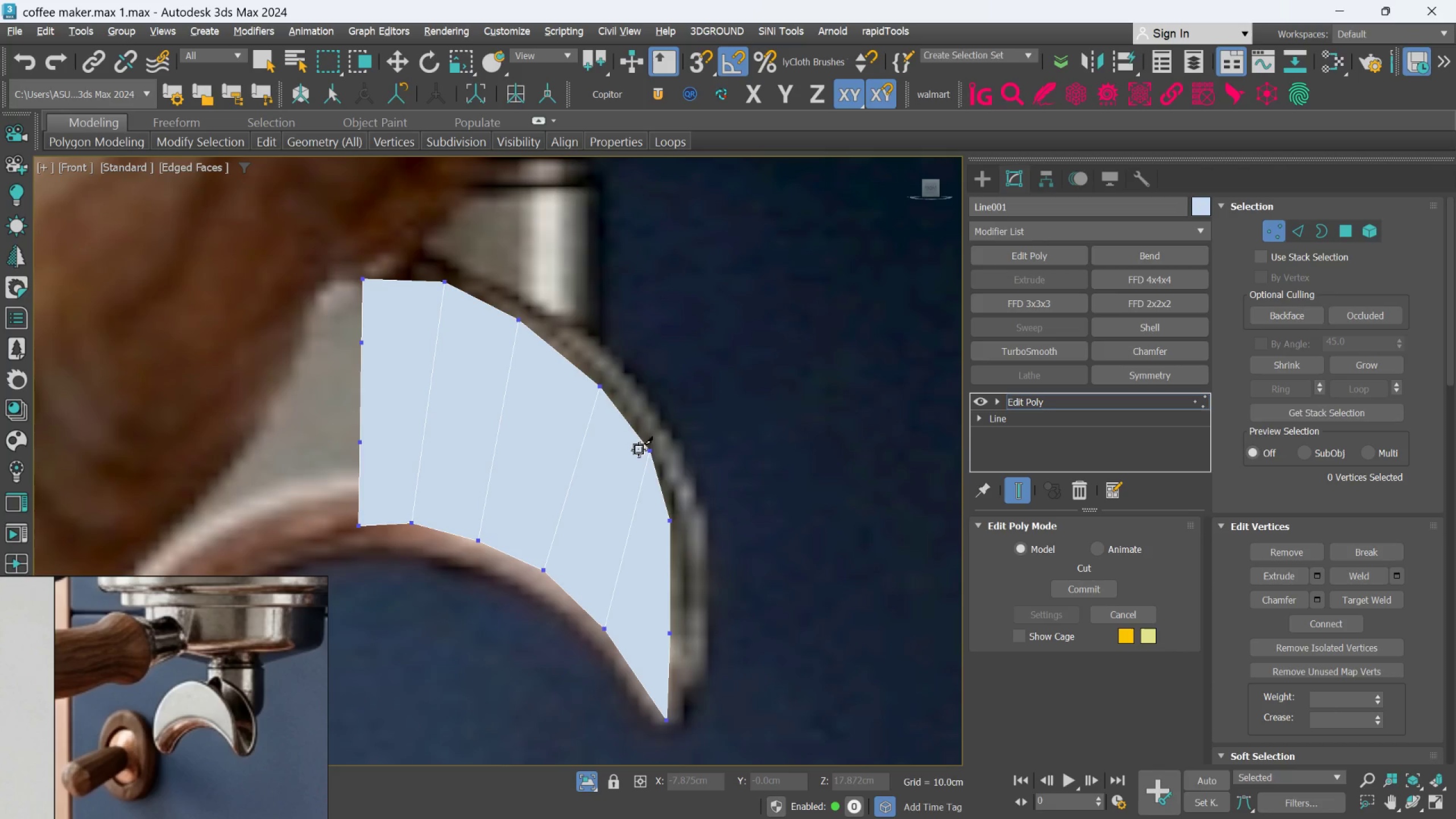 
right_click([638, 451])
 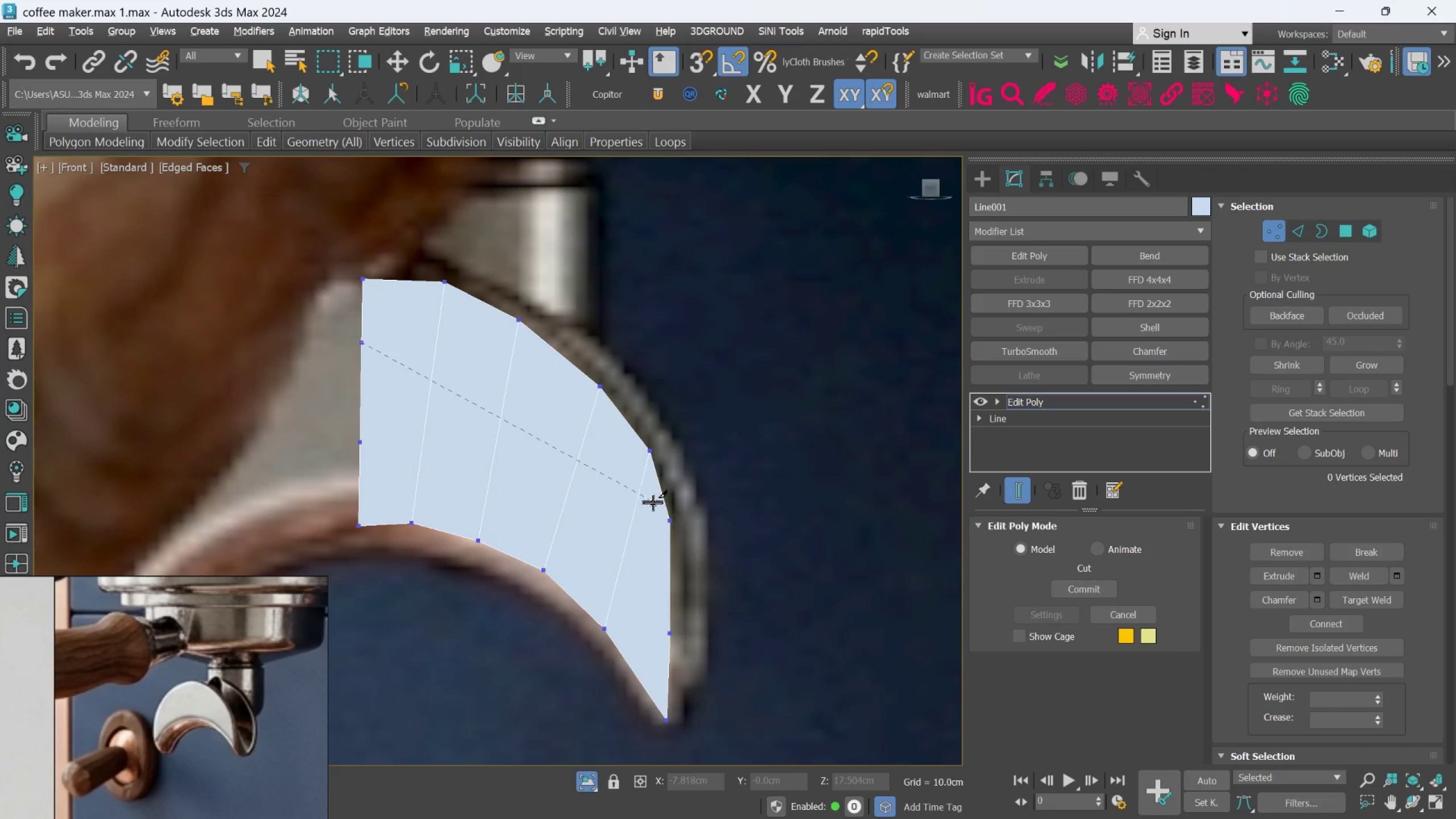 
left_click([667, 520])
 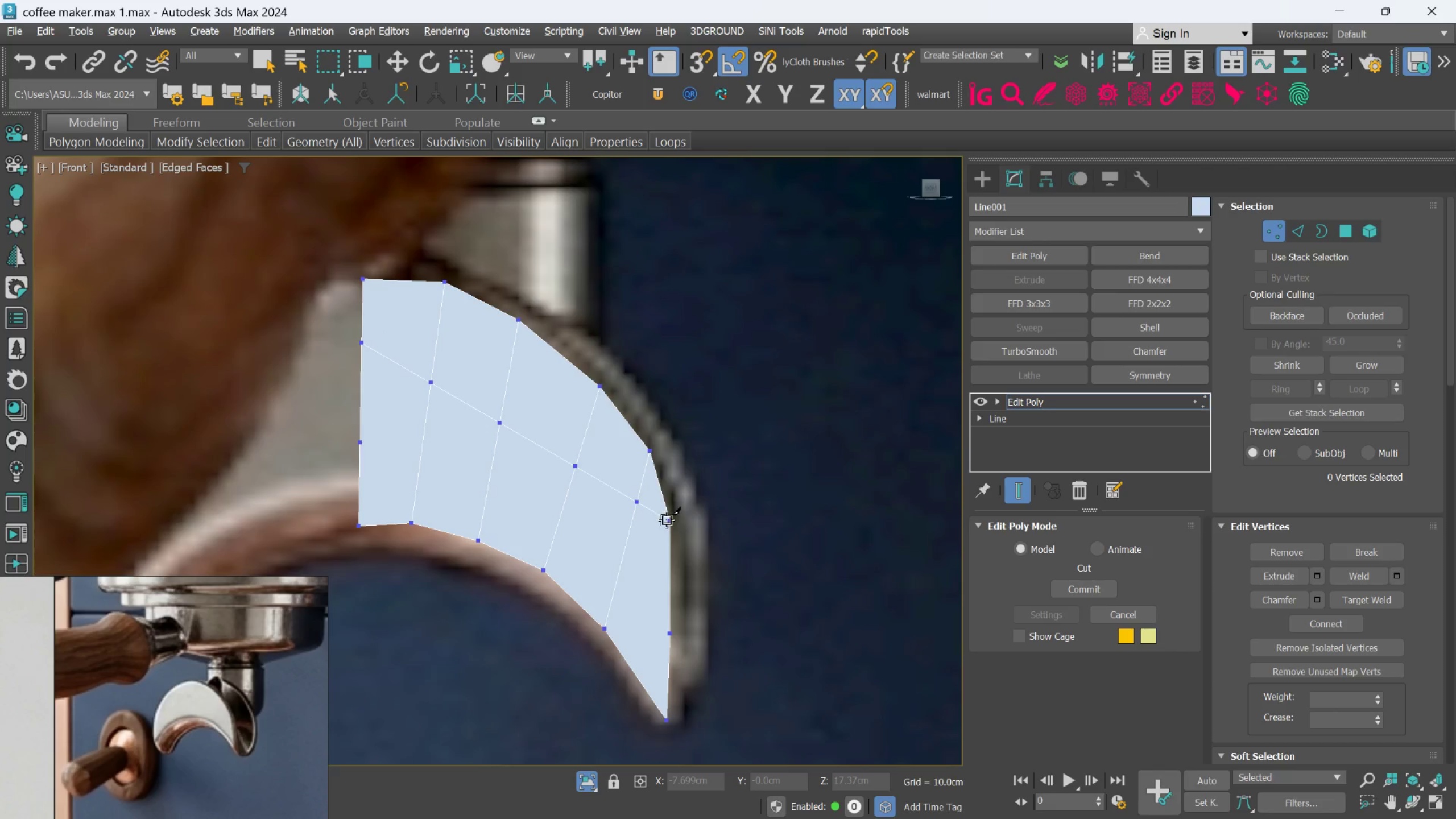 
right_click([667, 520])
 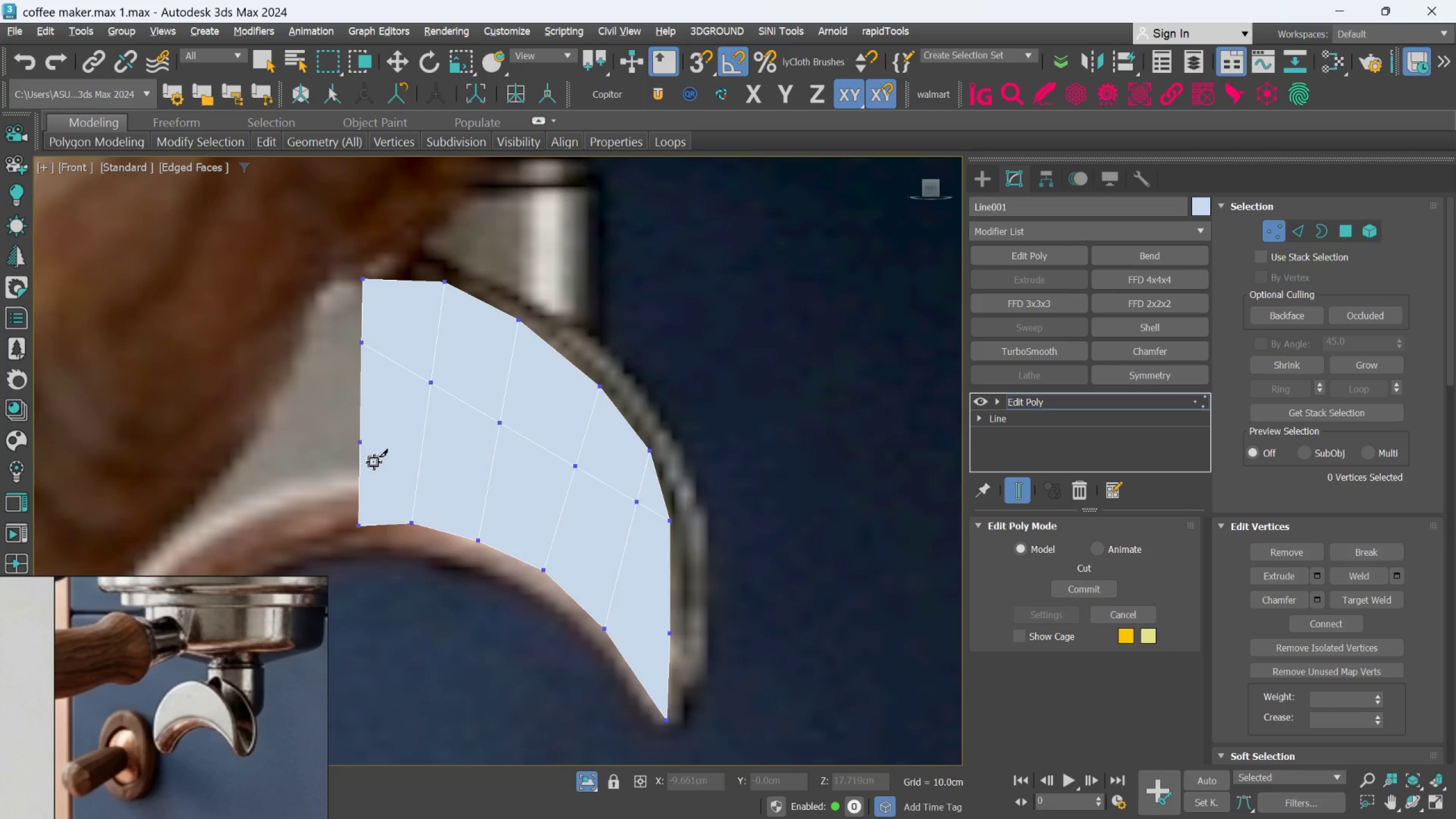 
left_click([367, 444])
 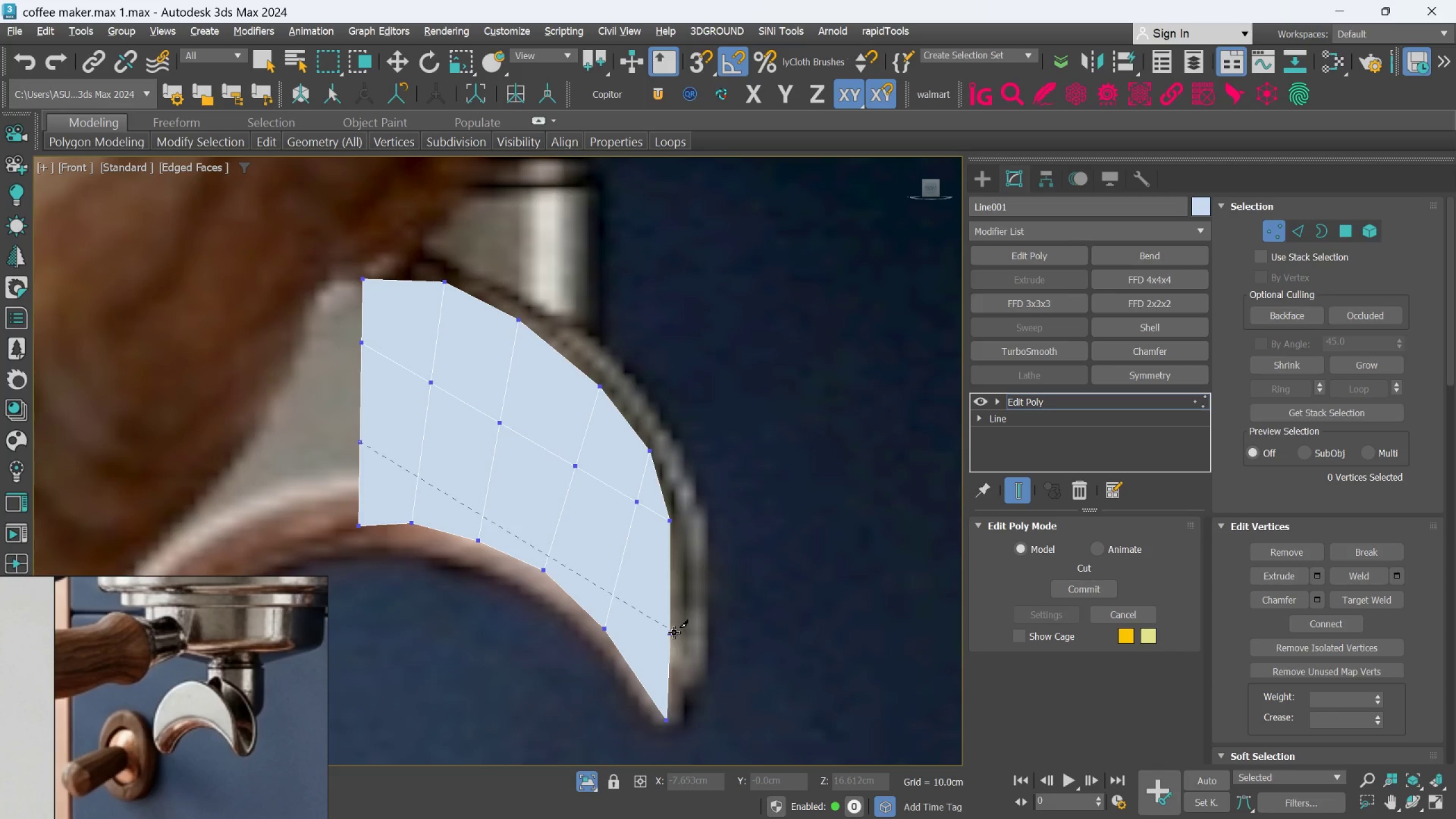 
left_click([673, 632])
 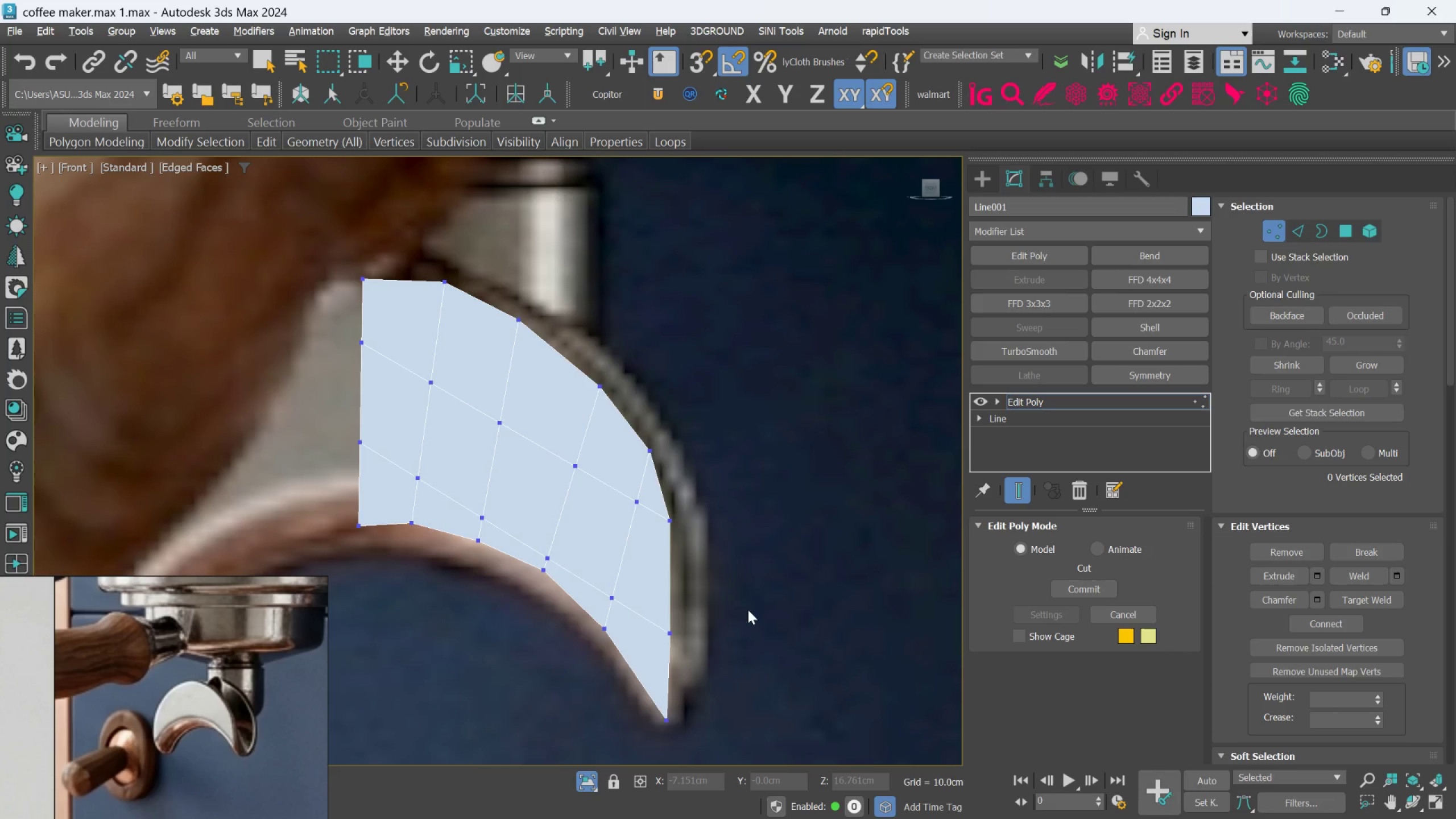 
scroll: coordinate [748, 610], scroll_direction: down, amount: 1.0
 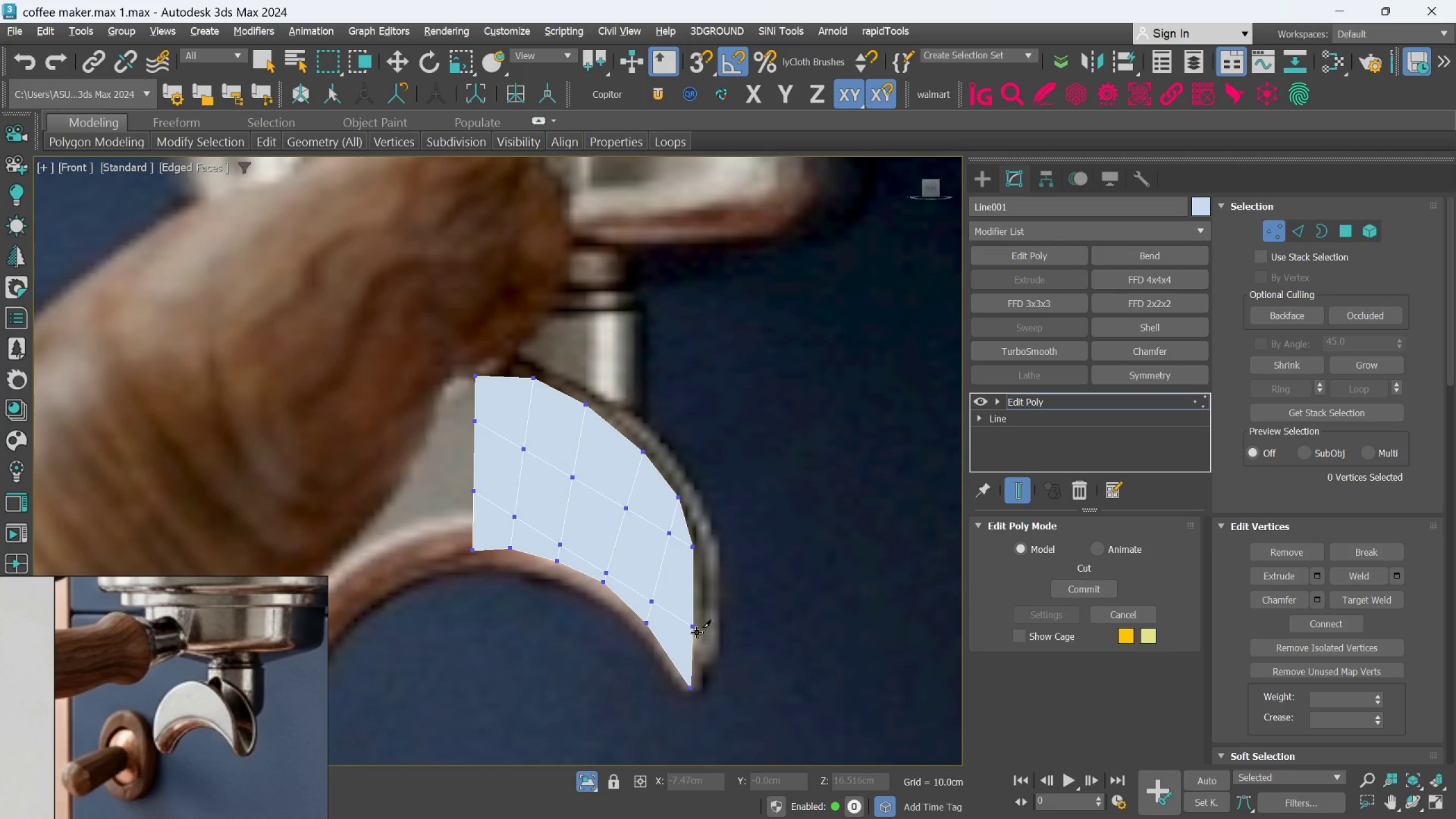 
scroll: coordinate [643, 606], scroll_direction: up, amount: 1.0
 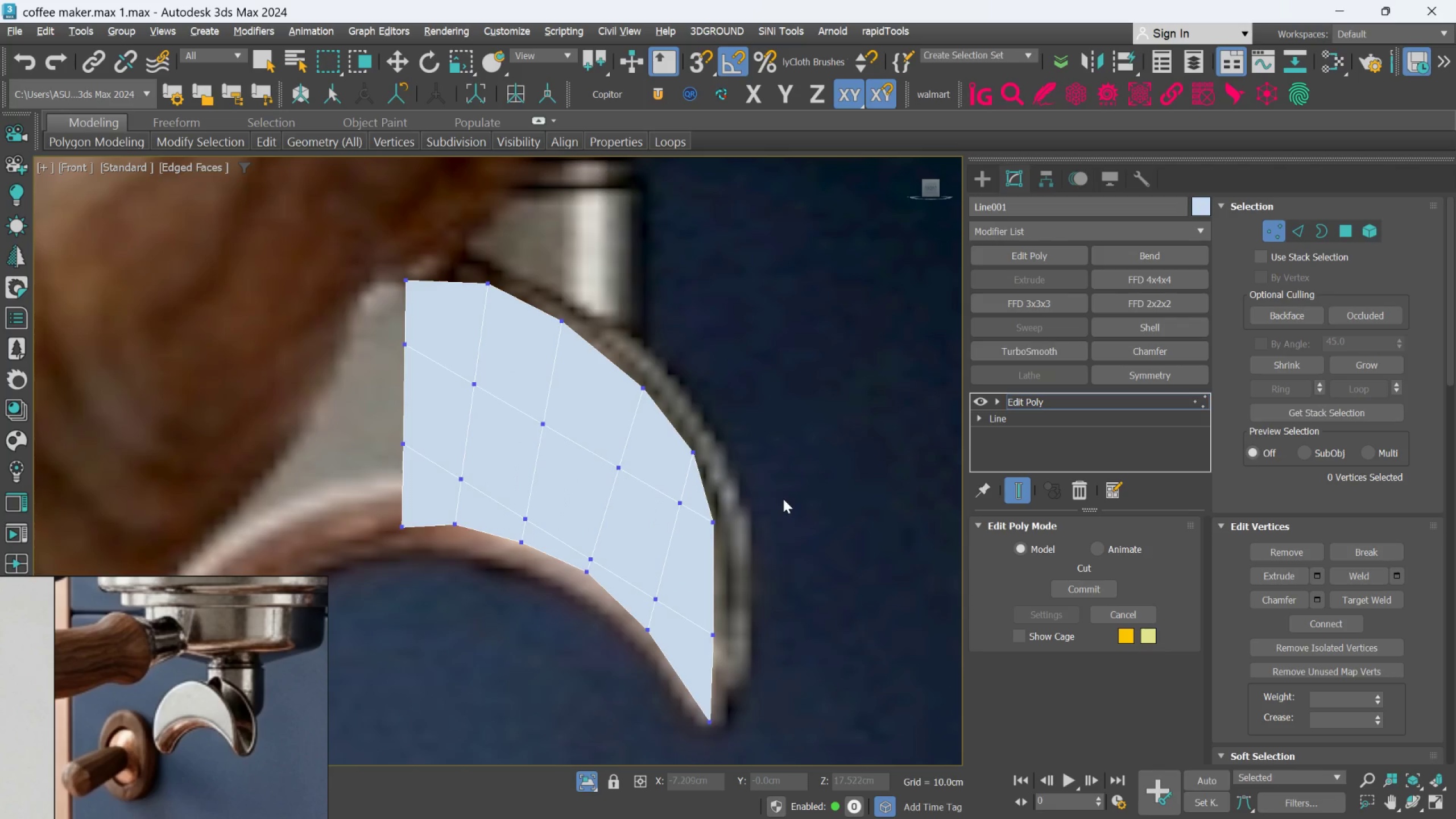 
key(Alt+AltLeft)
 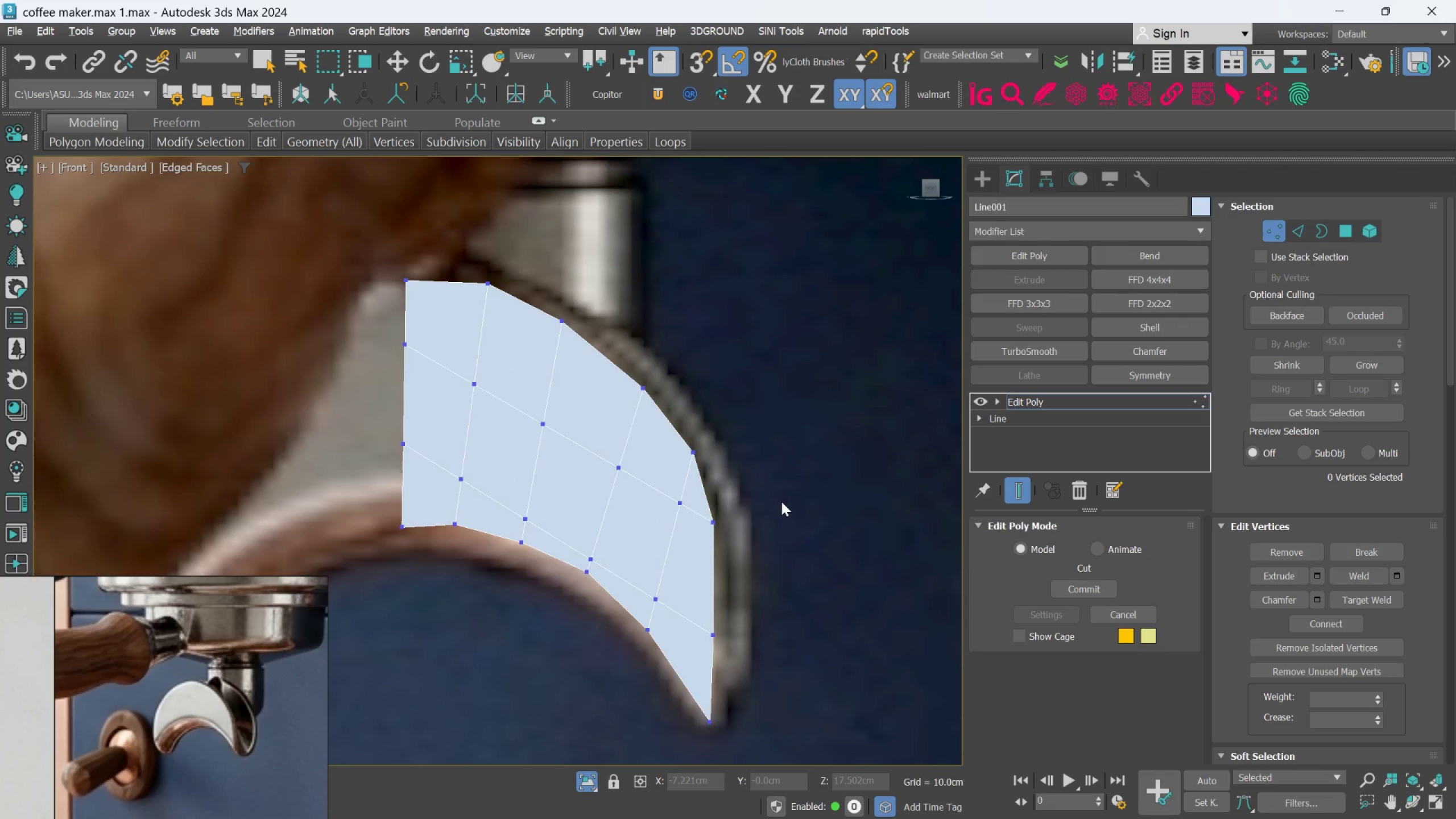 
key(Alt+1)
 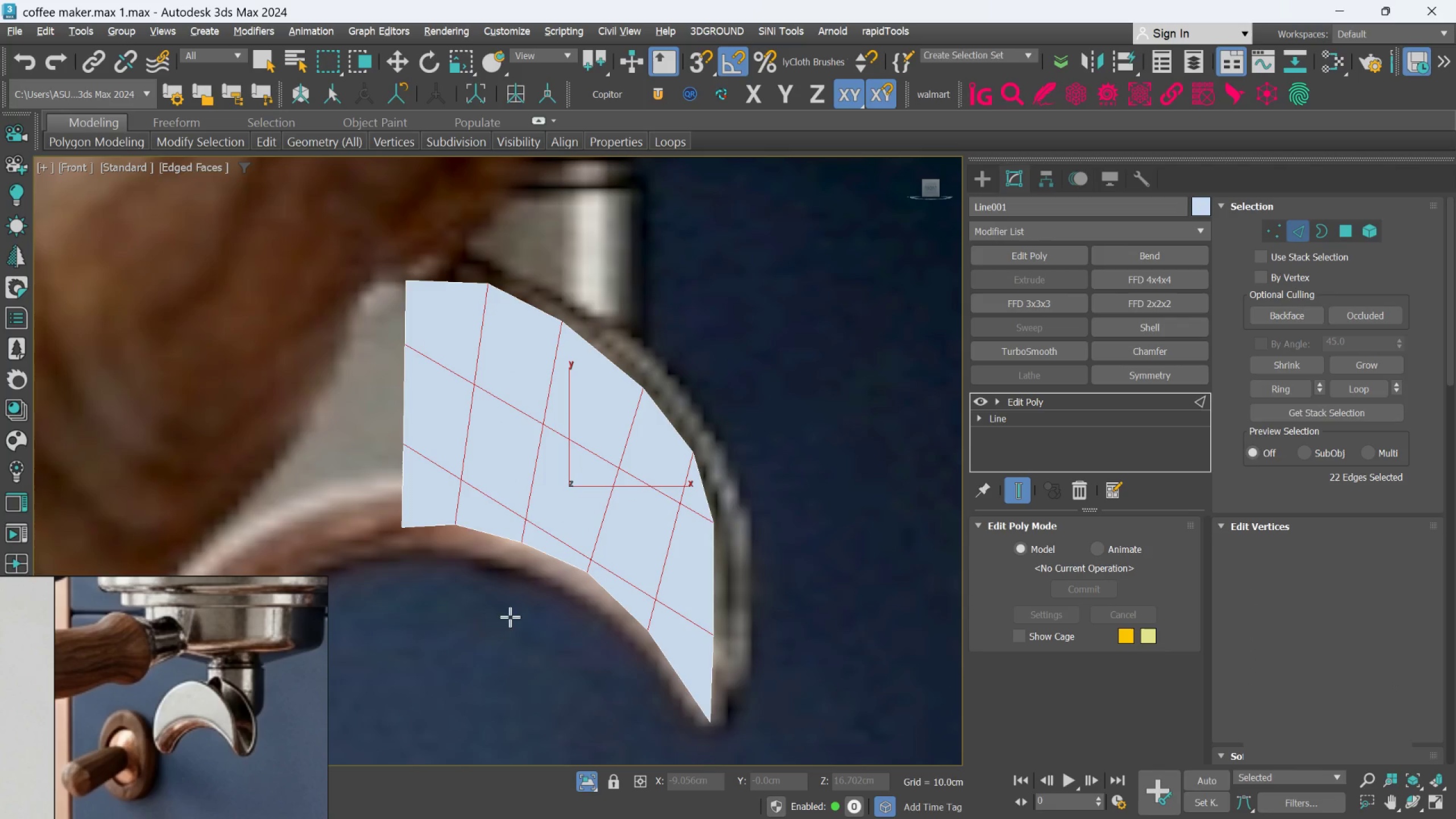 
left_click([769, 560])
 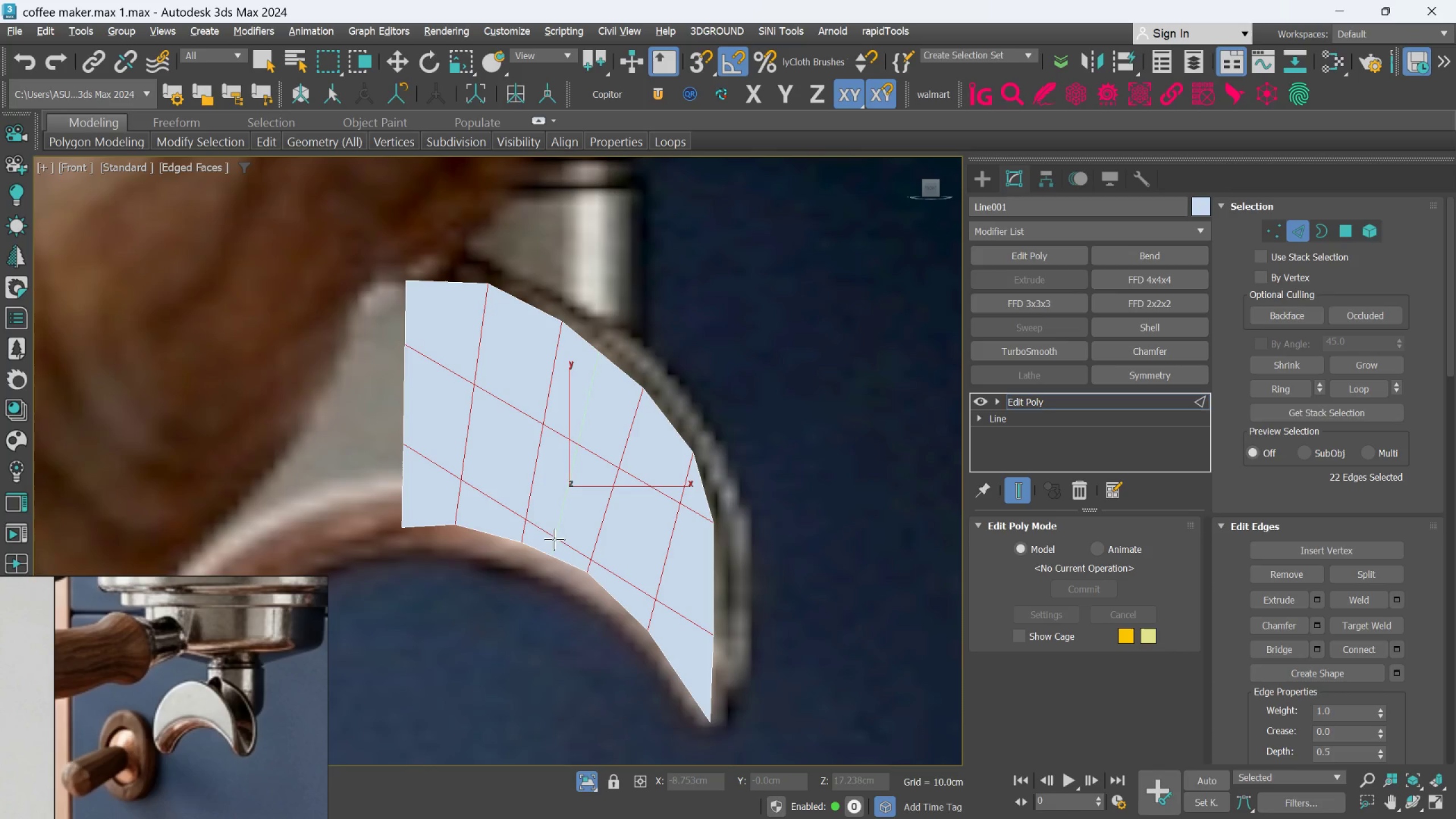 
left_click([556, 537])
 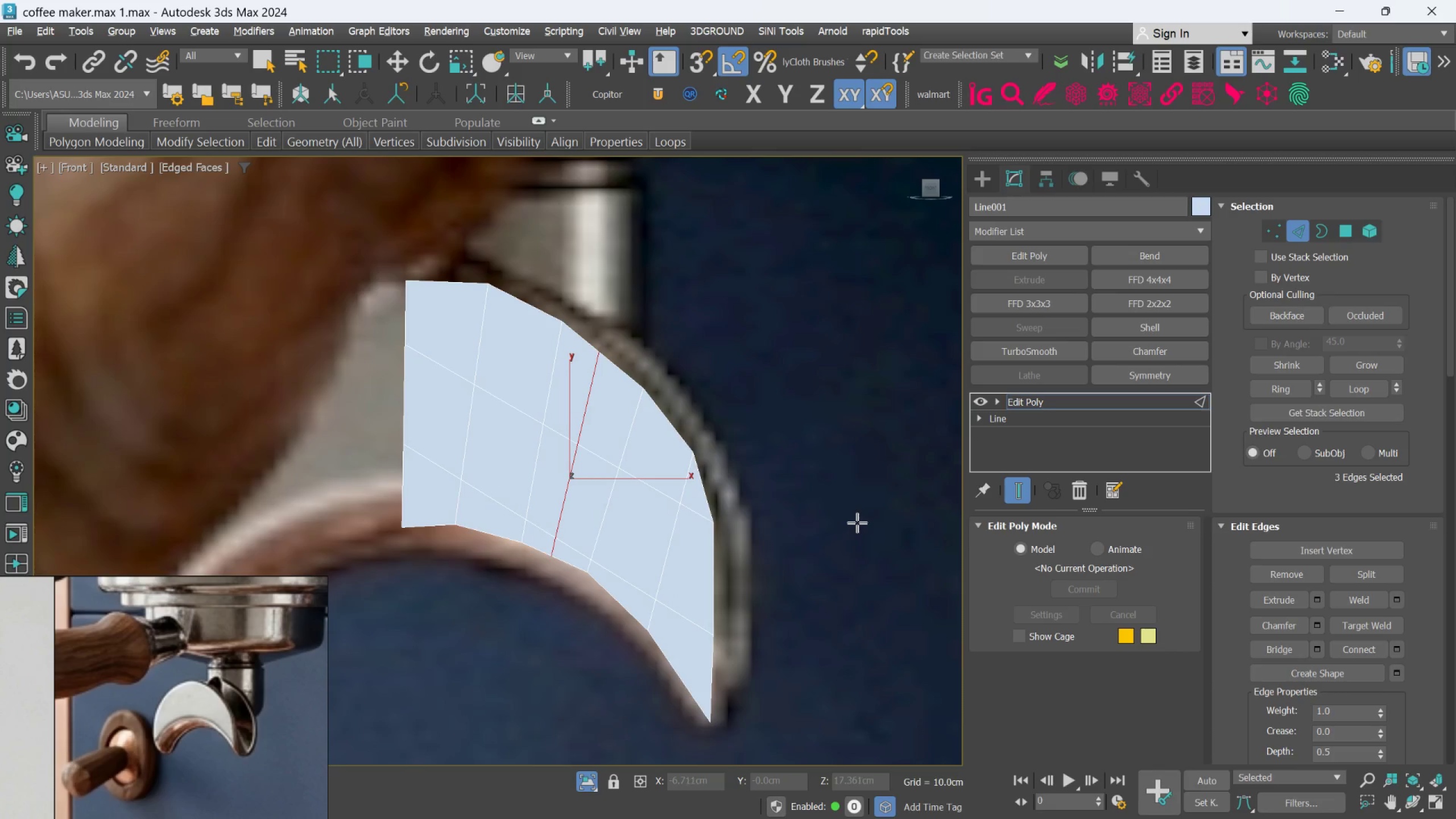 
key(Control+Z)
 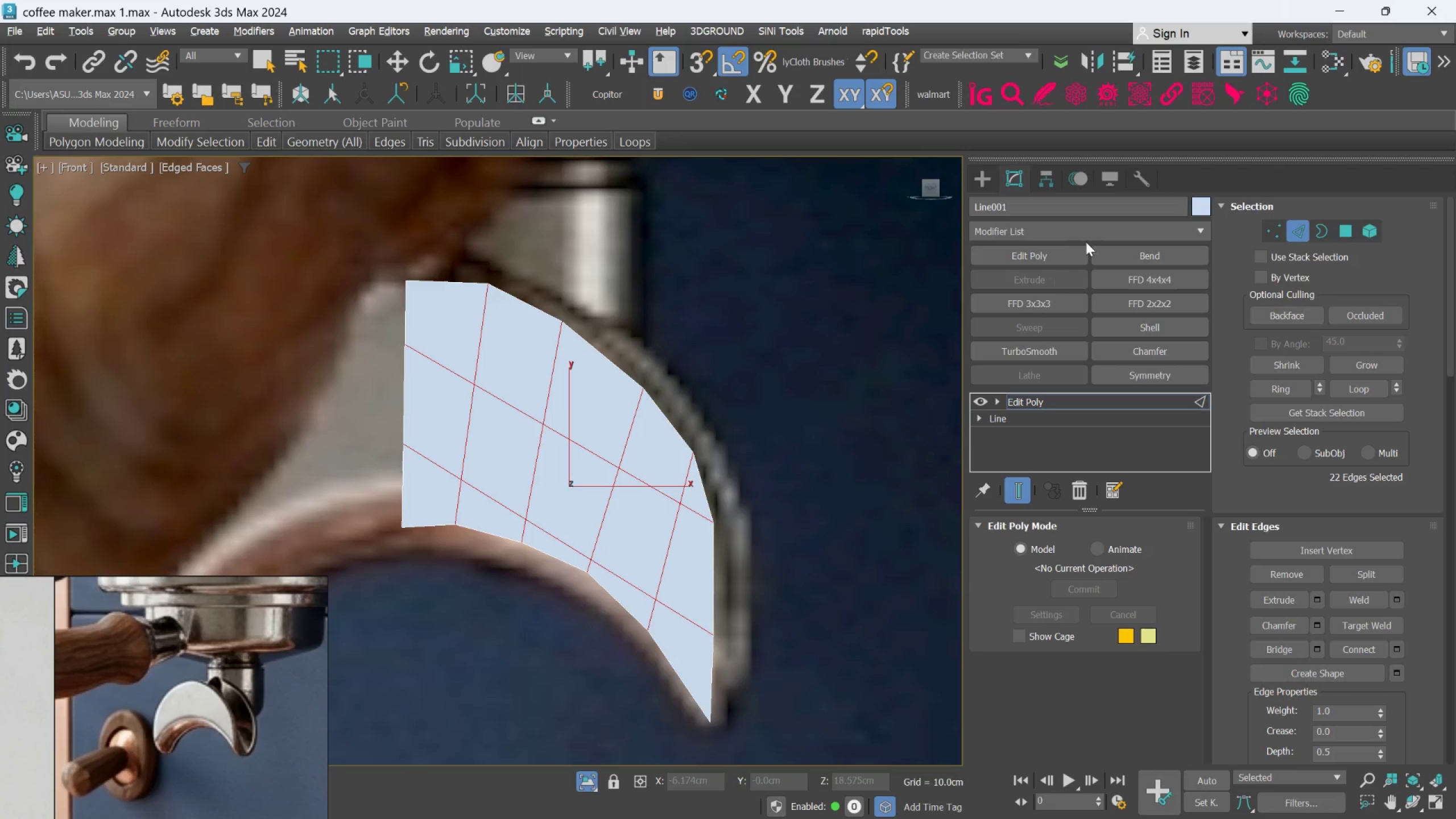 
left_click([852, 499])
 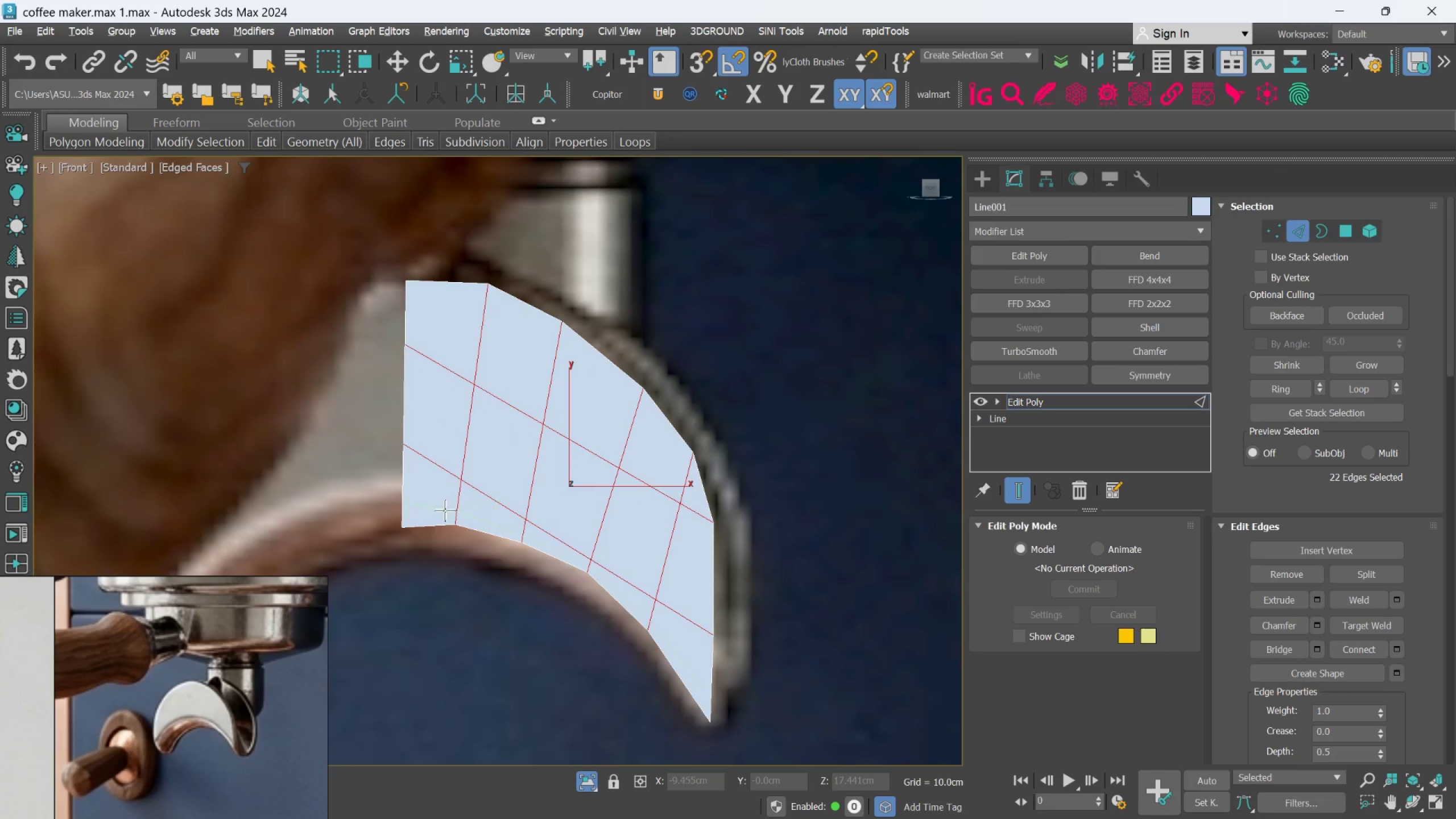 
key(Alt+Control+1)
 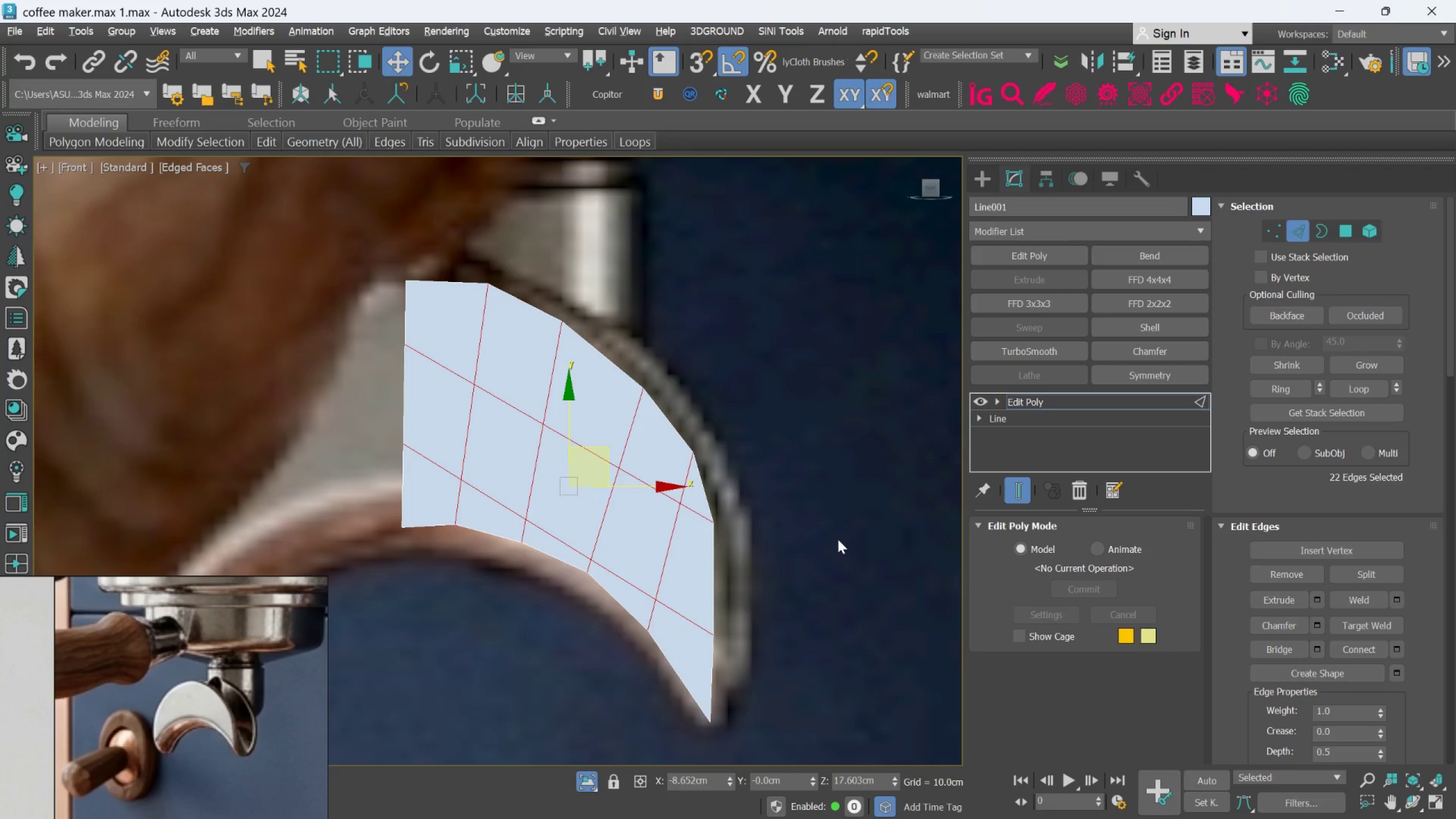 
left_click([838, 539])
 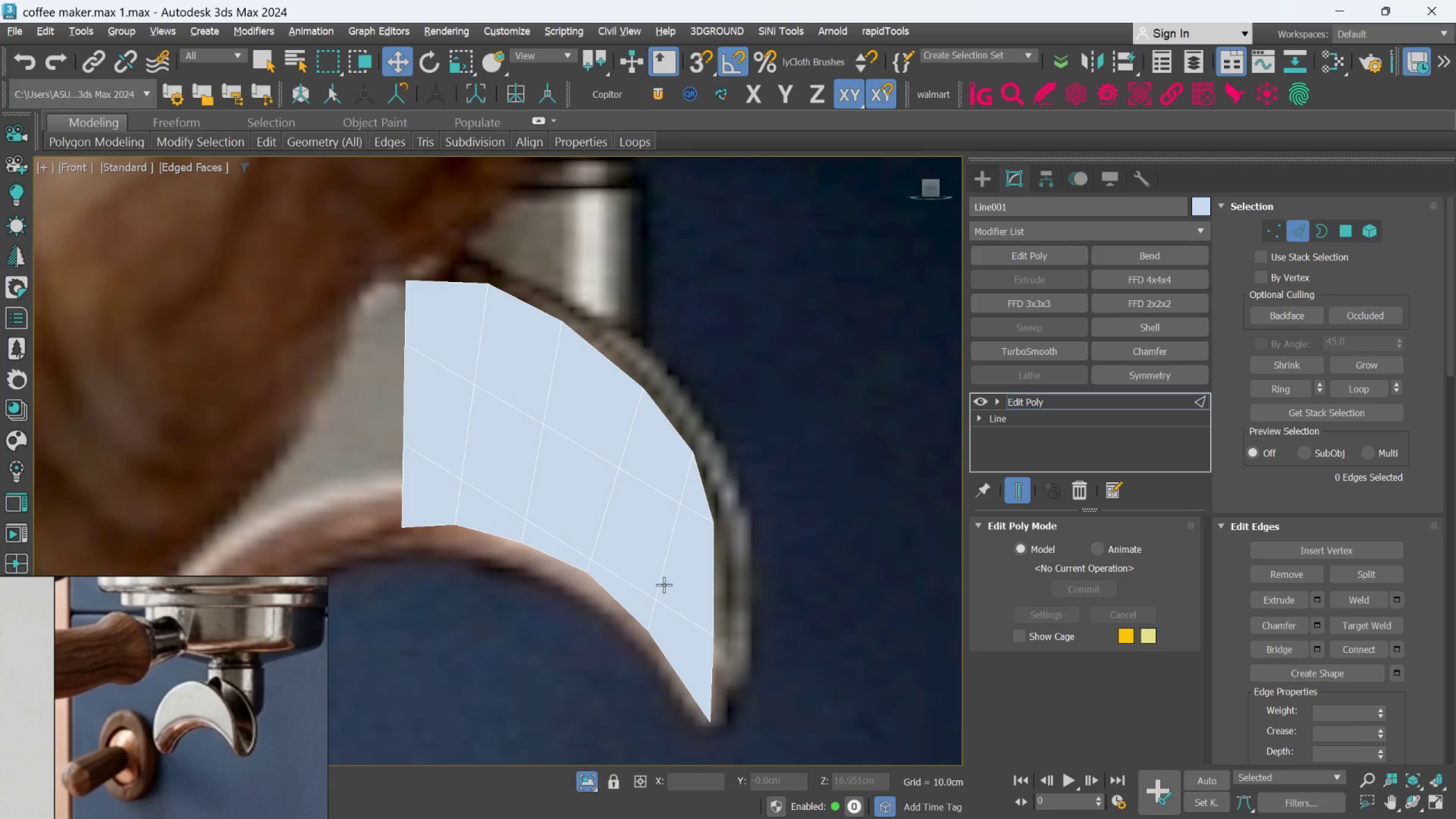 
scroll: coordinate [664, 585], scroll_direction: up, amount: 1.0
 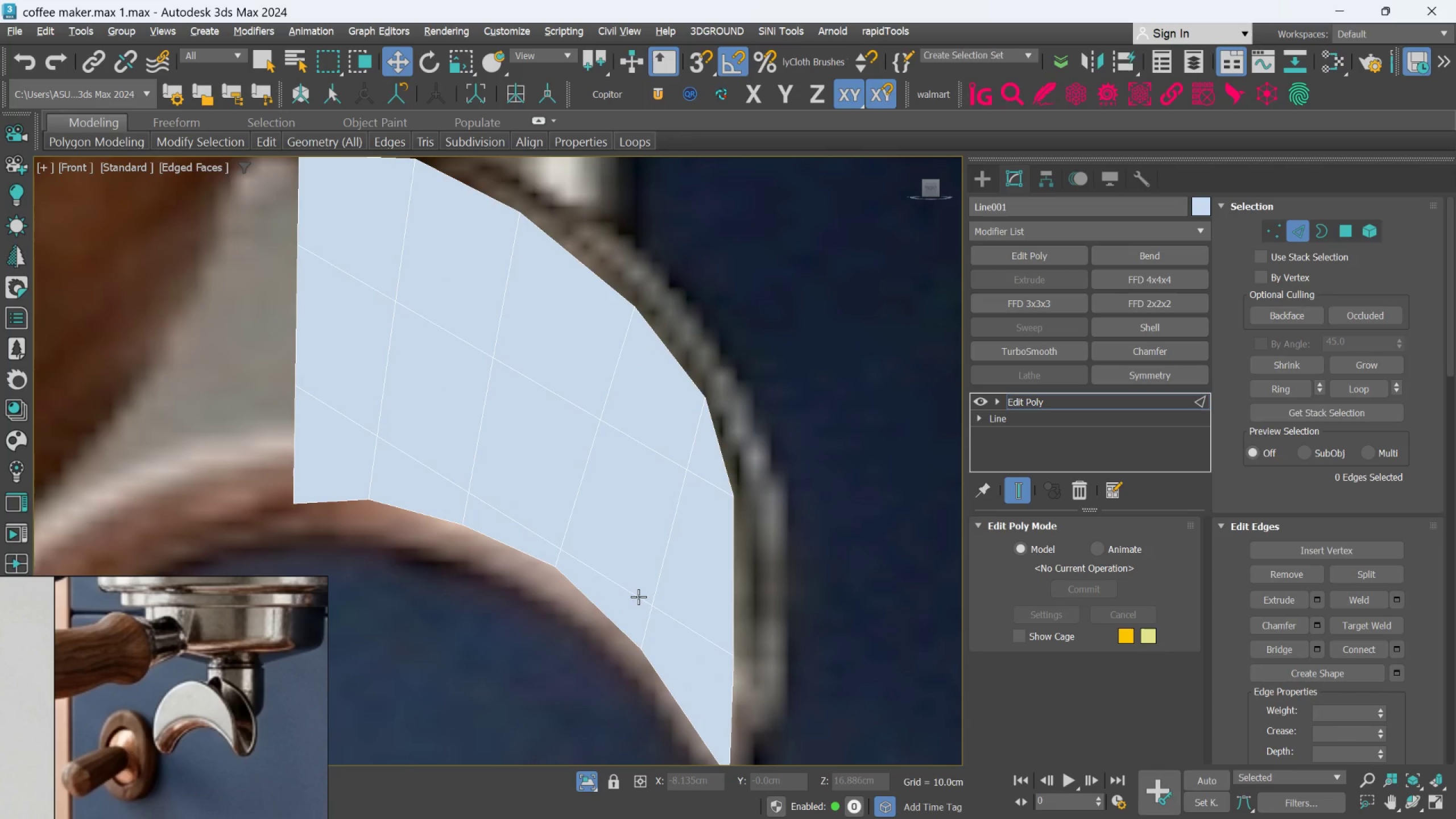 
double_click([638, 597])
 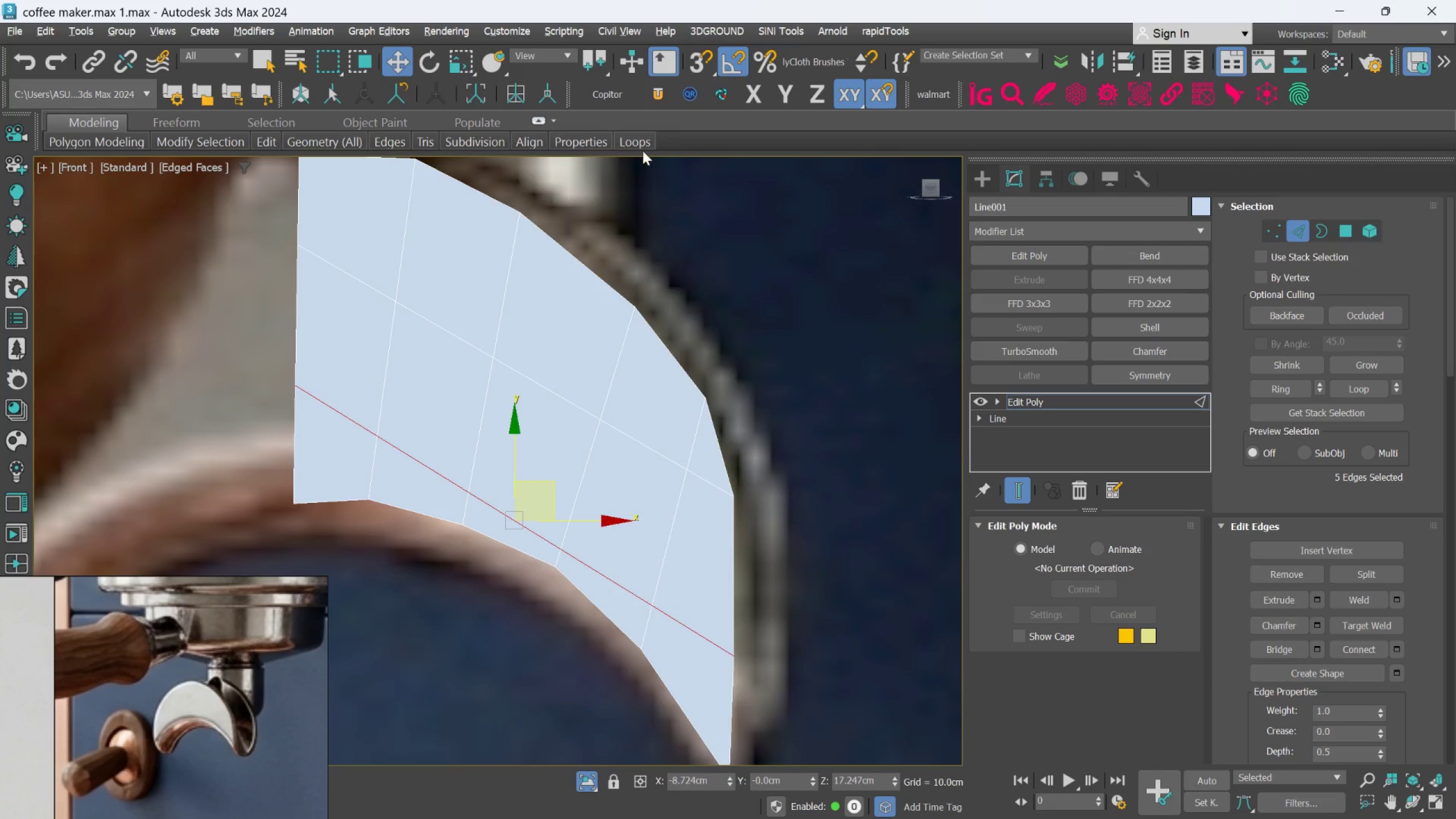 
left_click([642, 145])
 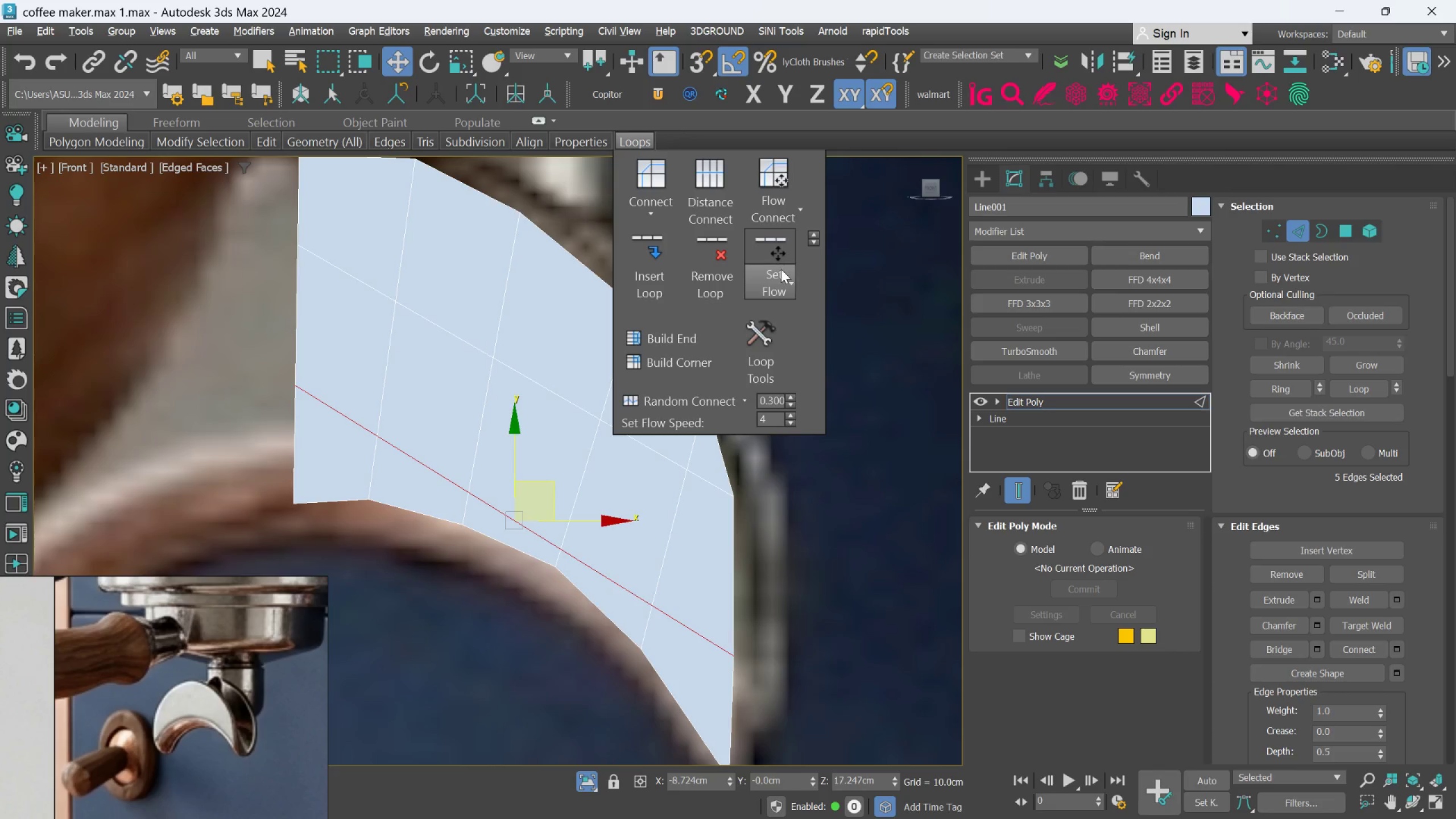 
left_click([767, 246])
 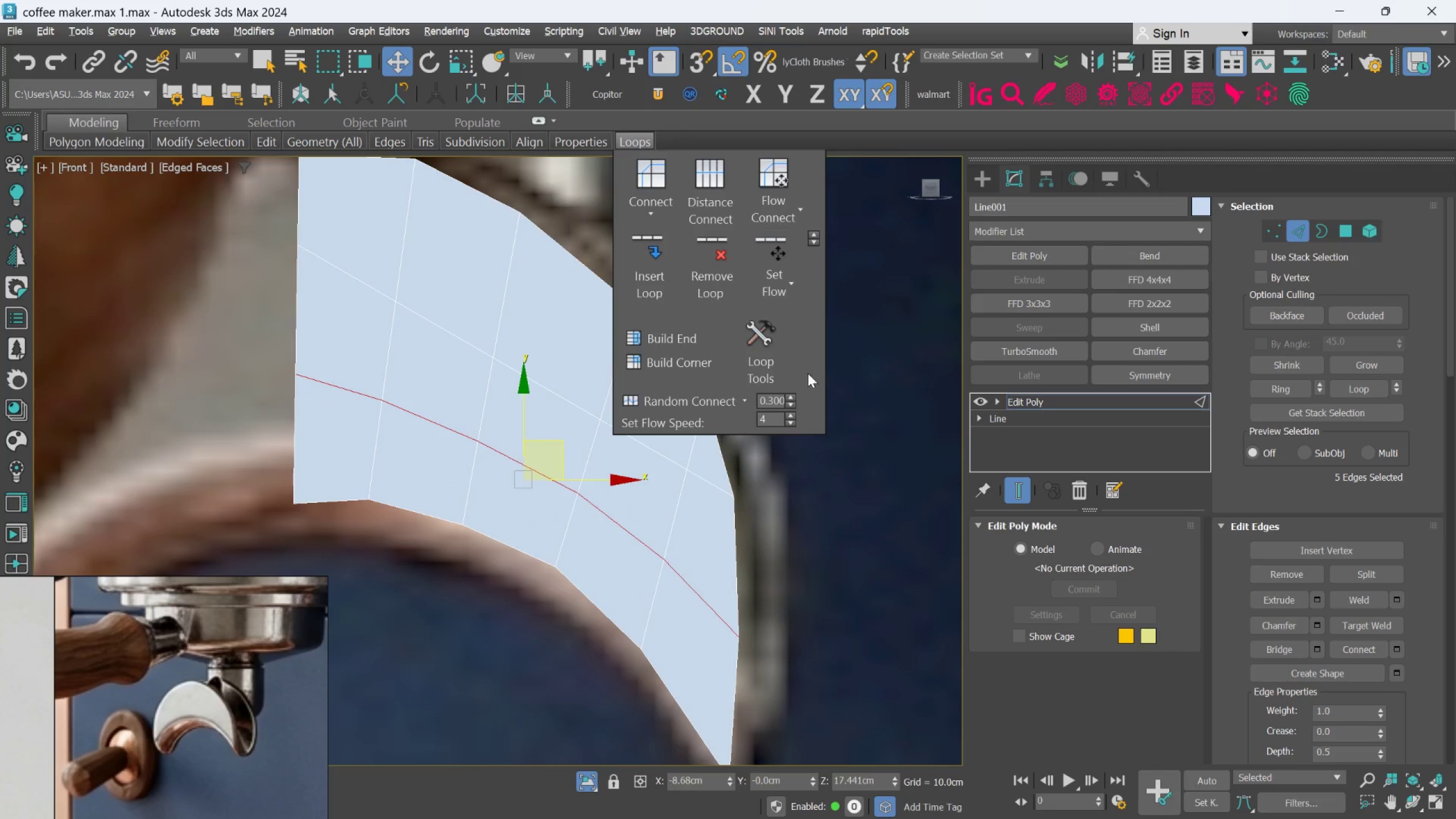 
left_click([814, 511])
 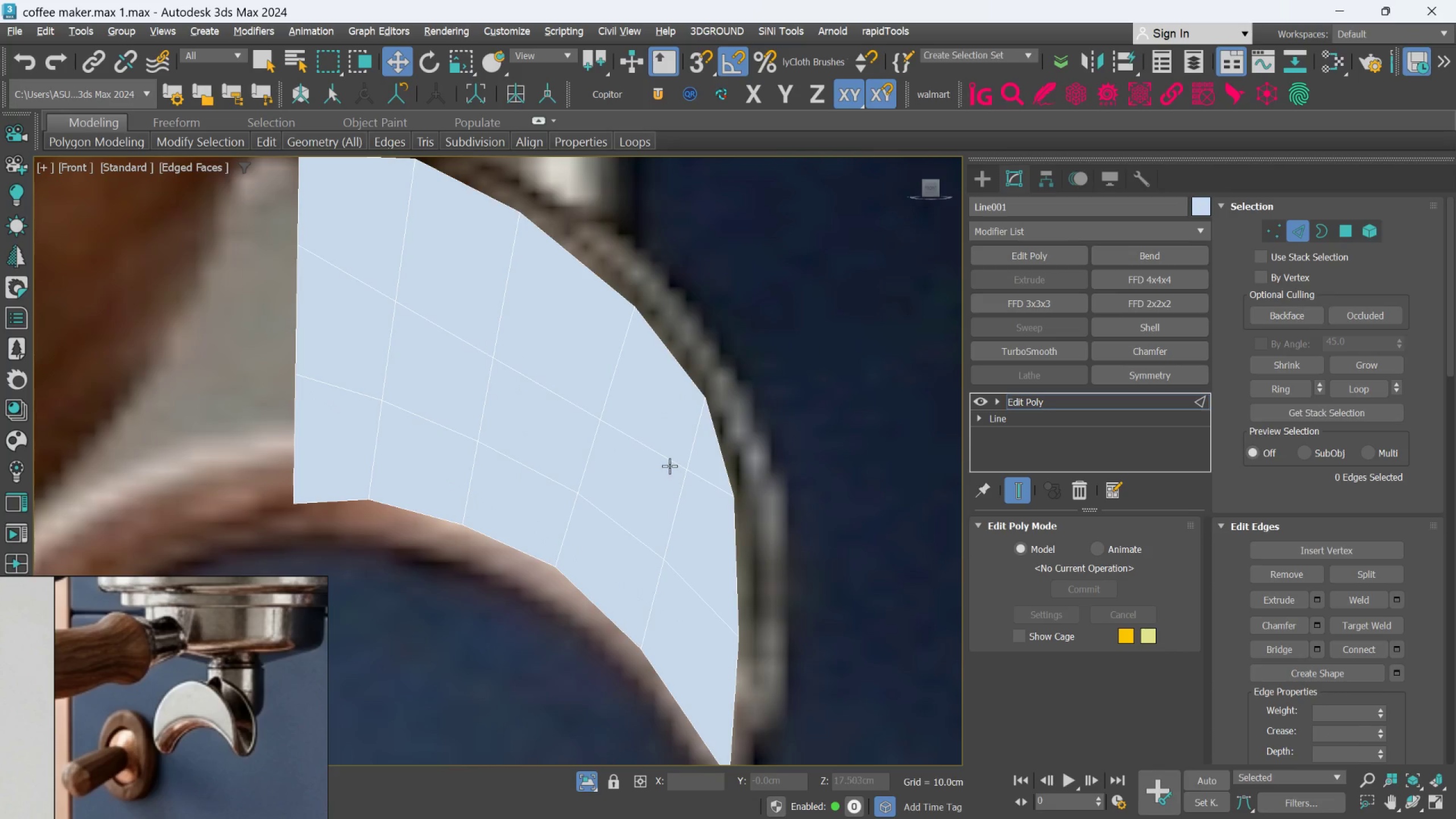 
double_click([669, 466])
 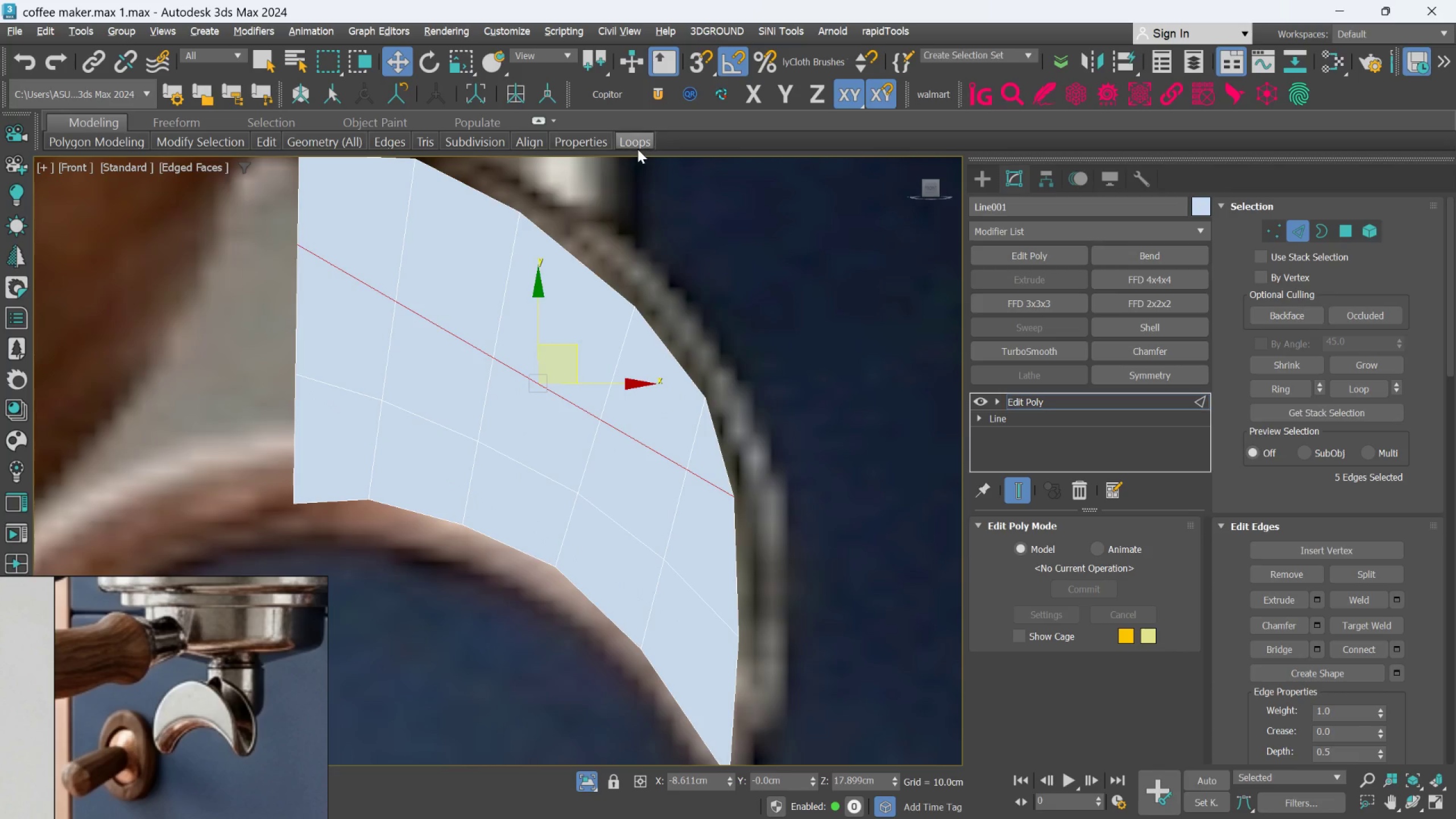 
left_click([636, 145])
 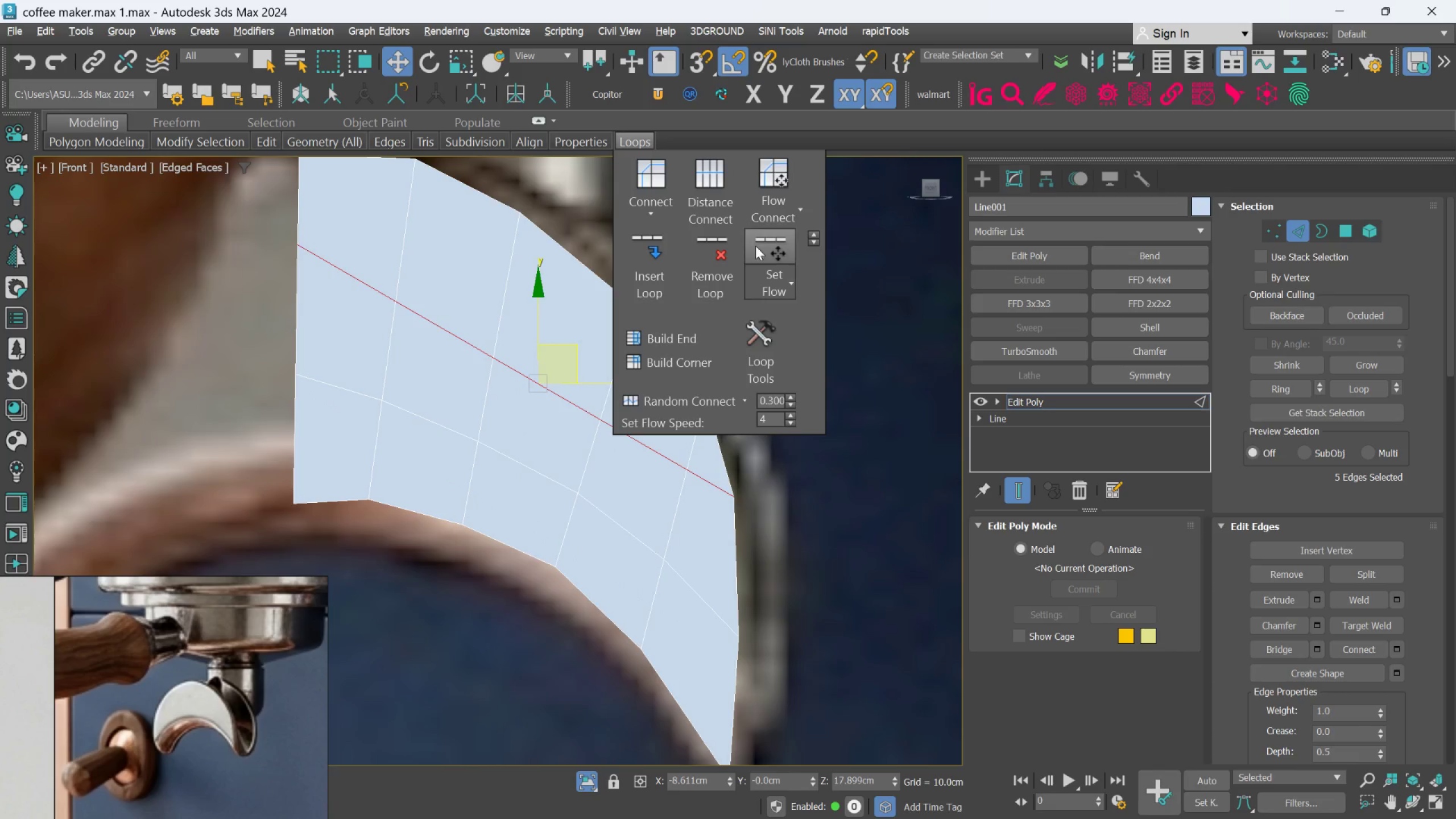 
left_click([764, 252])
 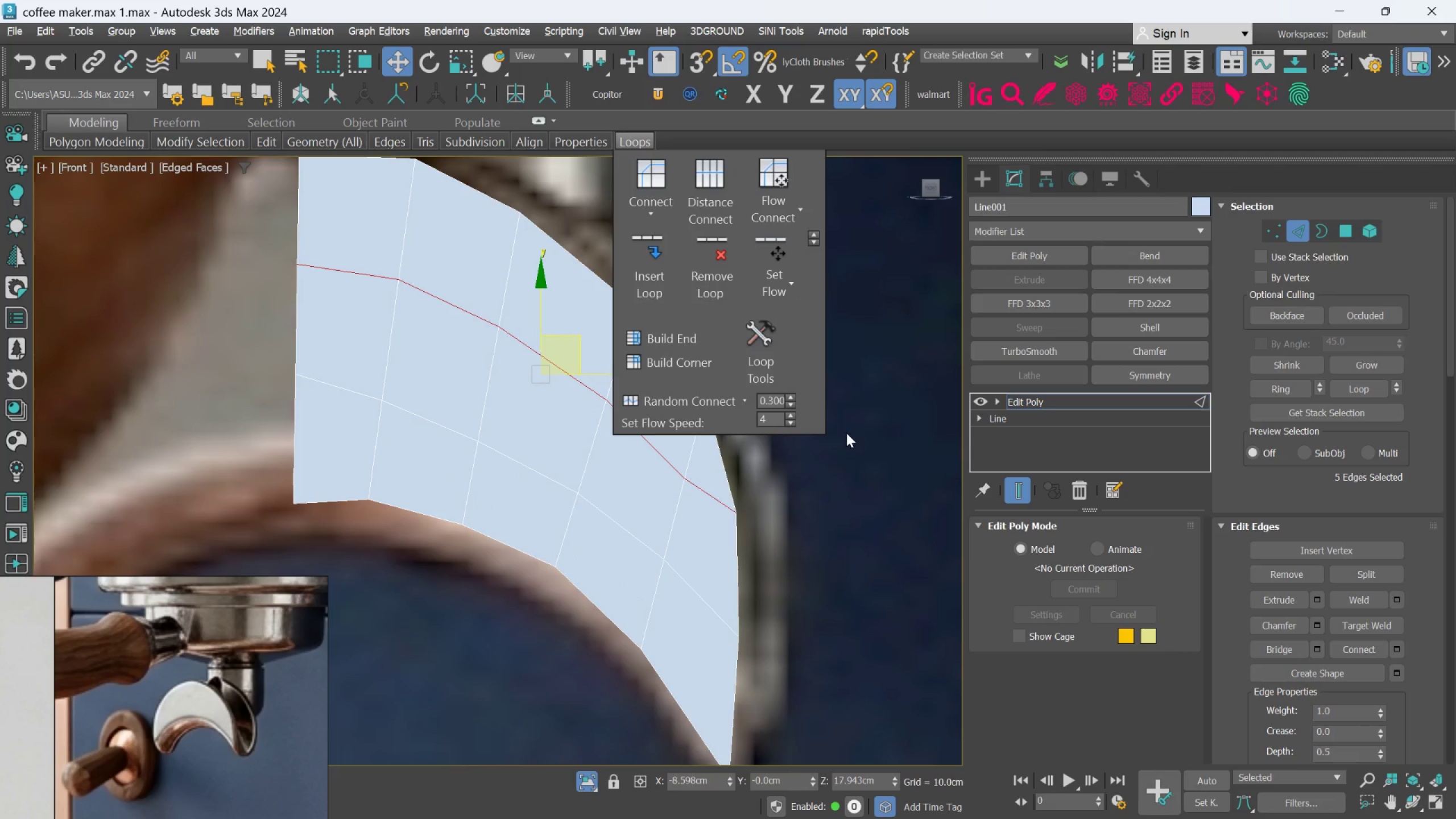 
left_click([846, 437])
 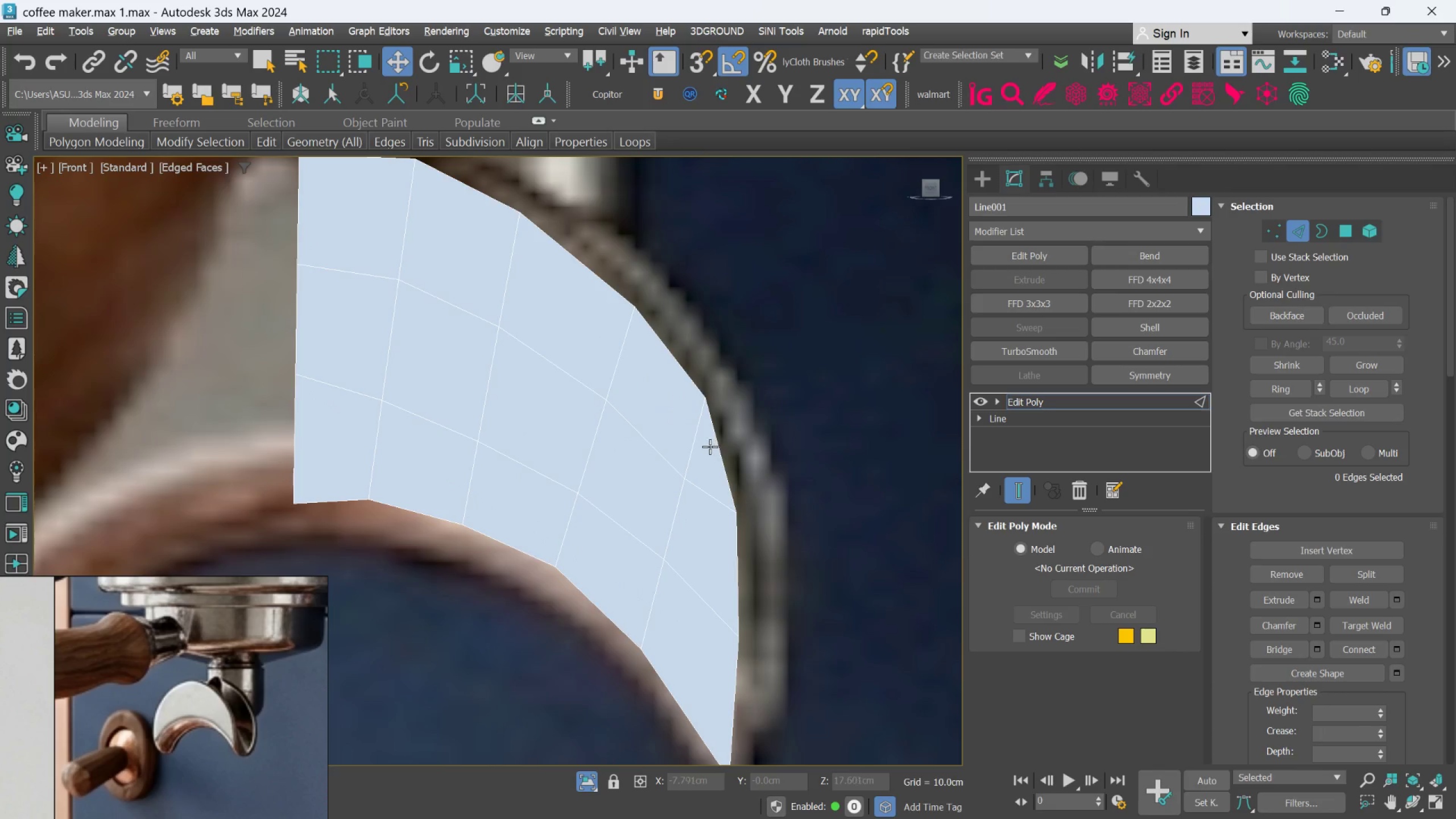 
scroll: coordinate [700, 437], scroll_direction: down, amount: 1.0
 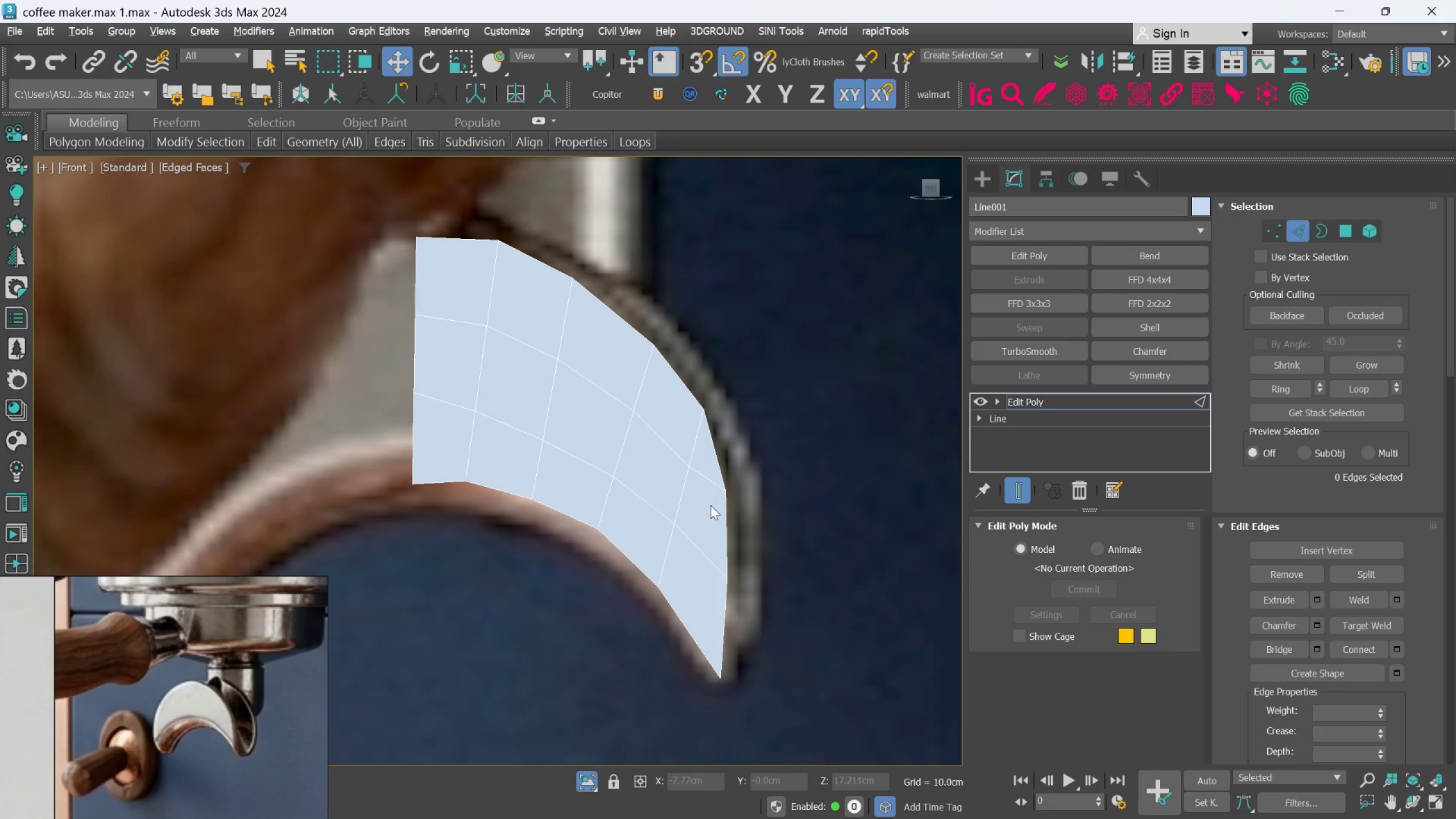 
scroll: coordinate [710, 506], scroll_direction: up, amount: 1.0
 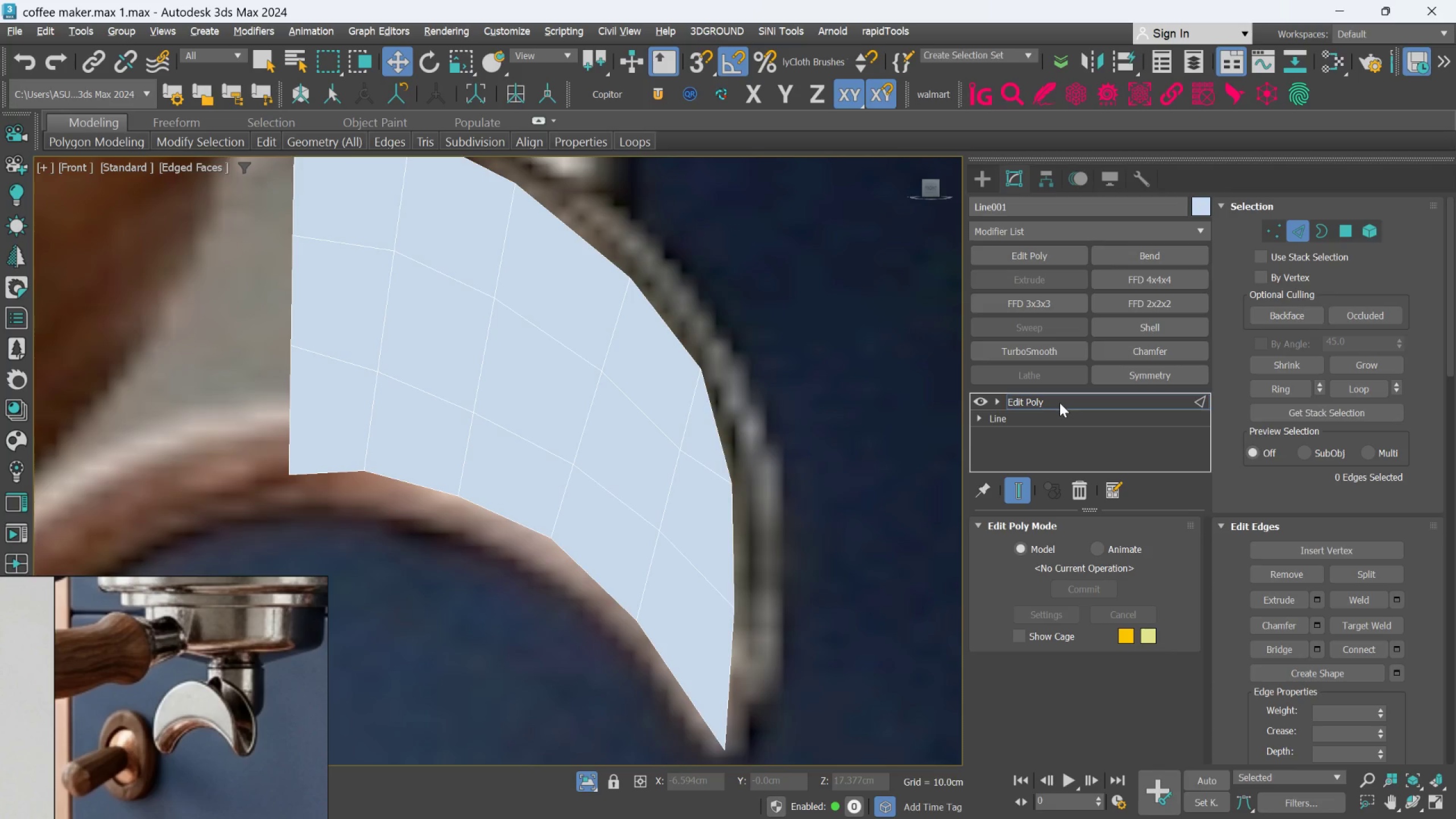 
wait(5.02)
 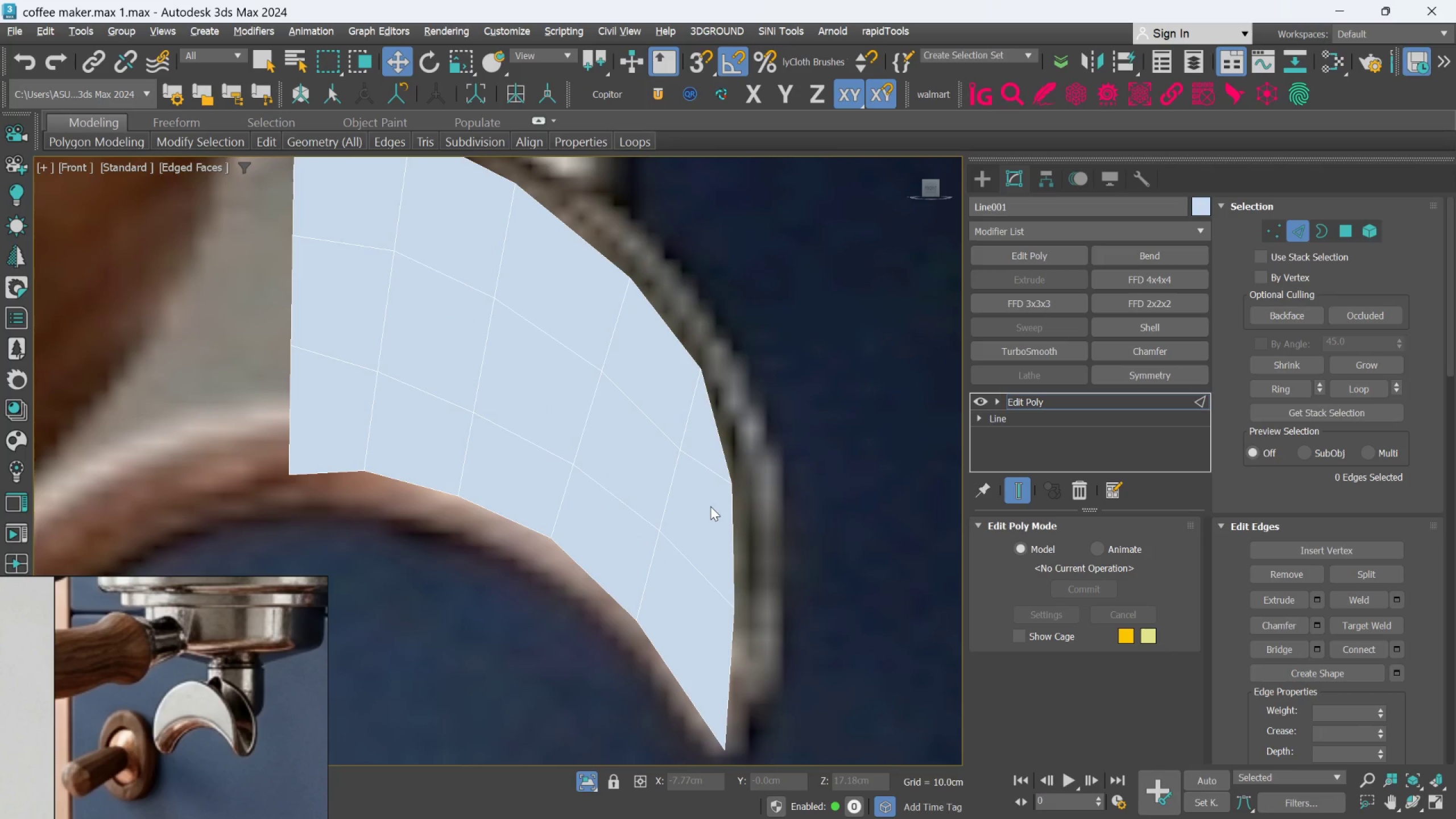 
scroll: coordinate [724, 549], scroll_direction: down, amount: 2.0
 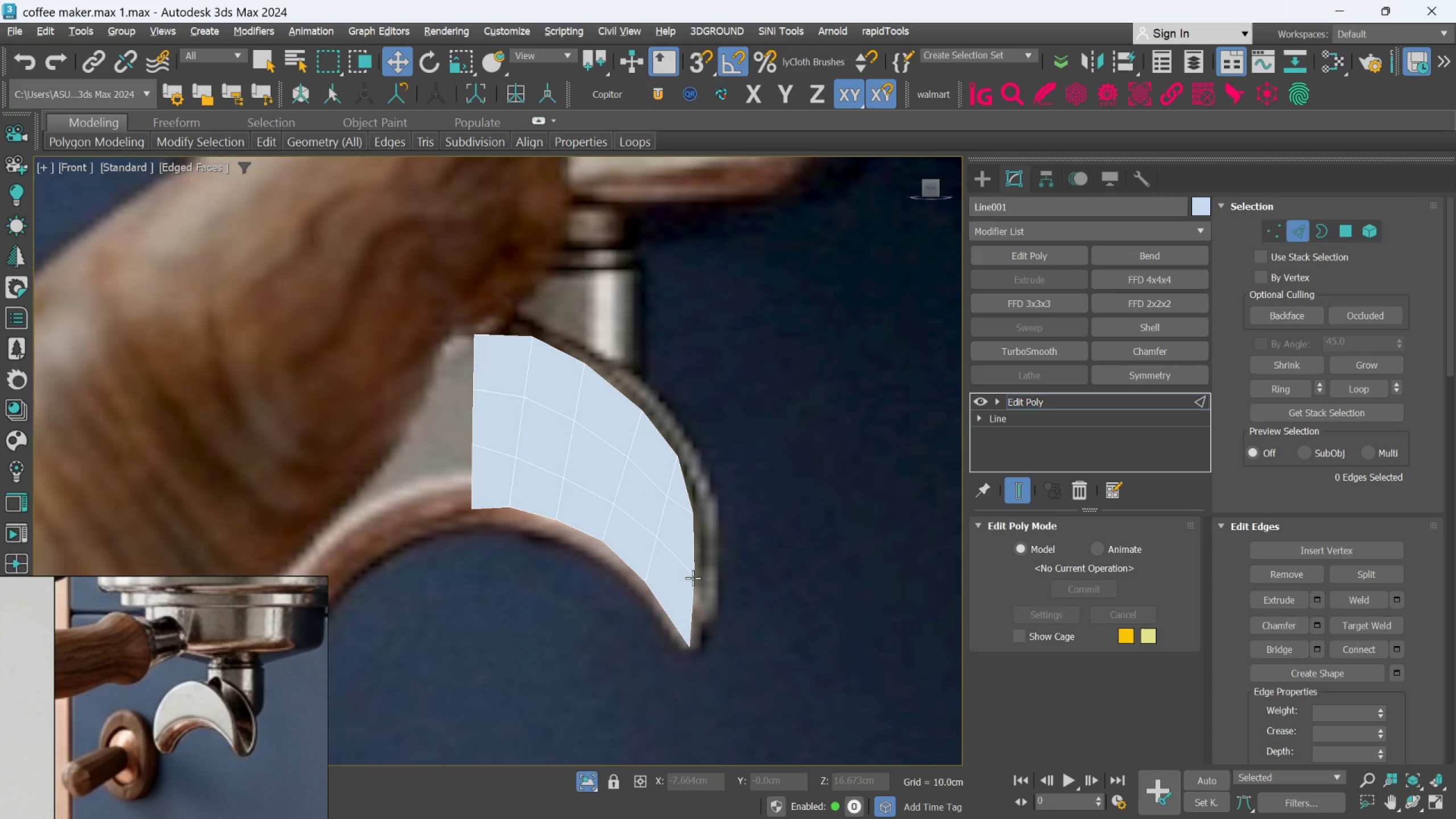 
scroll: coordinate [456, 503], scroll_direction: up, amount: 2.0
 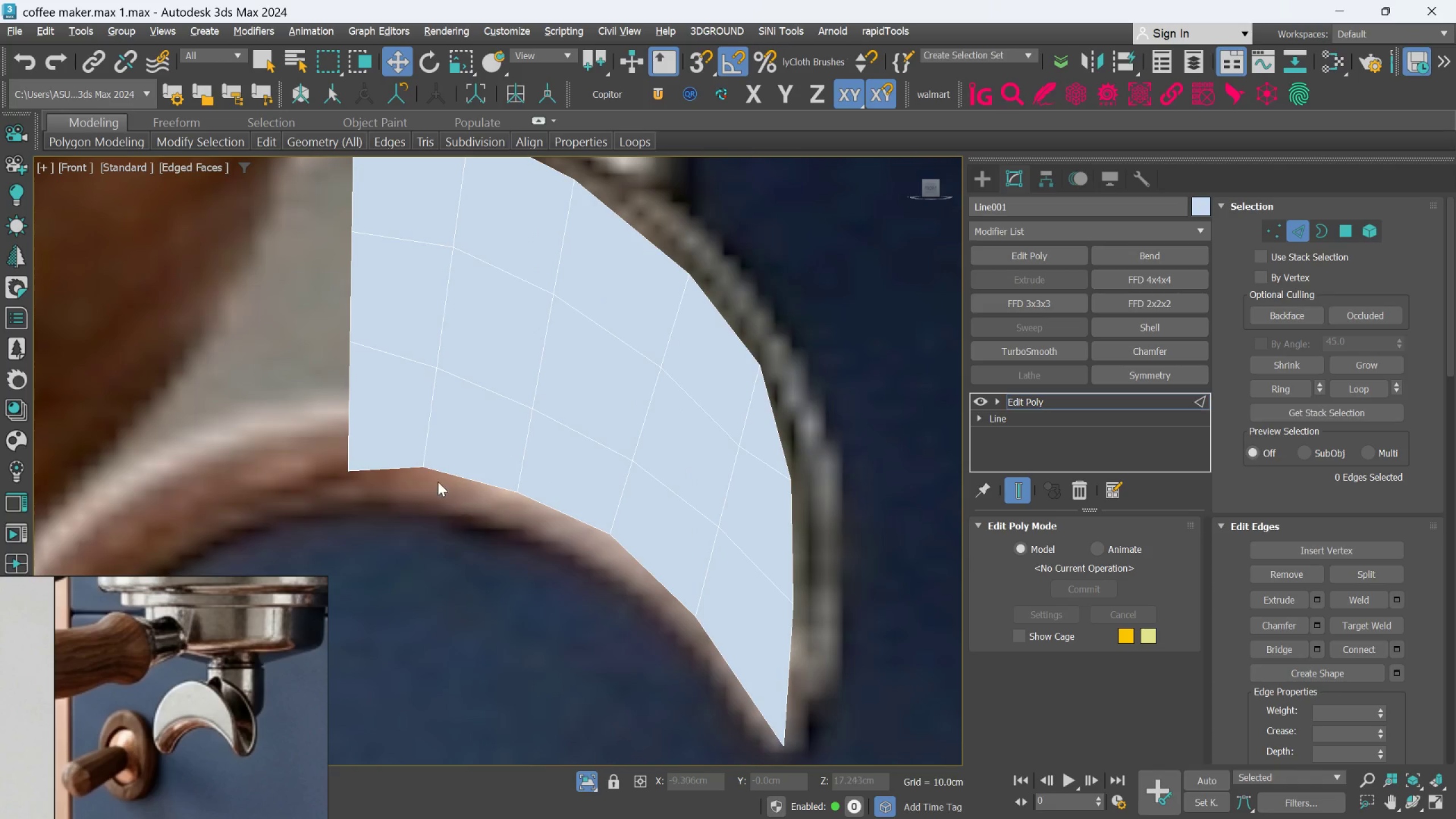 
scroll: coordinate [418, 462], scroll_direction: down, amount: 1.0
 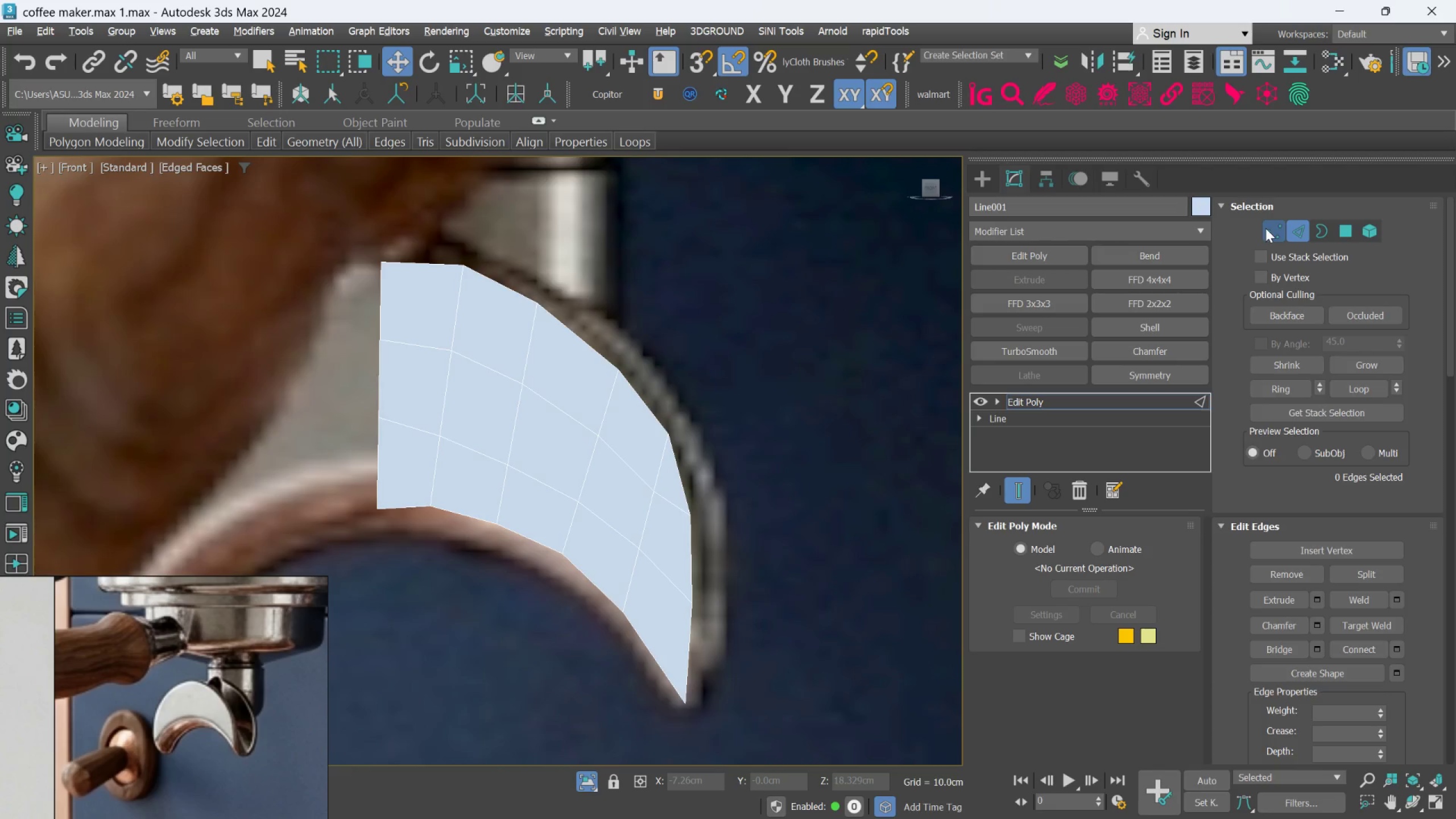 
left_click_drag(start_coordinate=[354, 472], to_coordinate=[393, 535])
 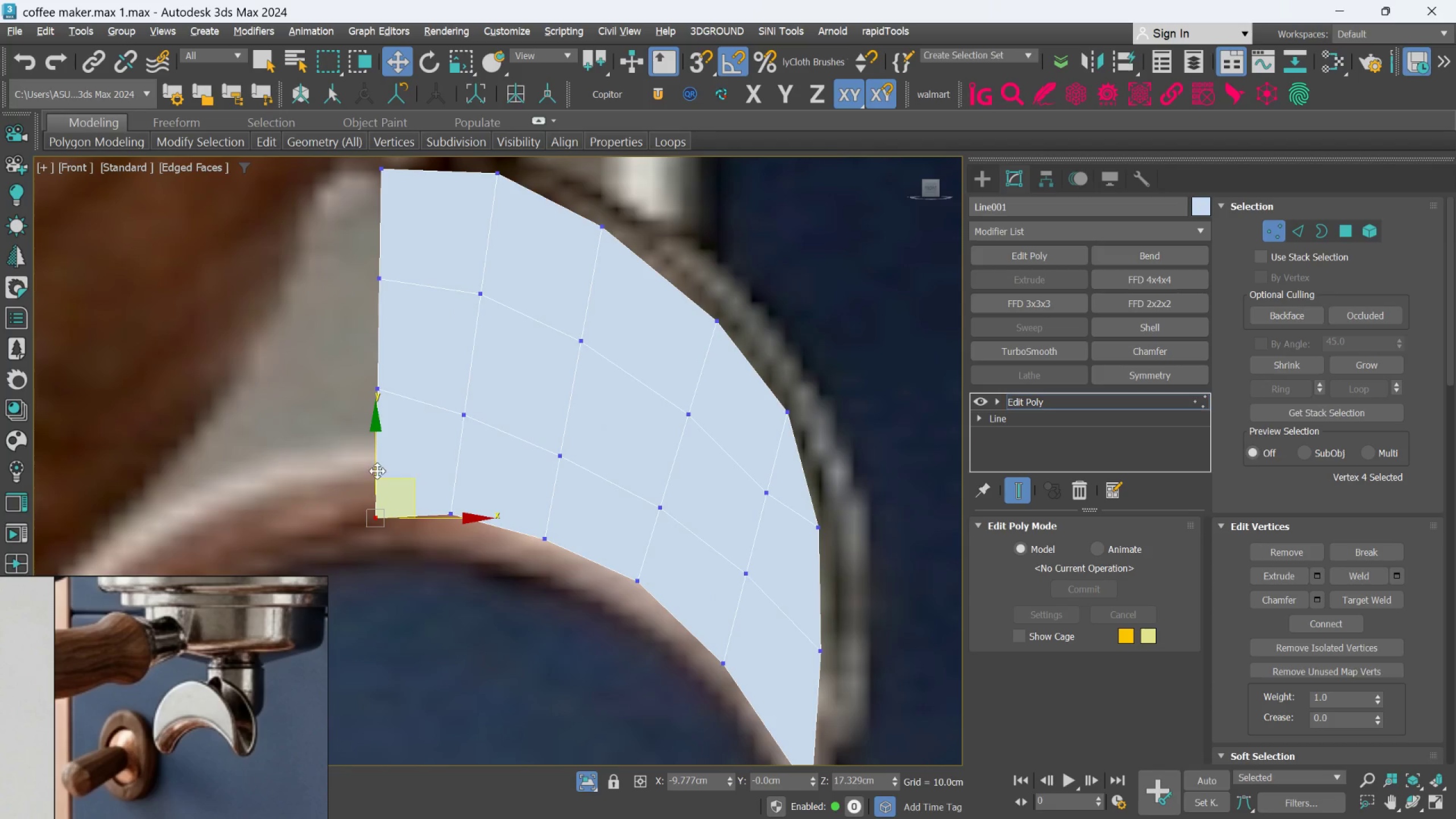 
scroll: coordinate [380, 486], scroll_direction: up, amount: 1.0
 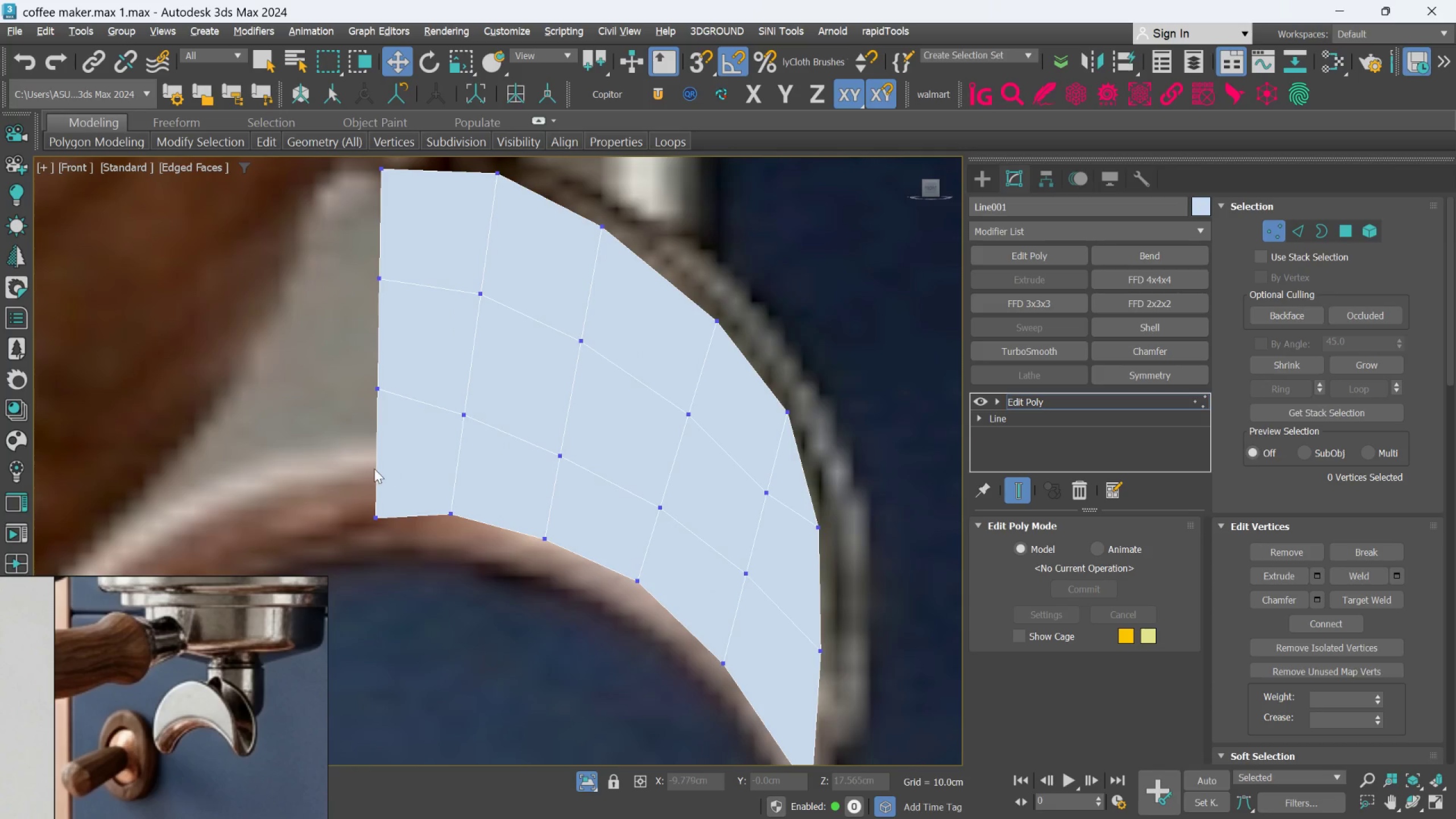 
left_click_drag(start_coordinate=[374, 471], to_coordinate=[371, 455])
 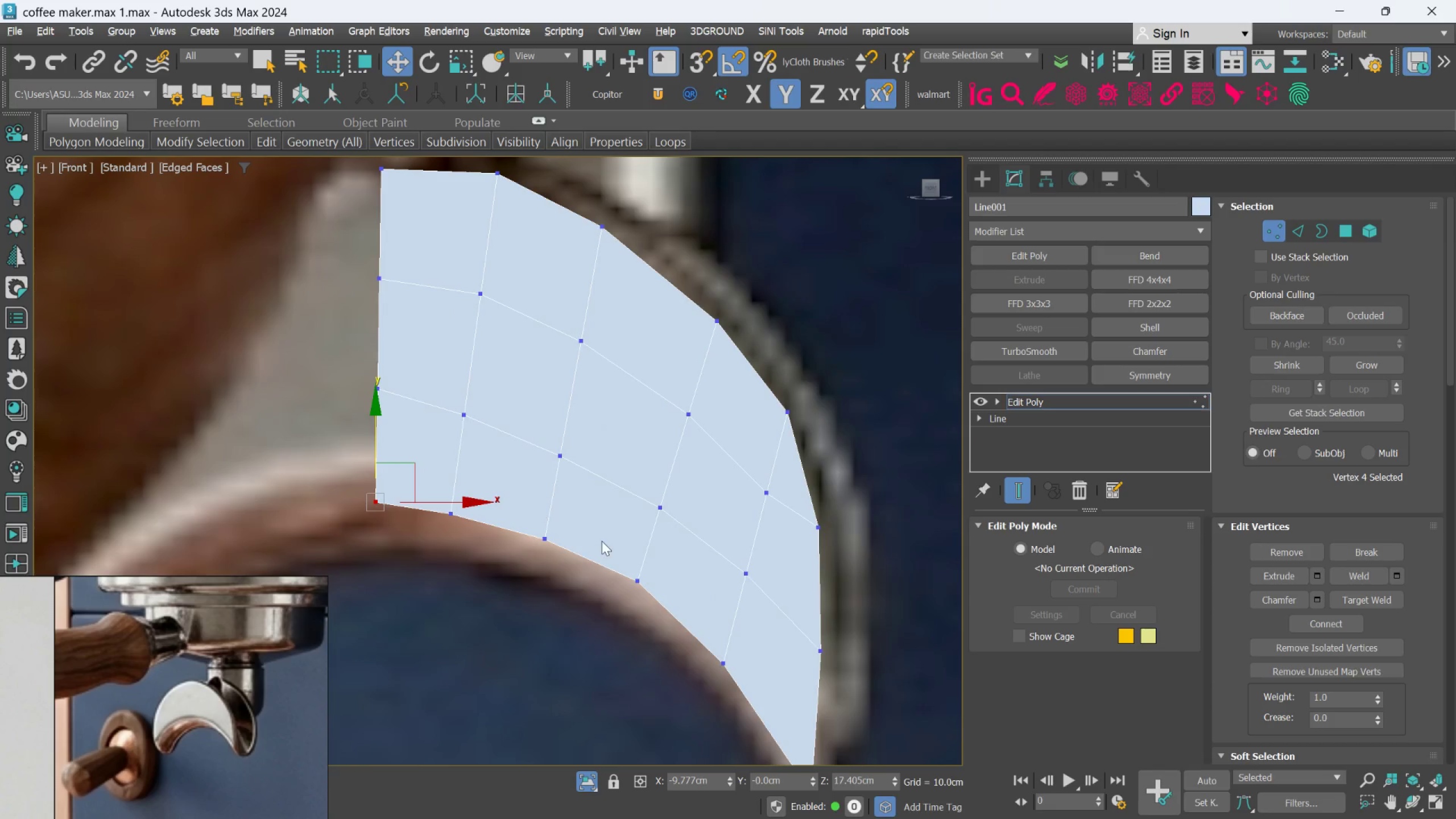 
scroll: coordinate [602, 552], scroll_direction: up, amount: 1.0
 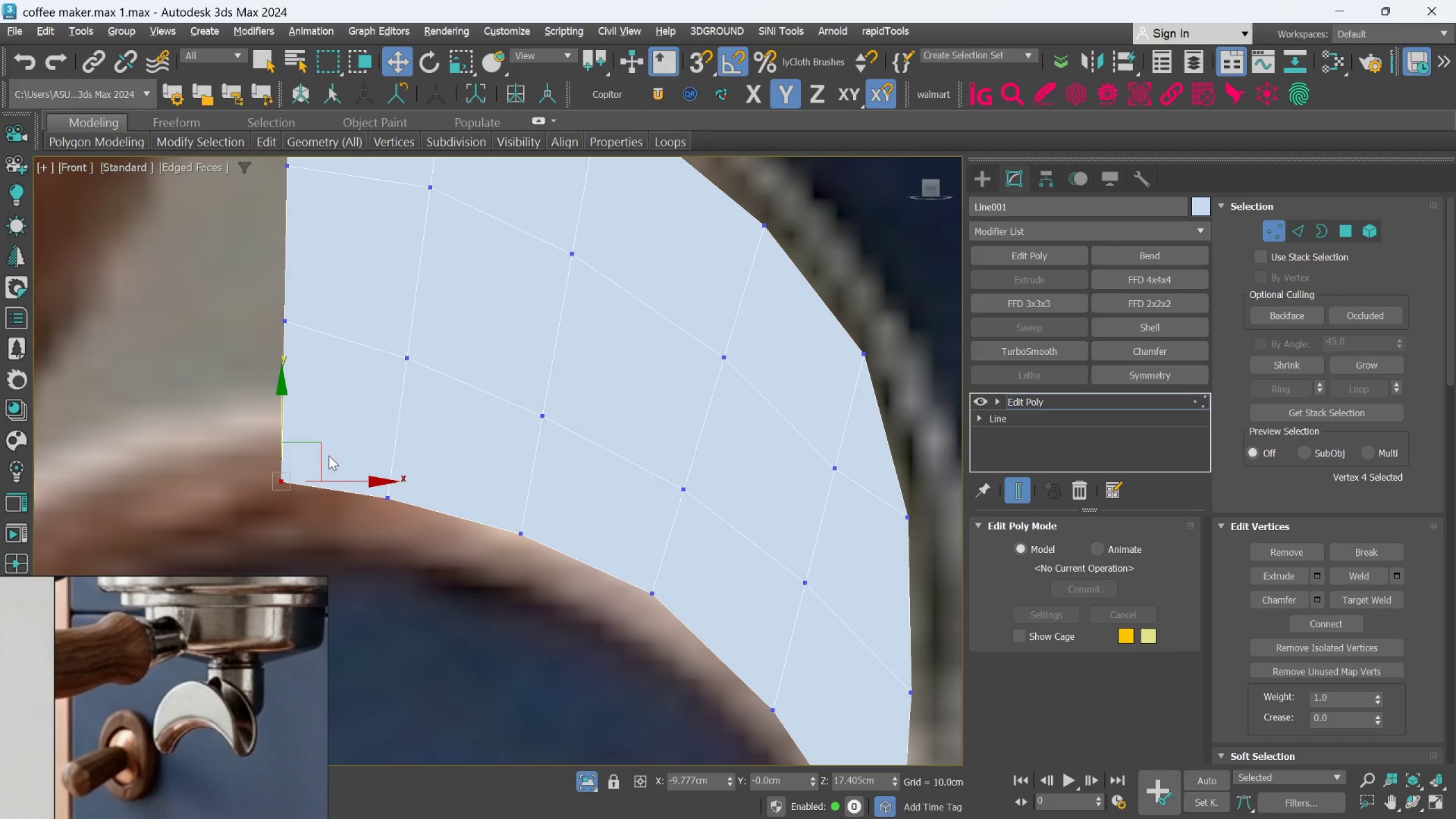 
left_click_drag(start_coordinate=[369, 466], to_coordinate=[401, 522])
 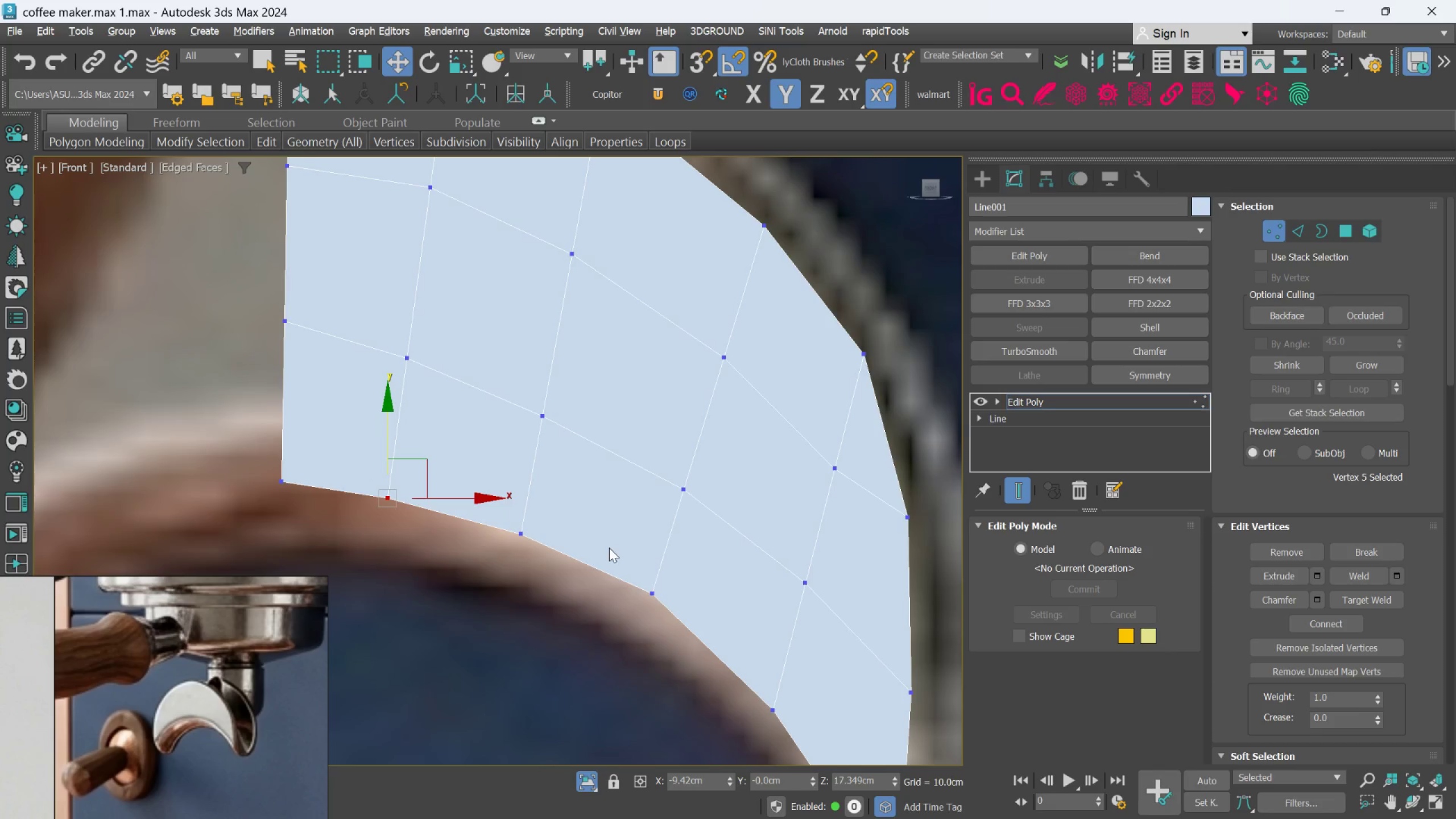 
left_click_drag(start_coordinate=[613, 556], to_coordinate=[647, 611])
 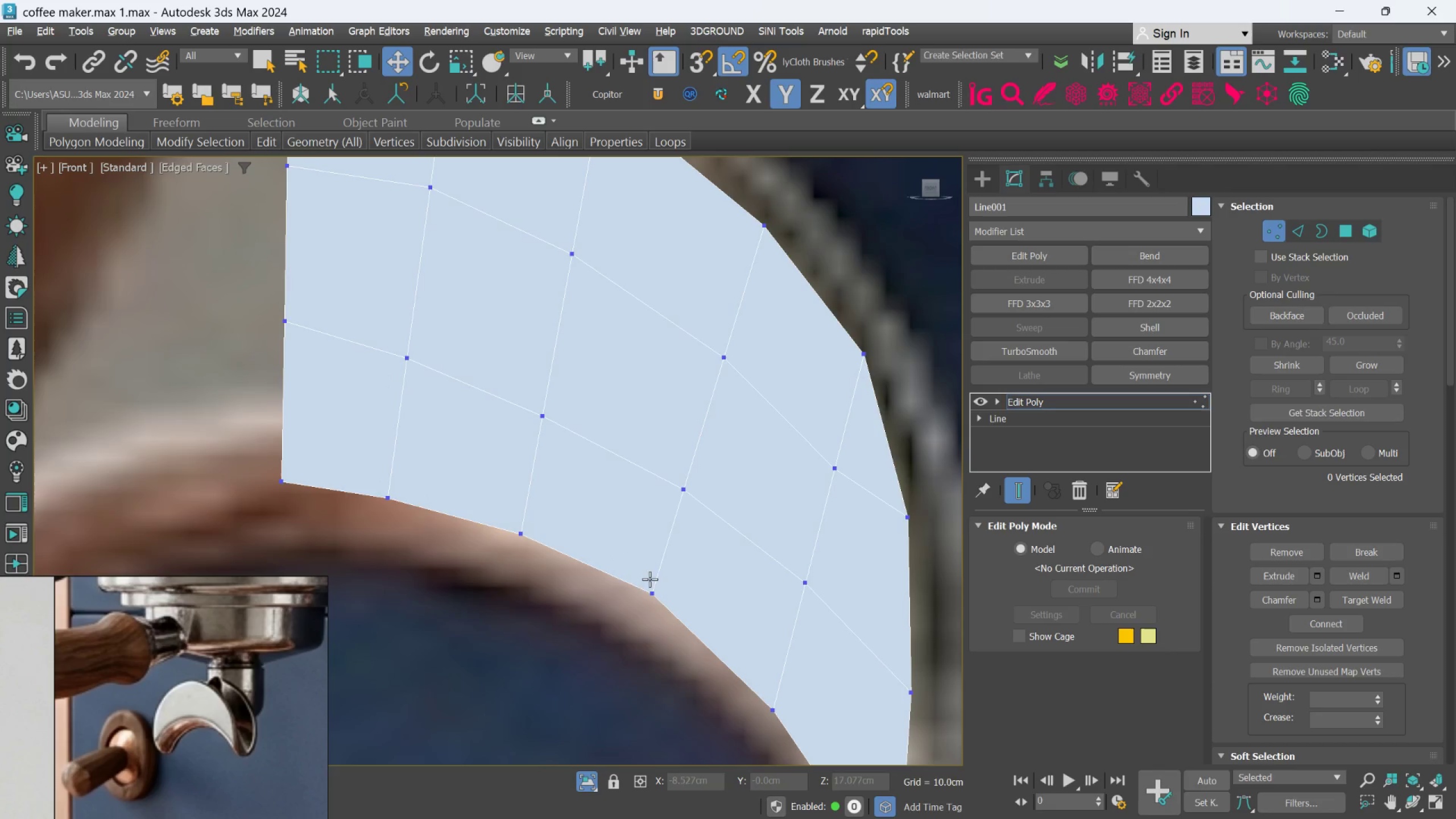 
left_click_drag(start_coordinate=[639, 568], to_coordinate=[666, 618])
 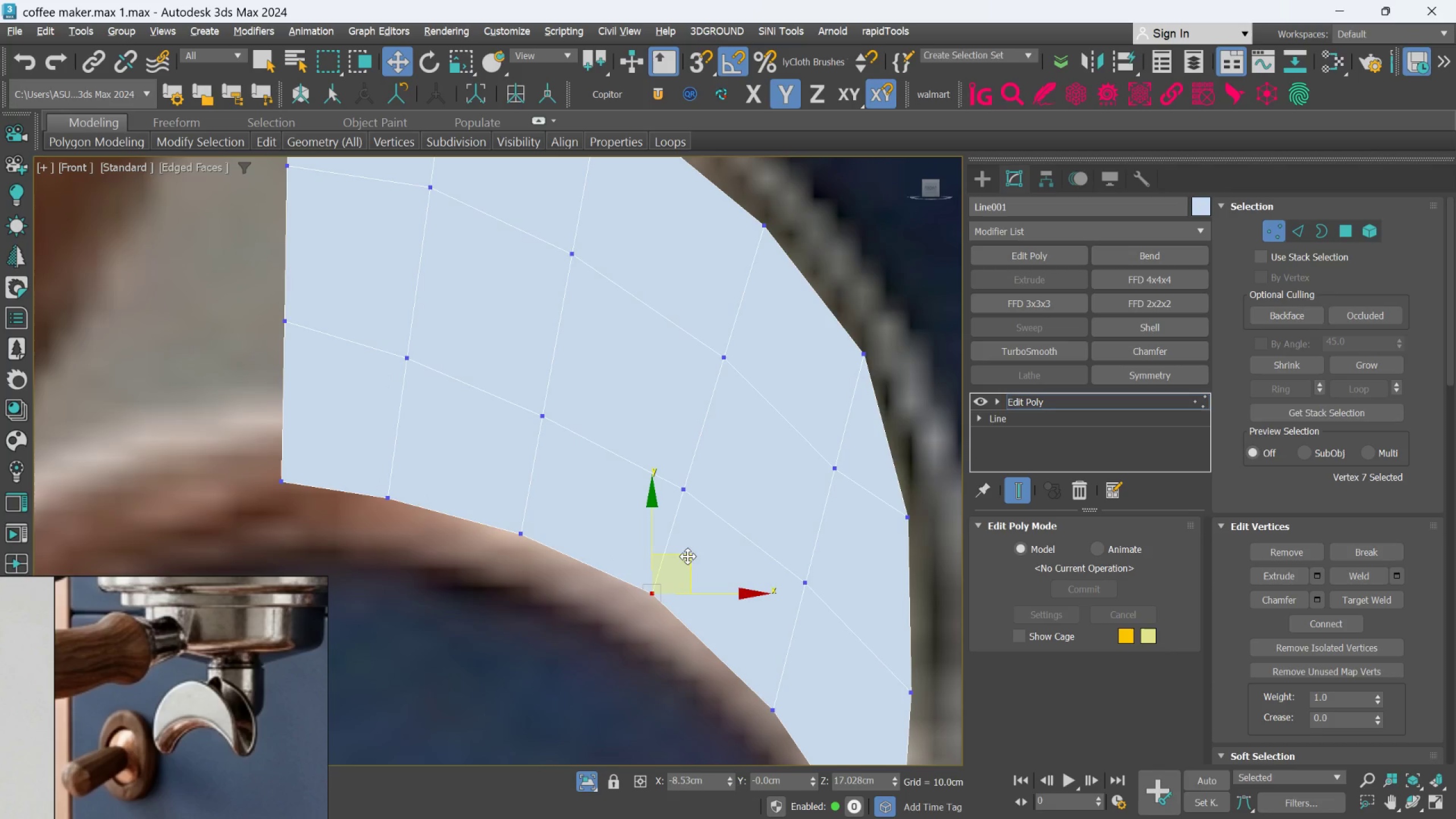 
left_click_drag(start_coordinate=[688, 555], to_coordinate=[686, 562])
 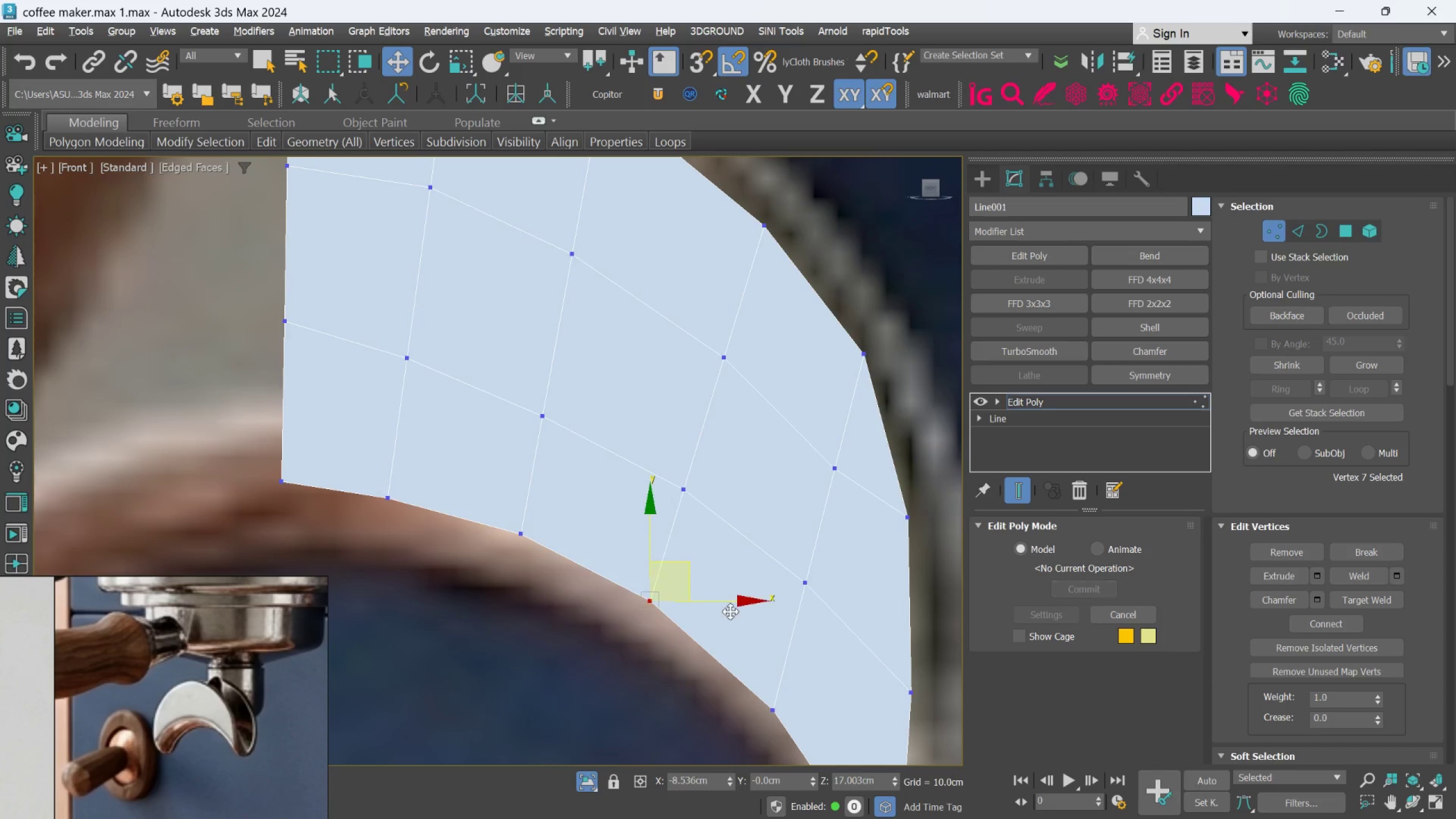 
scroll: coordinate [731, 617], scroll_direction: down, amount: 2.0
 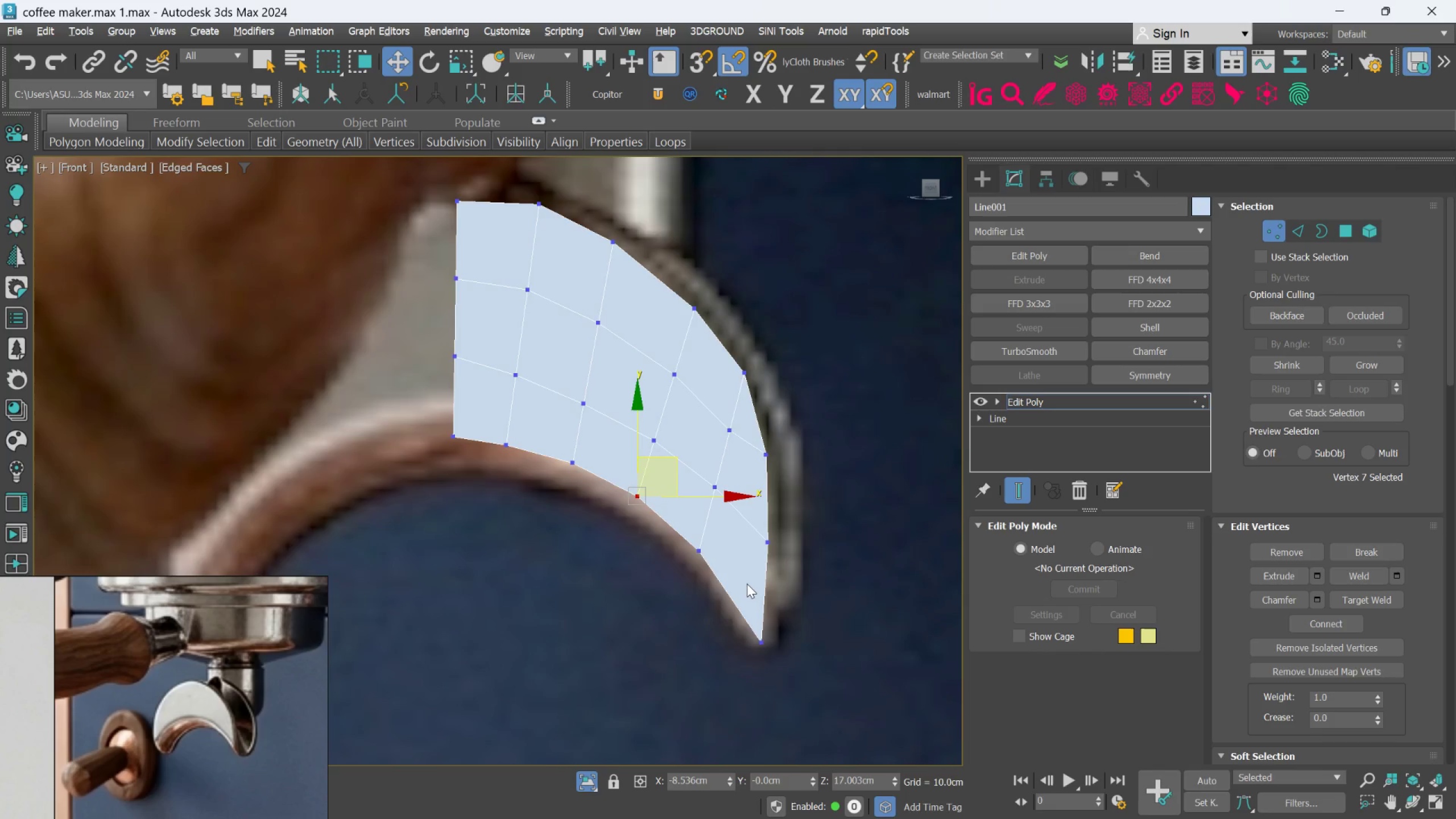 
scroll: coordinate [747, 584], scroll_direction: none, amount: 0.0
 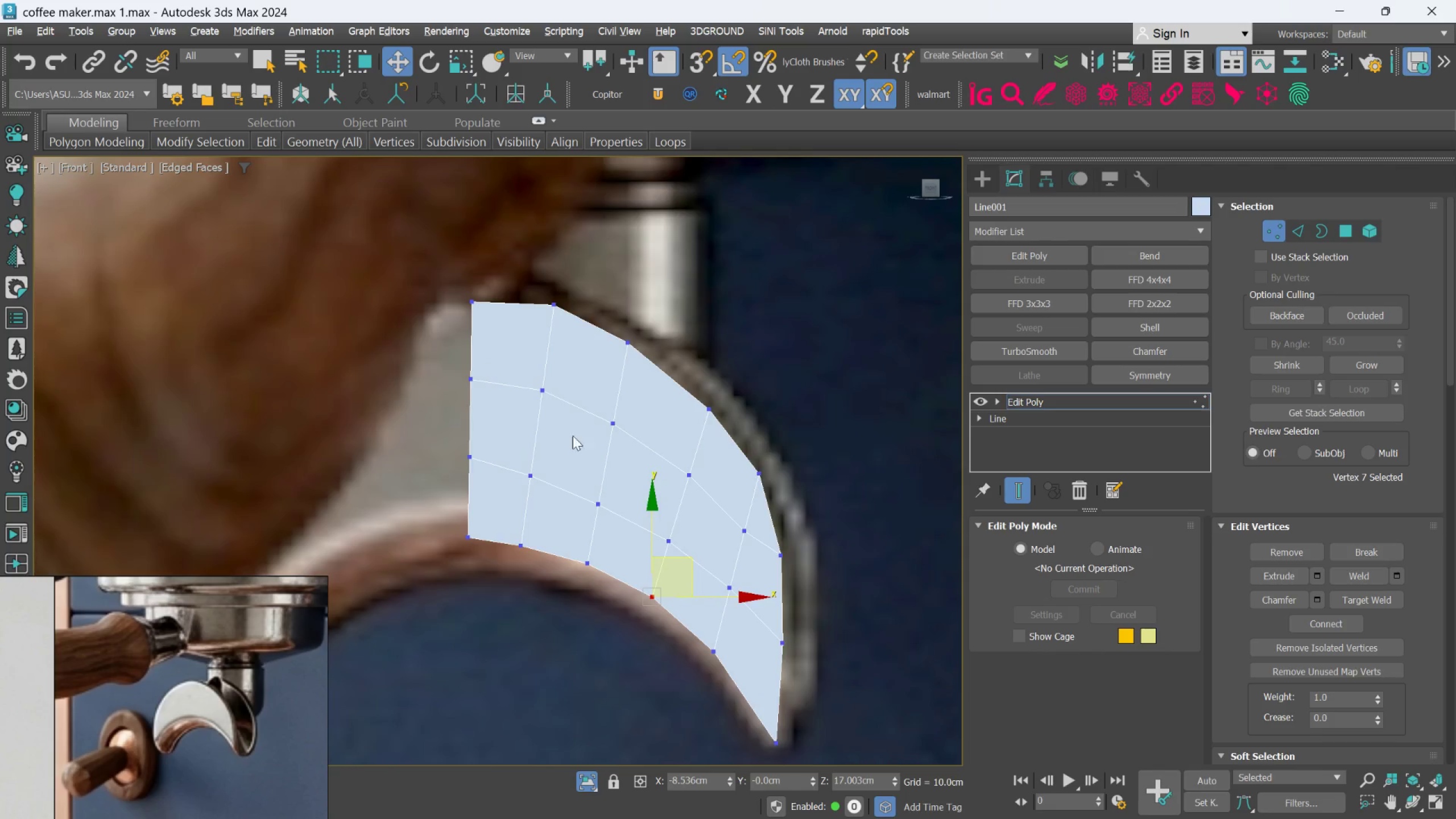 
scroll: coordinate [521, 353], scroll_direction: up, amount: 1.0
 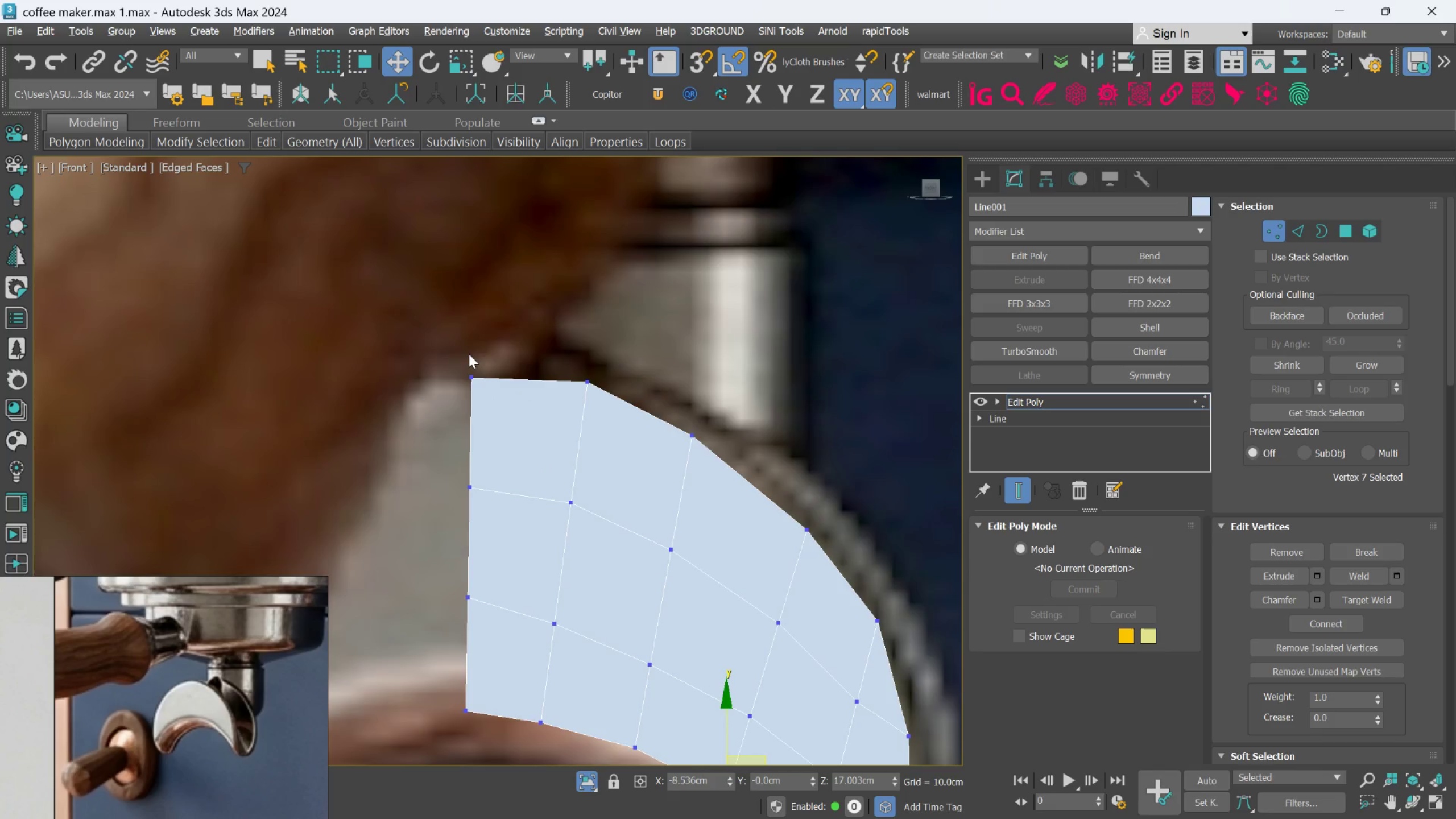 
left_click_drag(start_coordinate=[473, 361], to_coordinate=[497, 402])
 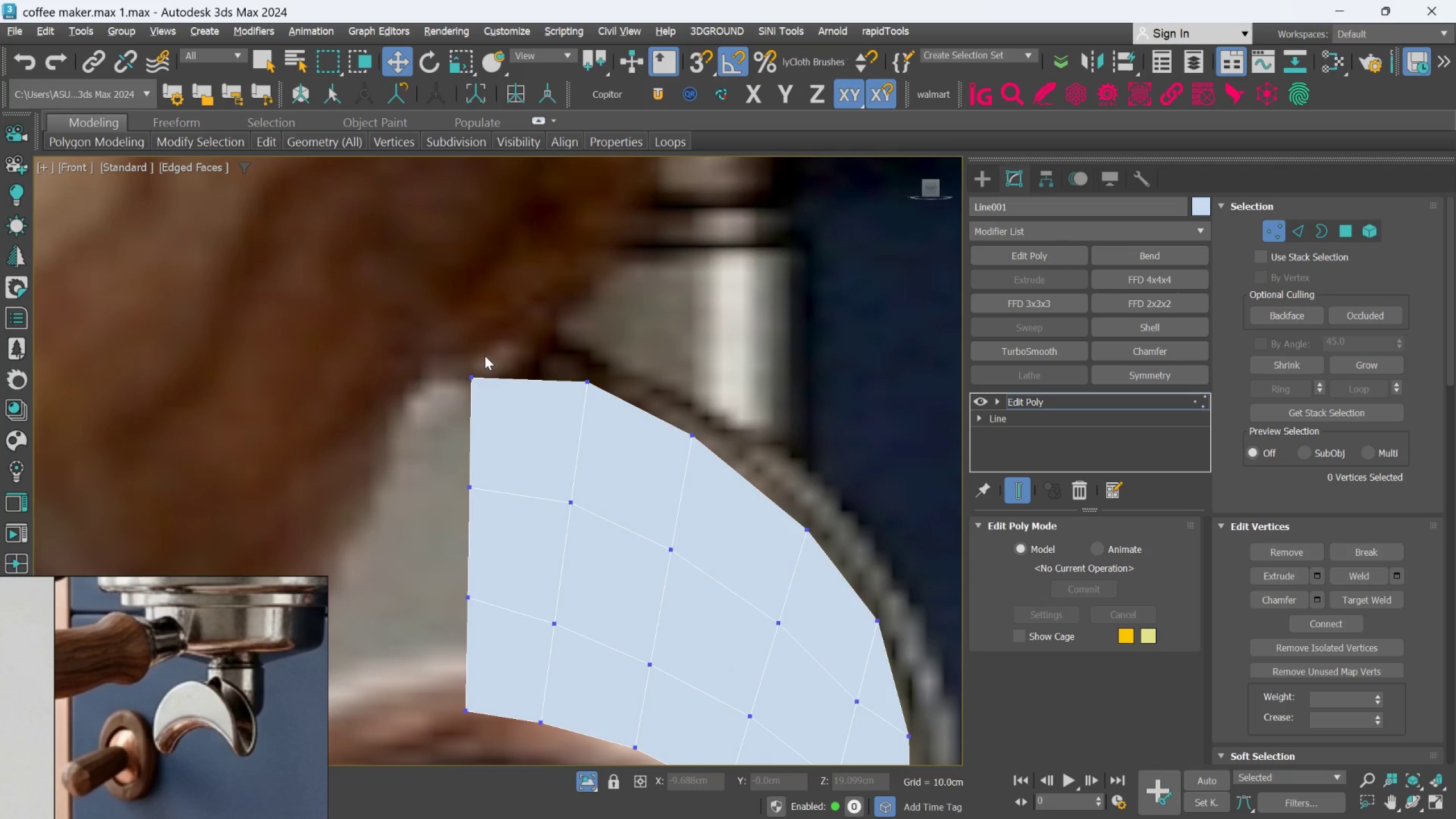 
left_click_drag(start_coordinate=[458, 362], to_coordinate=[497, 405])
 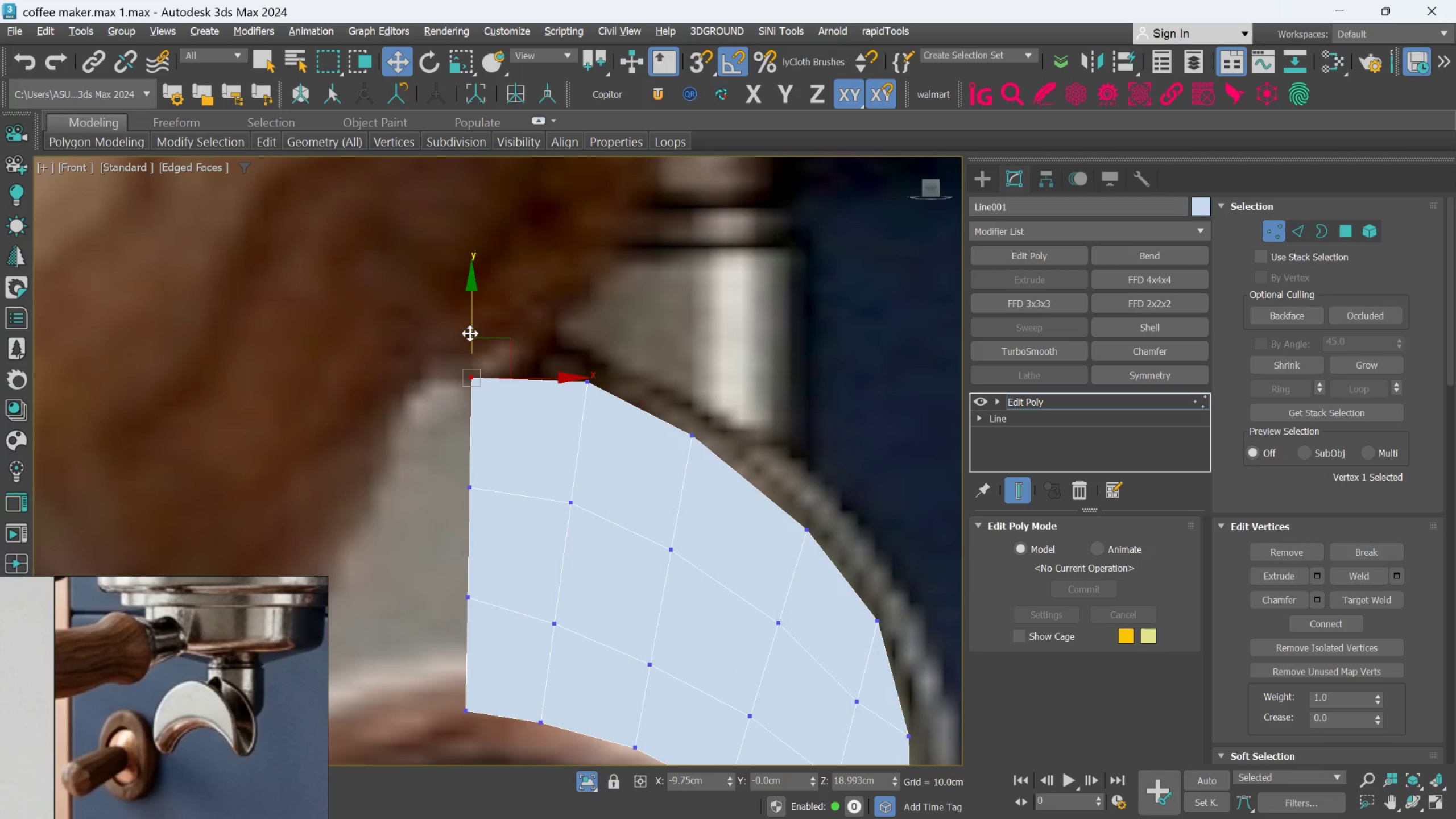 
left_click_drag(start_coordinate=[470, 332], to_coordinate=[468, 317])
 